 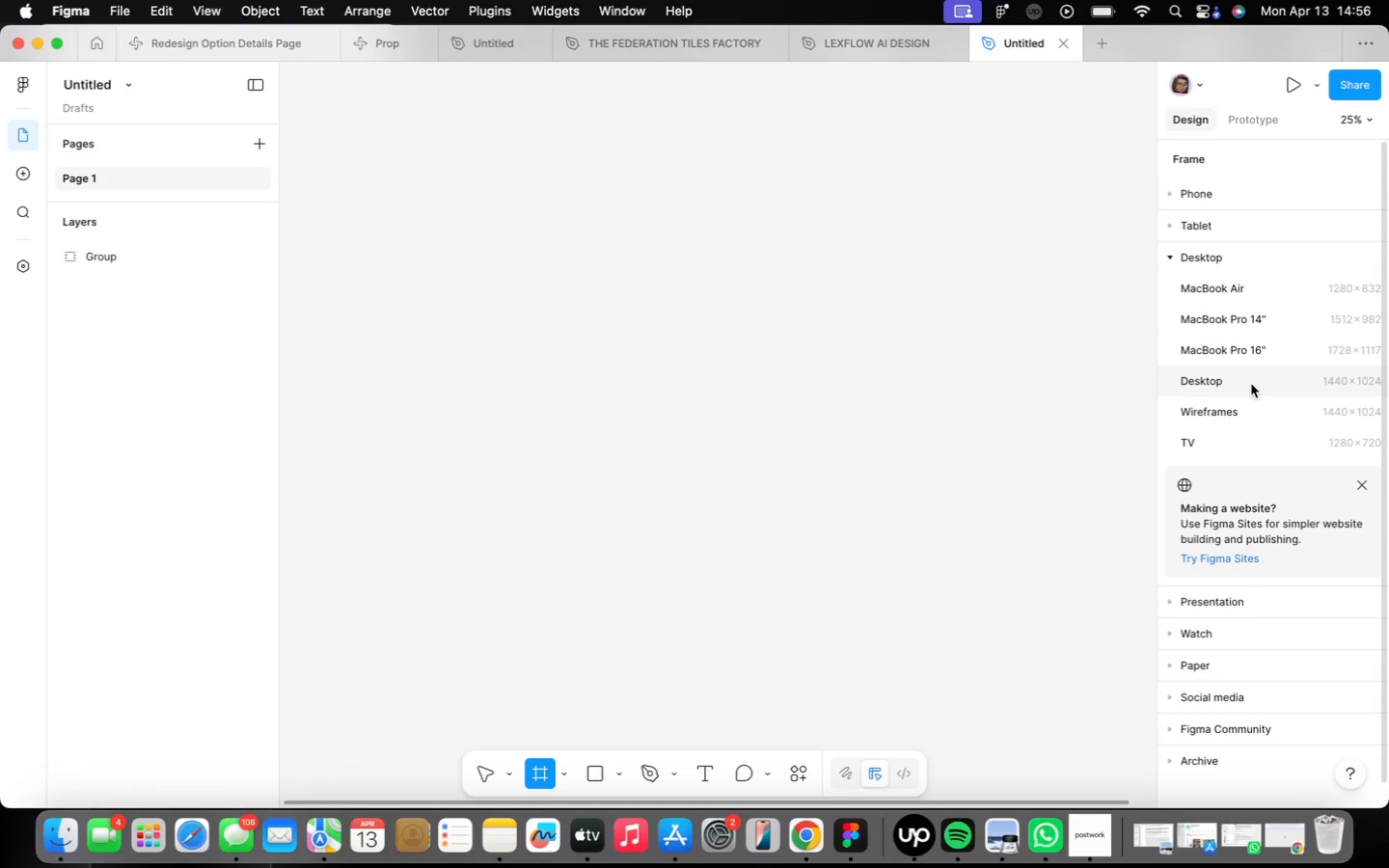 
left_click([1251, 384])
 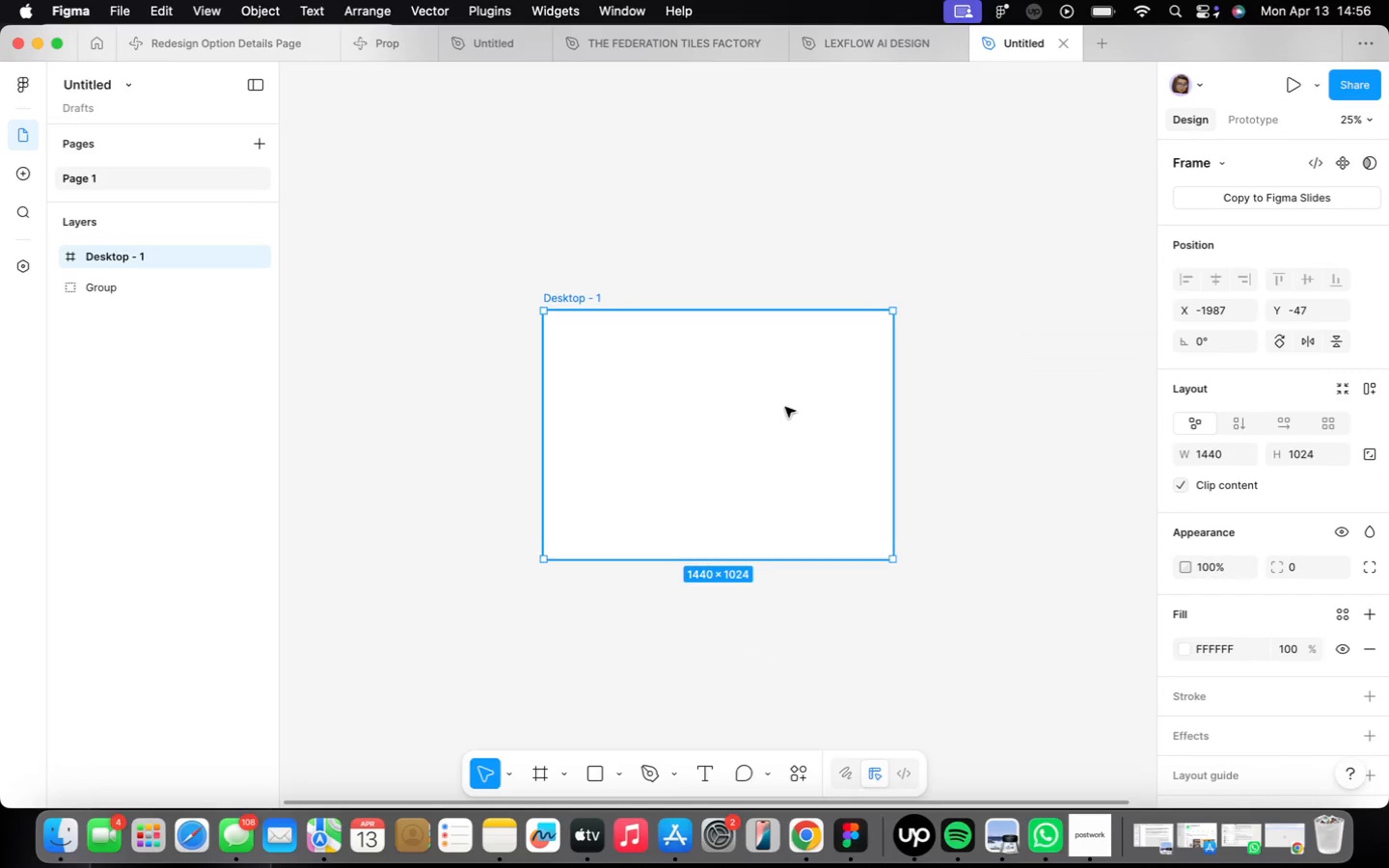 
scroll: coordinate [663, 341], scroll_direction: up, amount: 12.0
 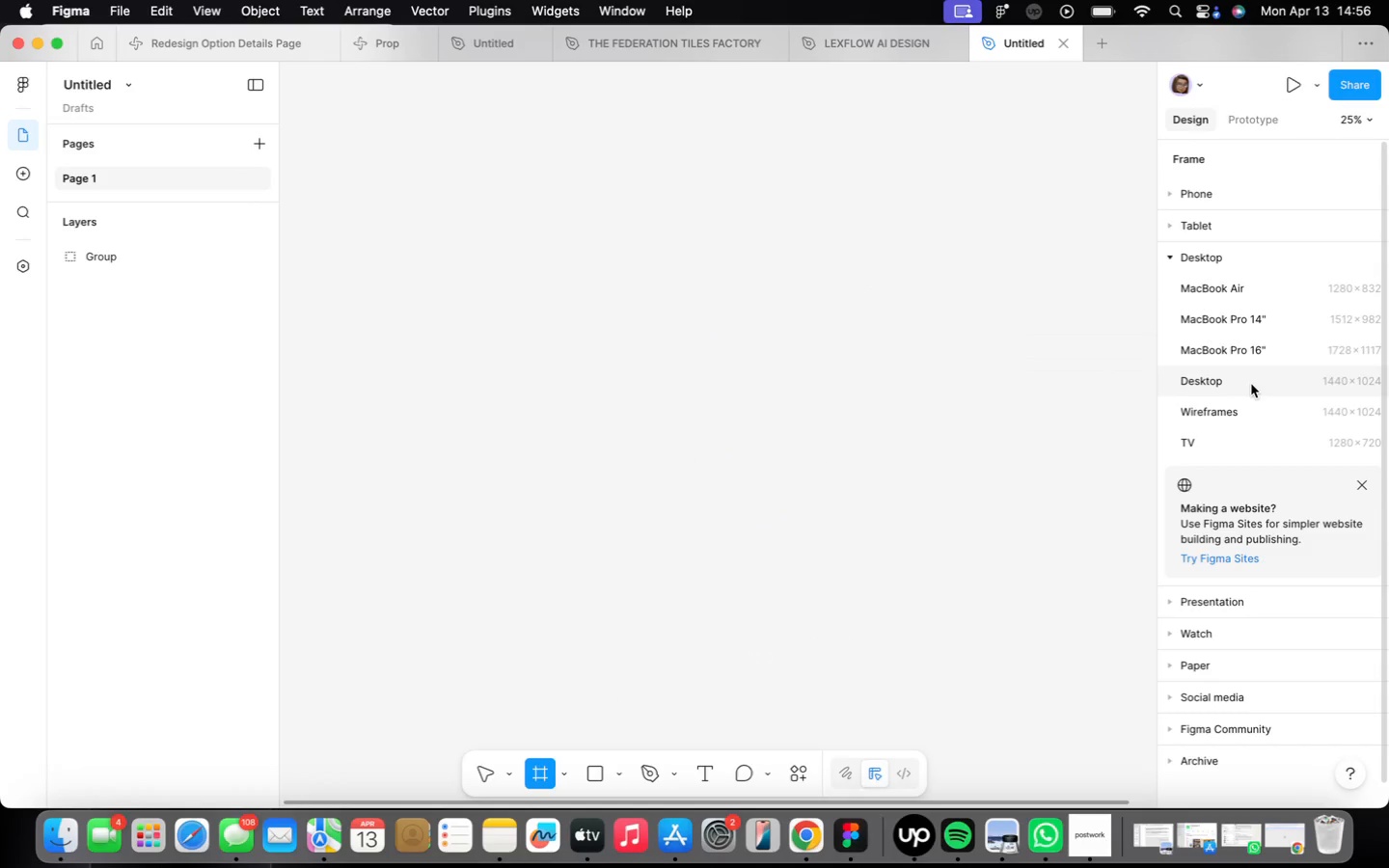 
scroll: coordinate [640, 420], scroll_direction: down, amount: 19.0
 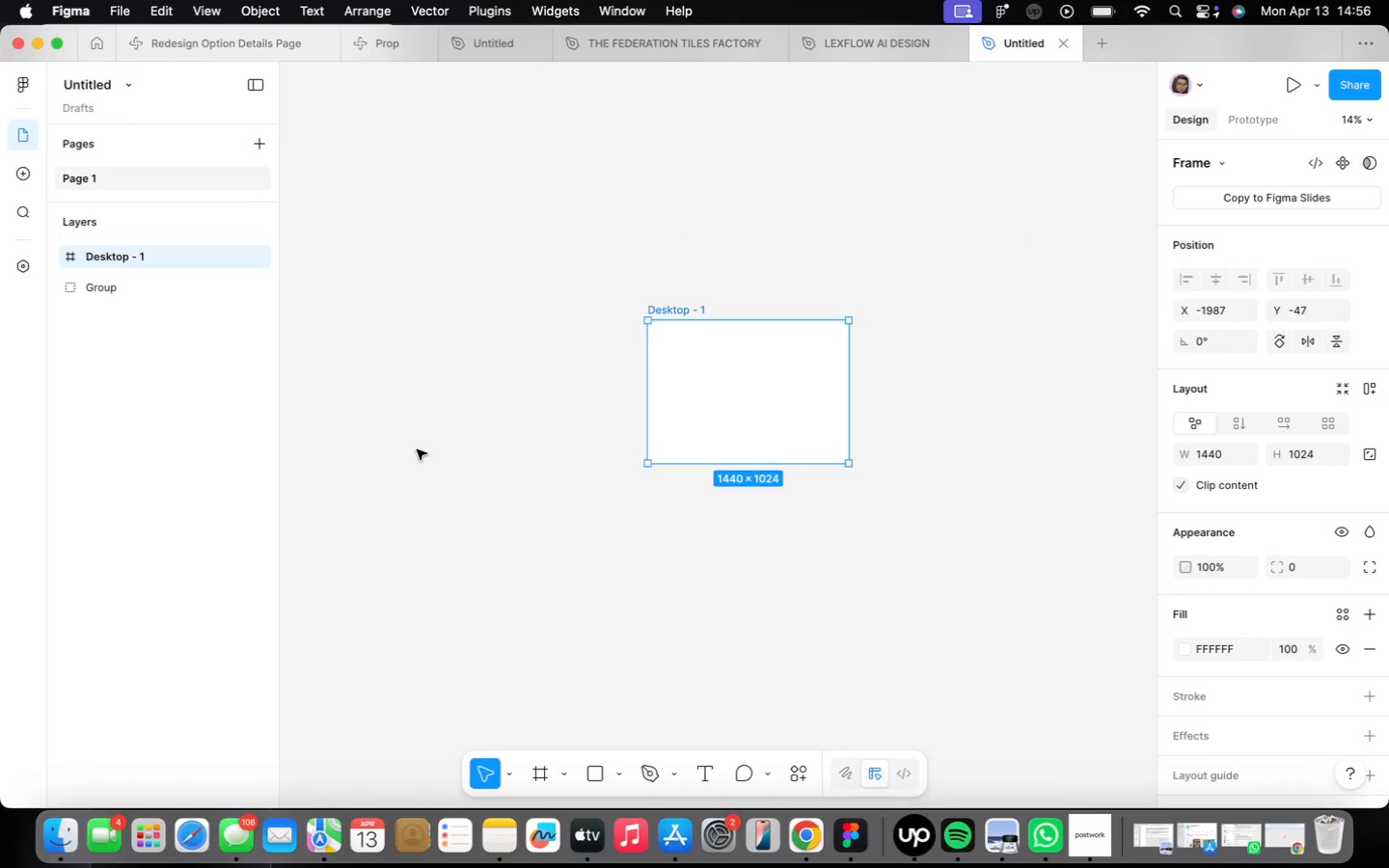 
wait(6.81)
 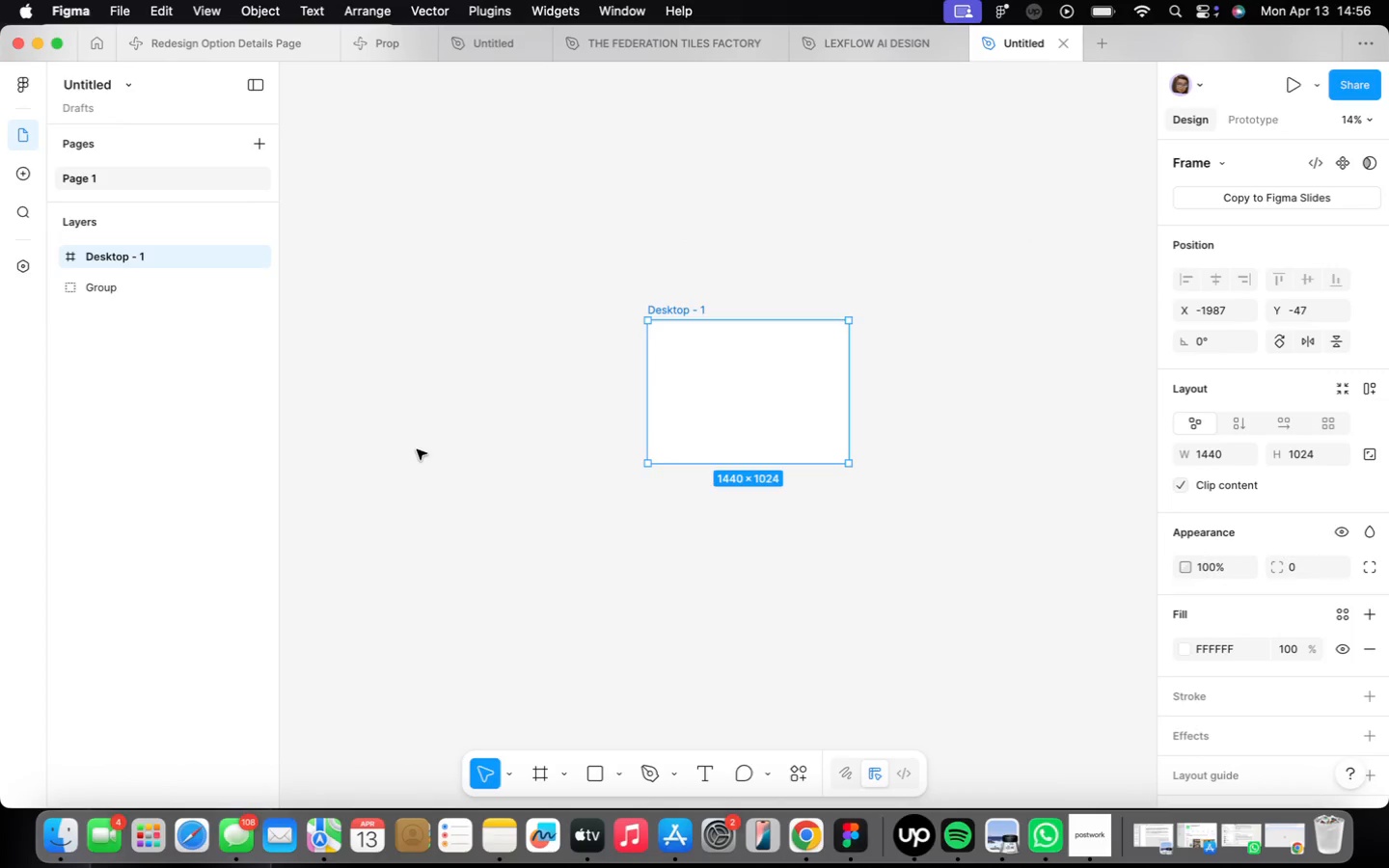 
left_click([549, 419])
 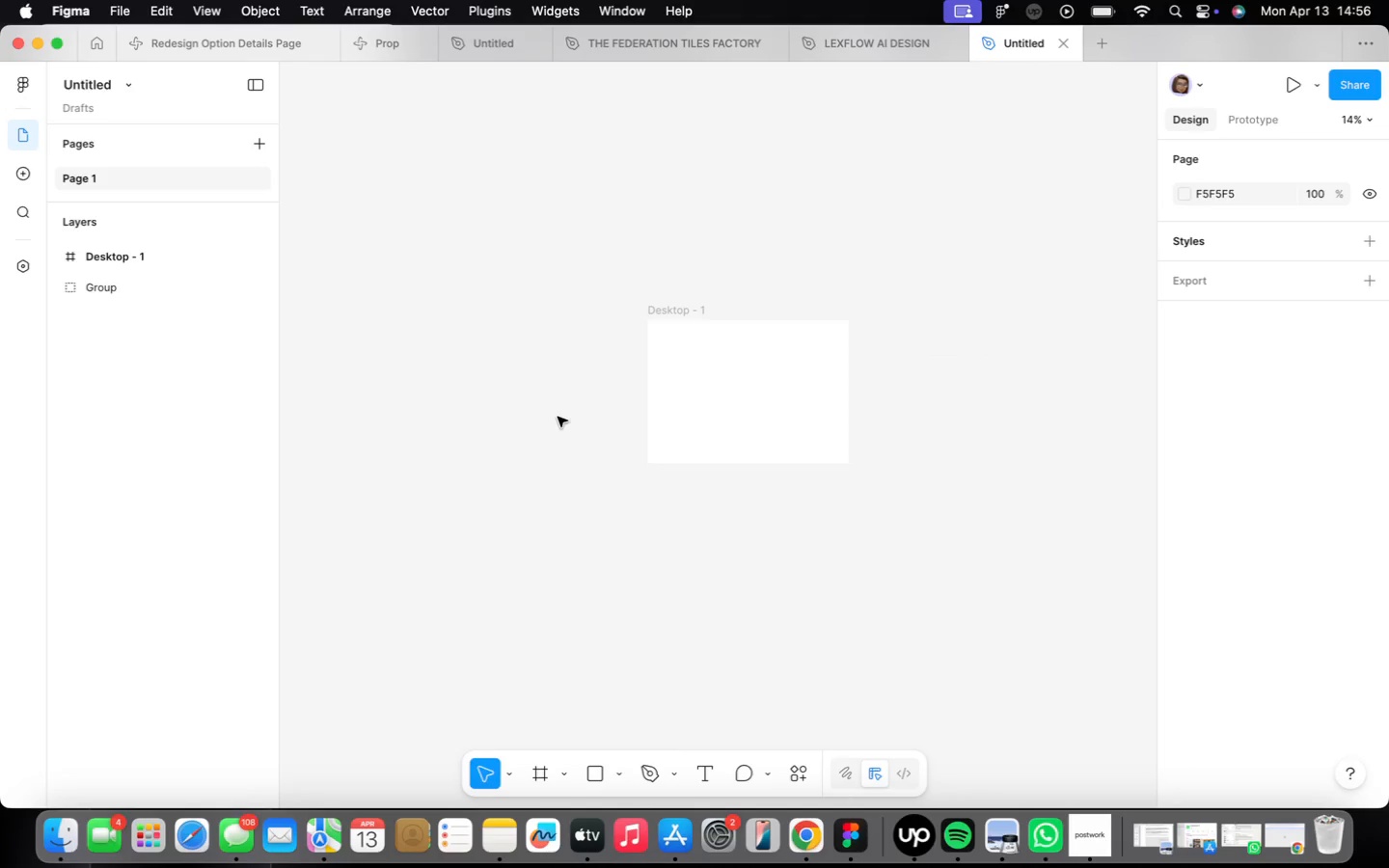 
key(F)
 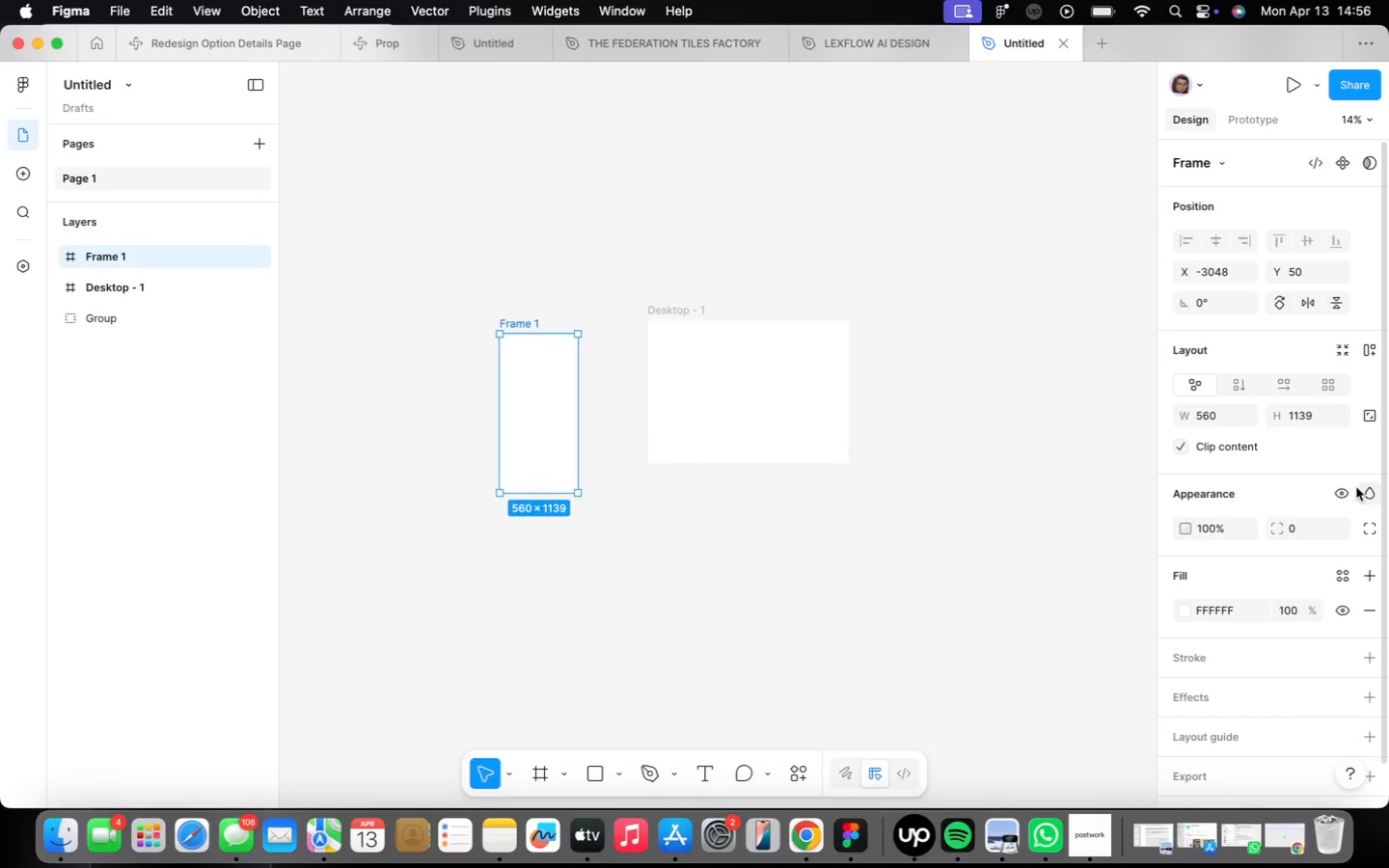 
left_click_drag(start_coordinate=[499, 332], to_coordinate=[577, 493])
 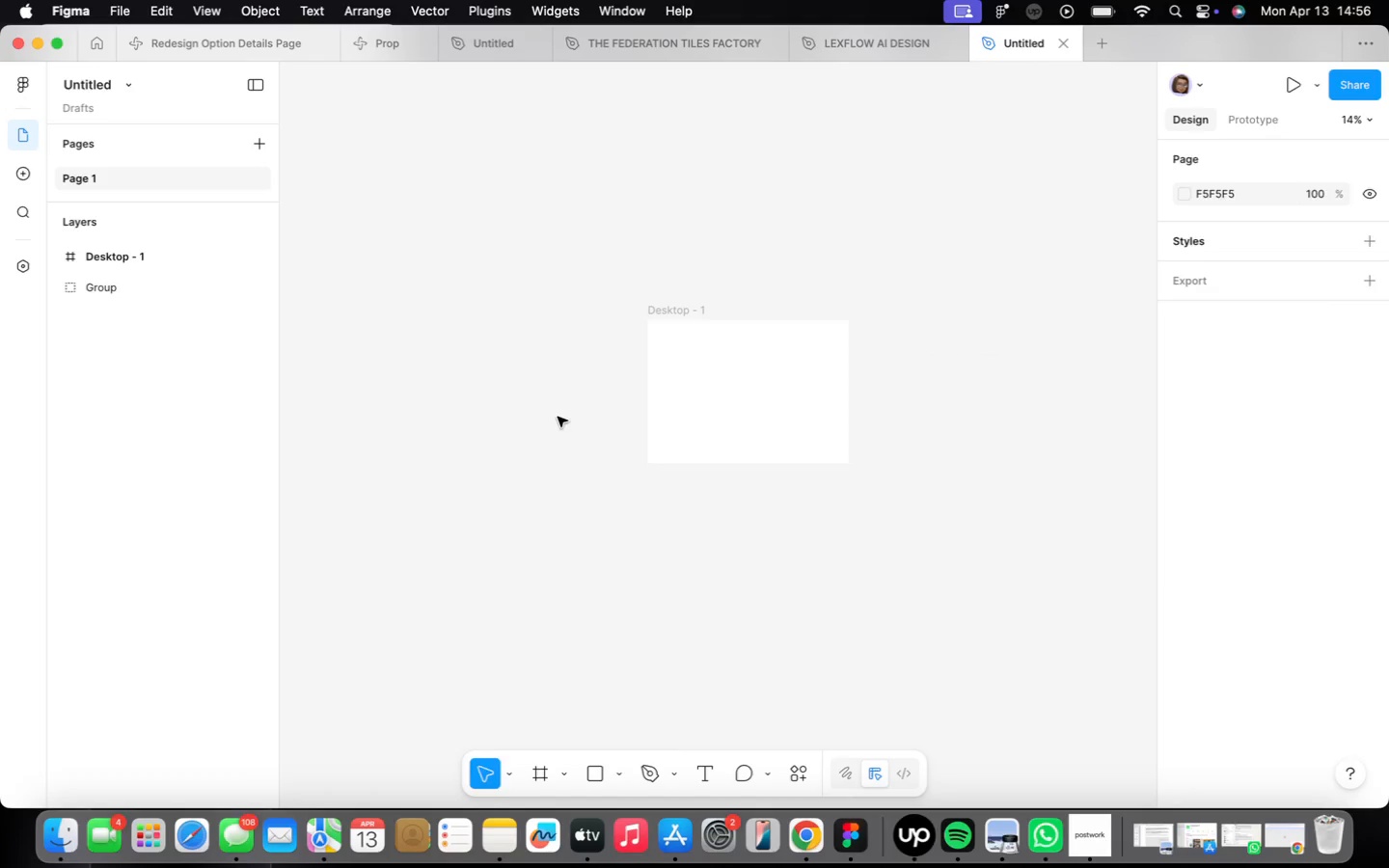 
left_click([1233, 417])
 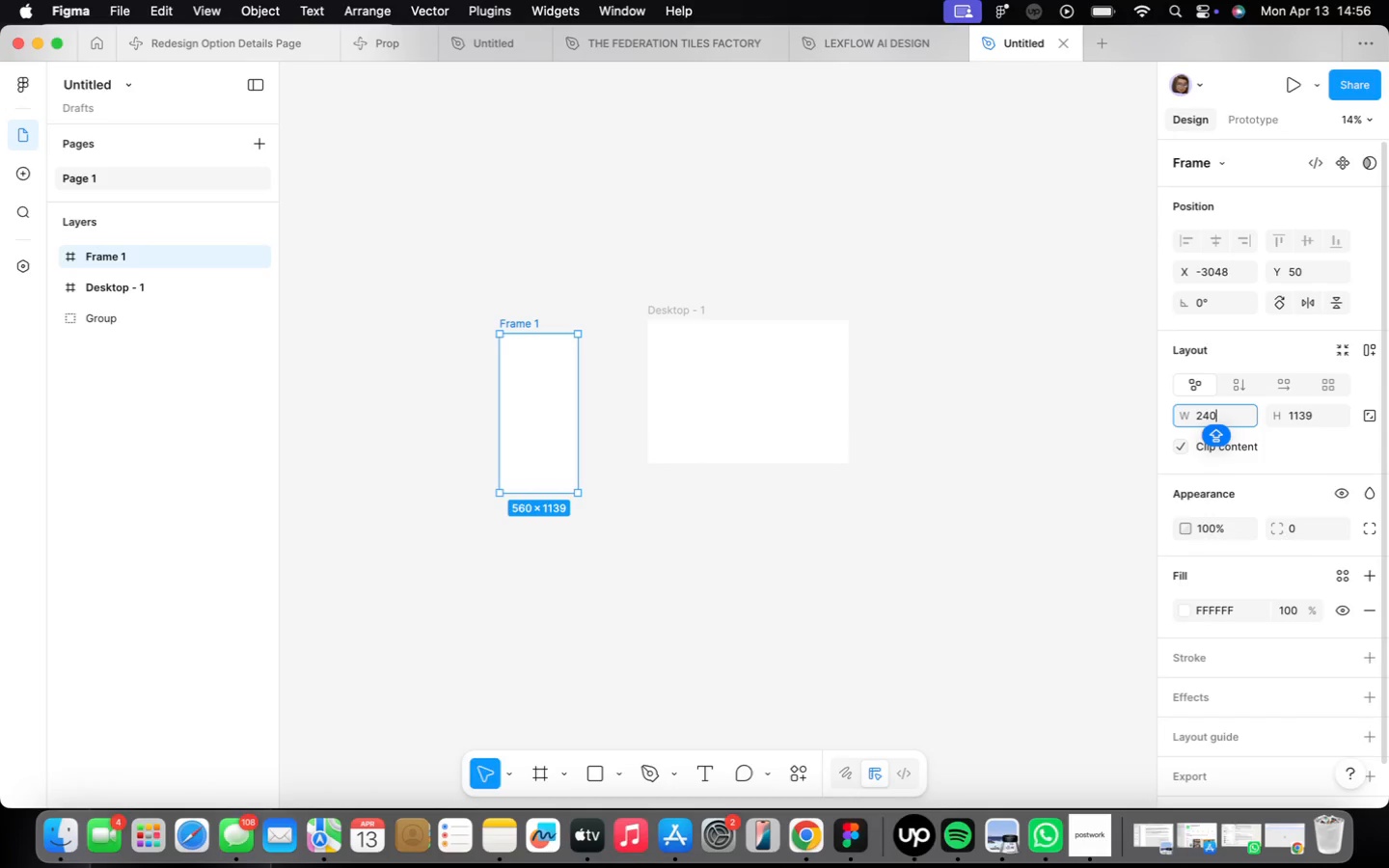 
type(240)
 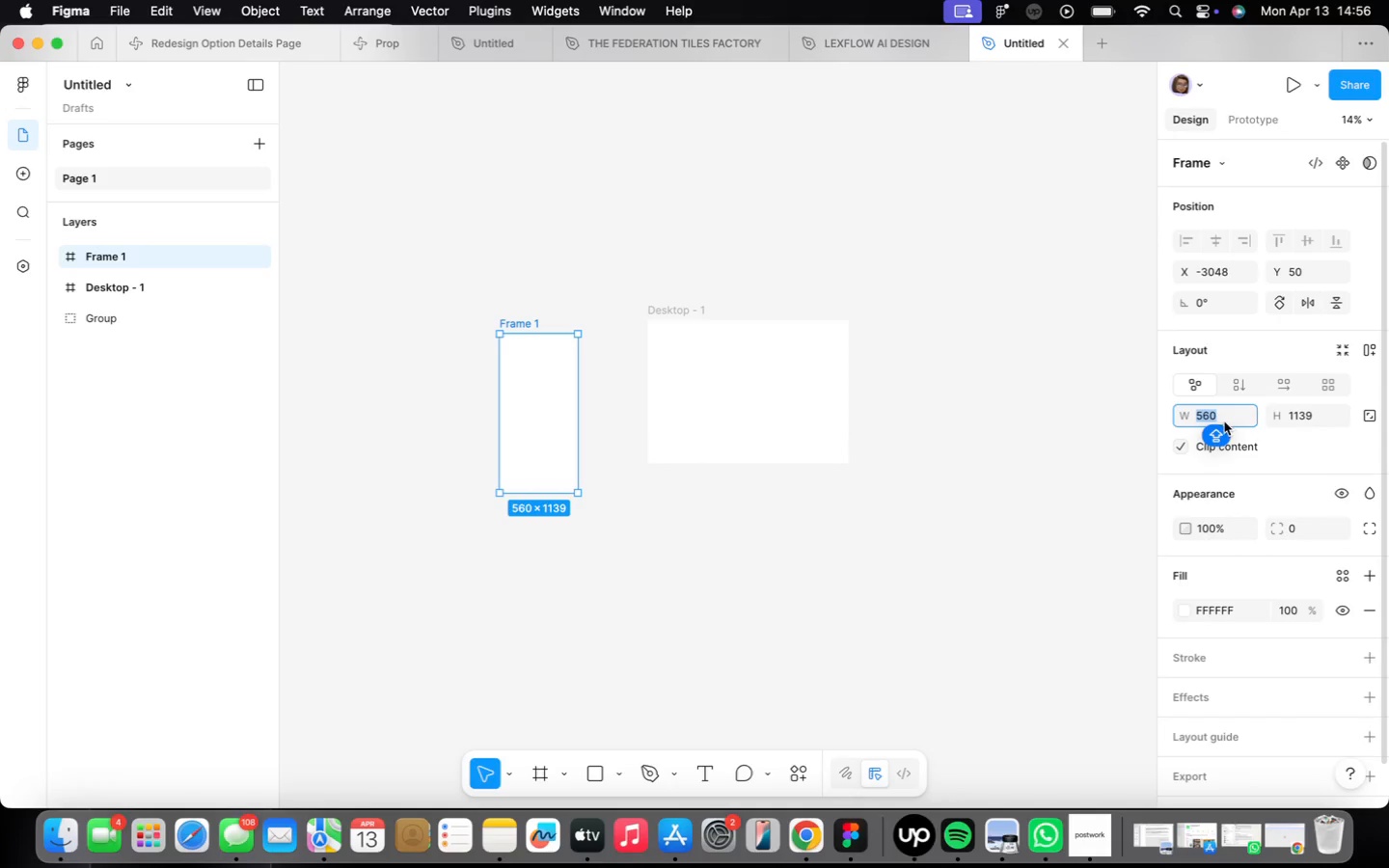 
key(Enter)
 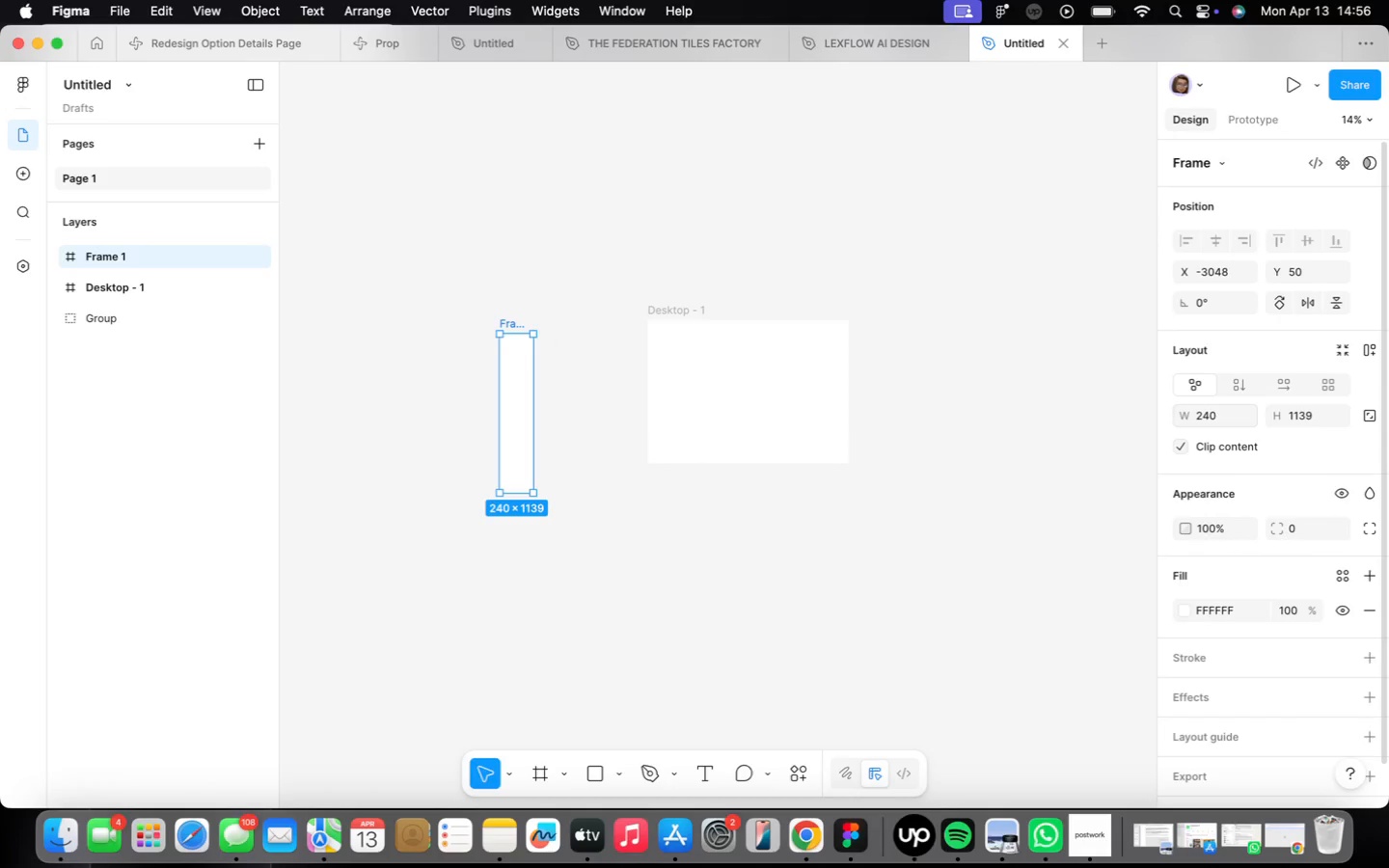 
left_click_drag(start_coordinate=[503, 394], to_coordinate=[787, 397])
 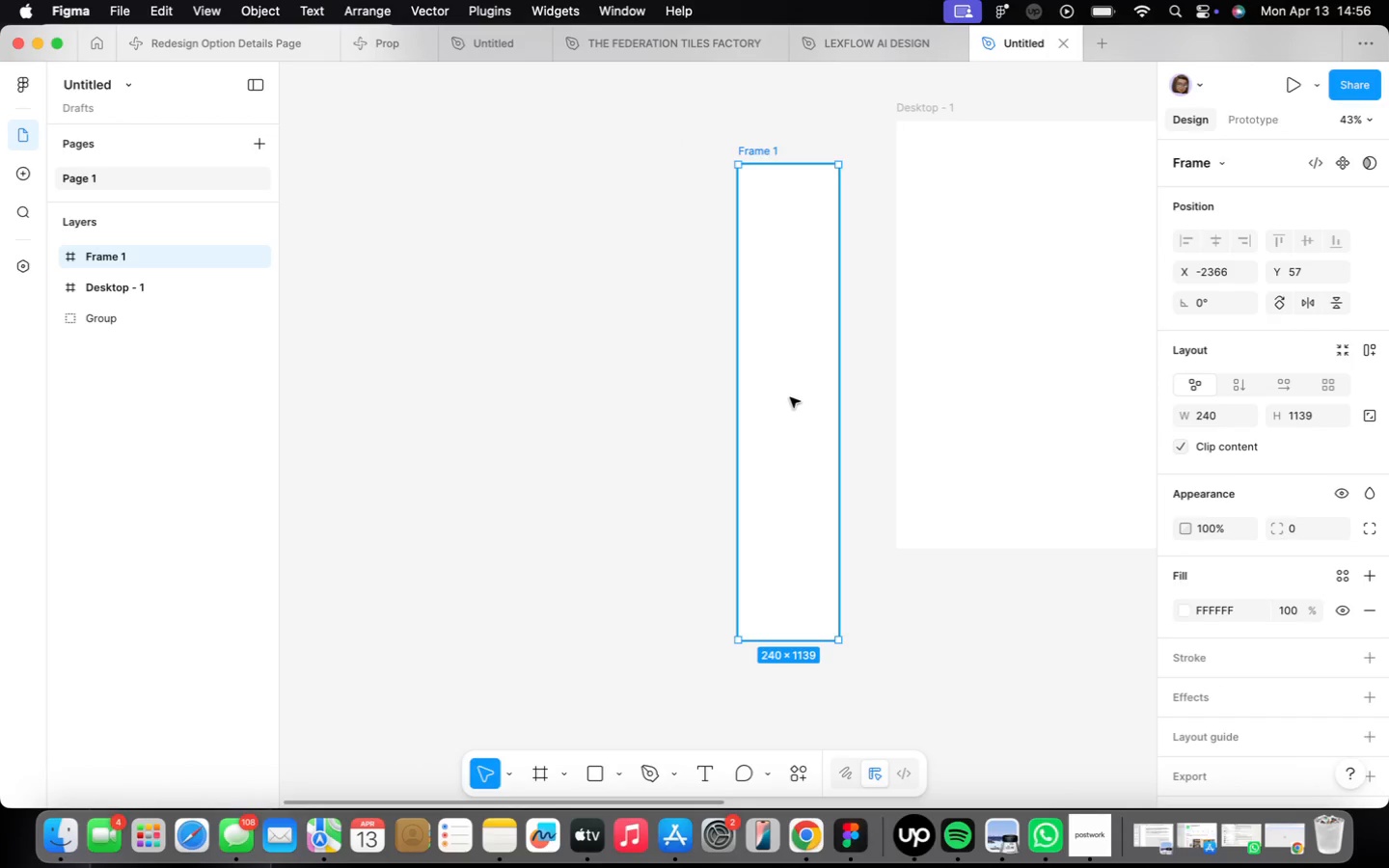 
scroll: coordinate [523, 421], scroll_direction: up, amount: 18.0
 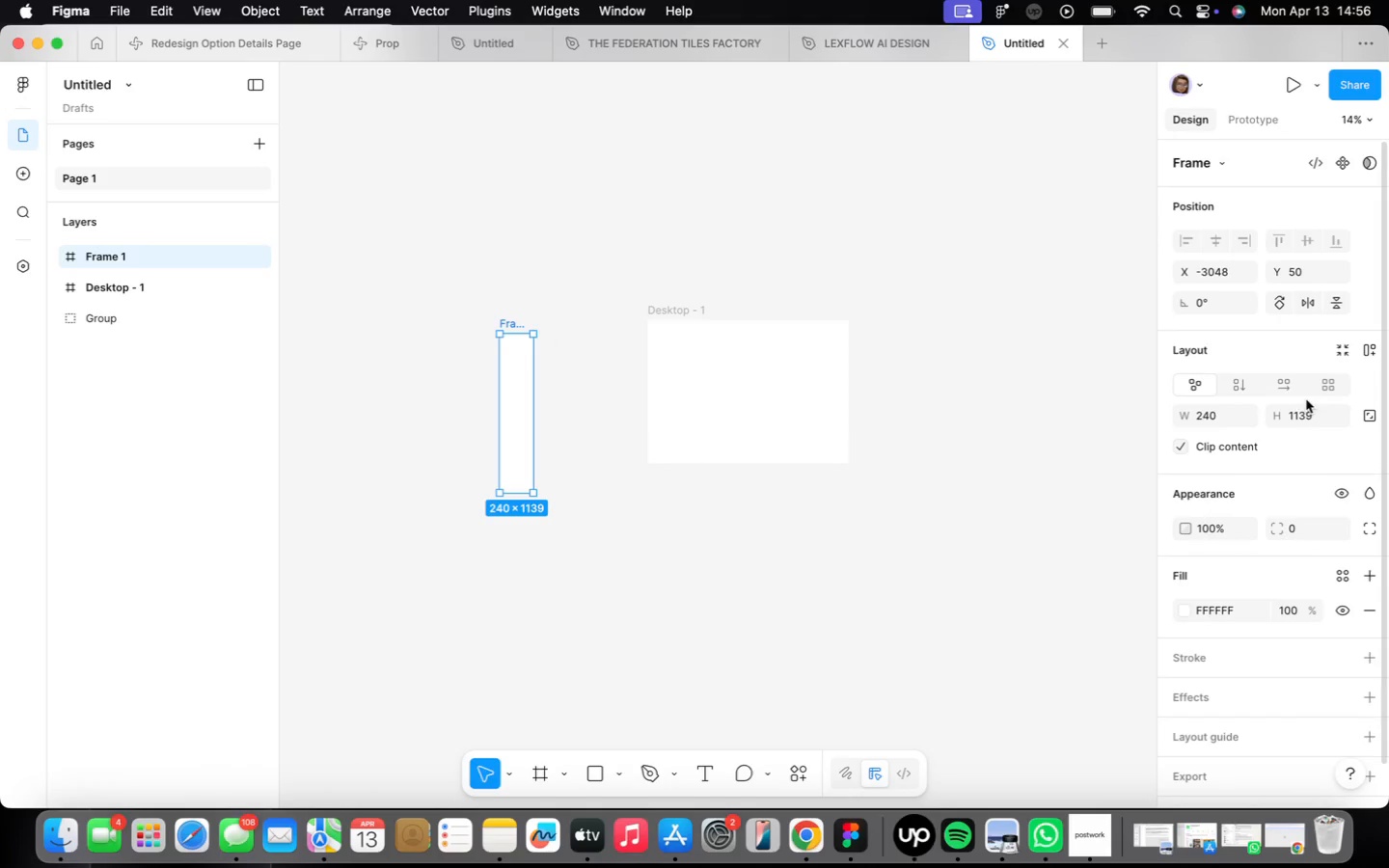 
scroll: coordinate [1322, 502], scroll_direction: down, amount: 16.0
 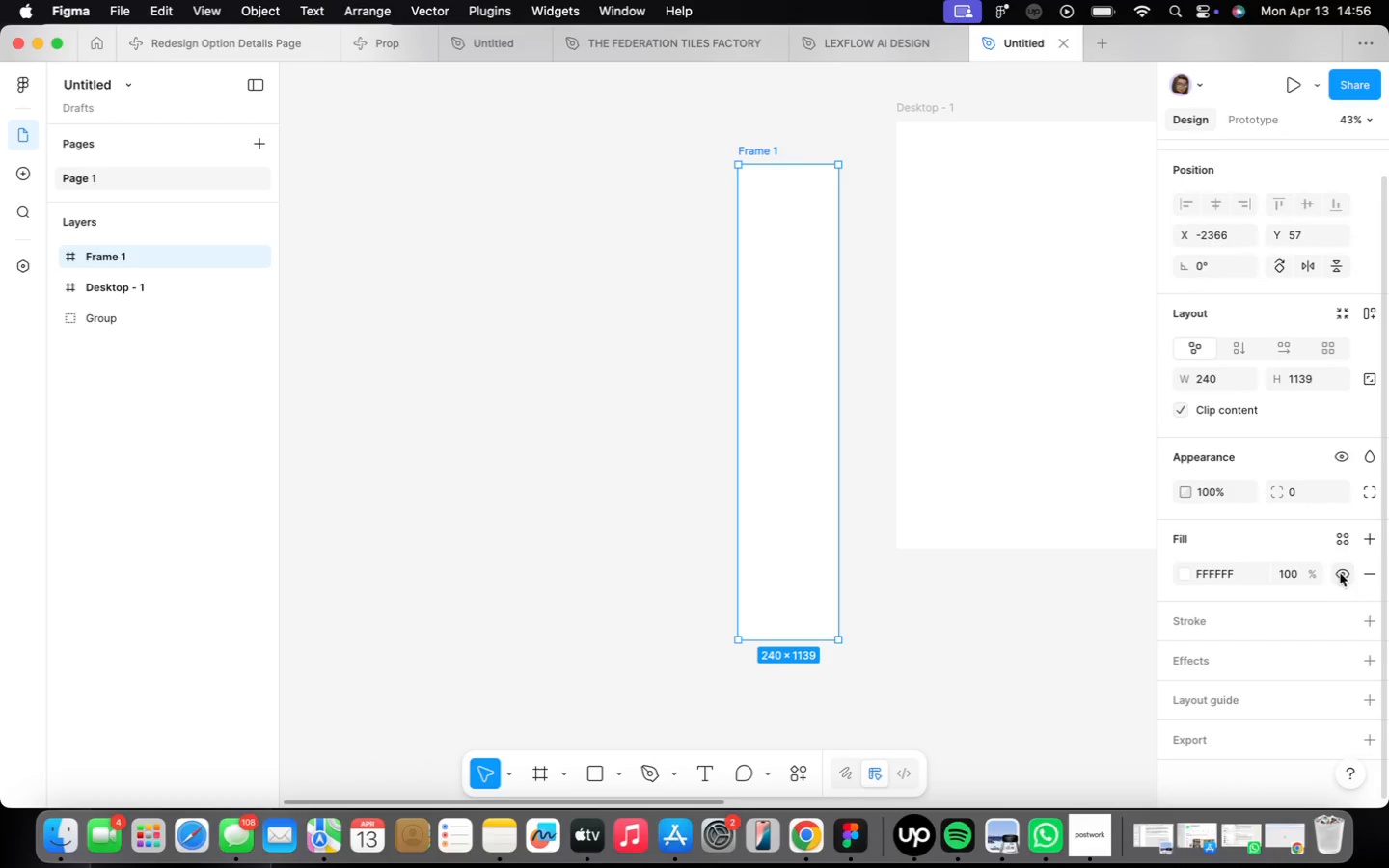 
left_click([1376, 622])
 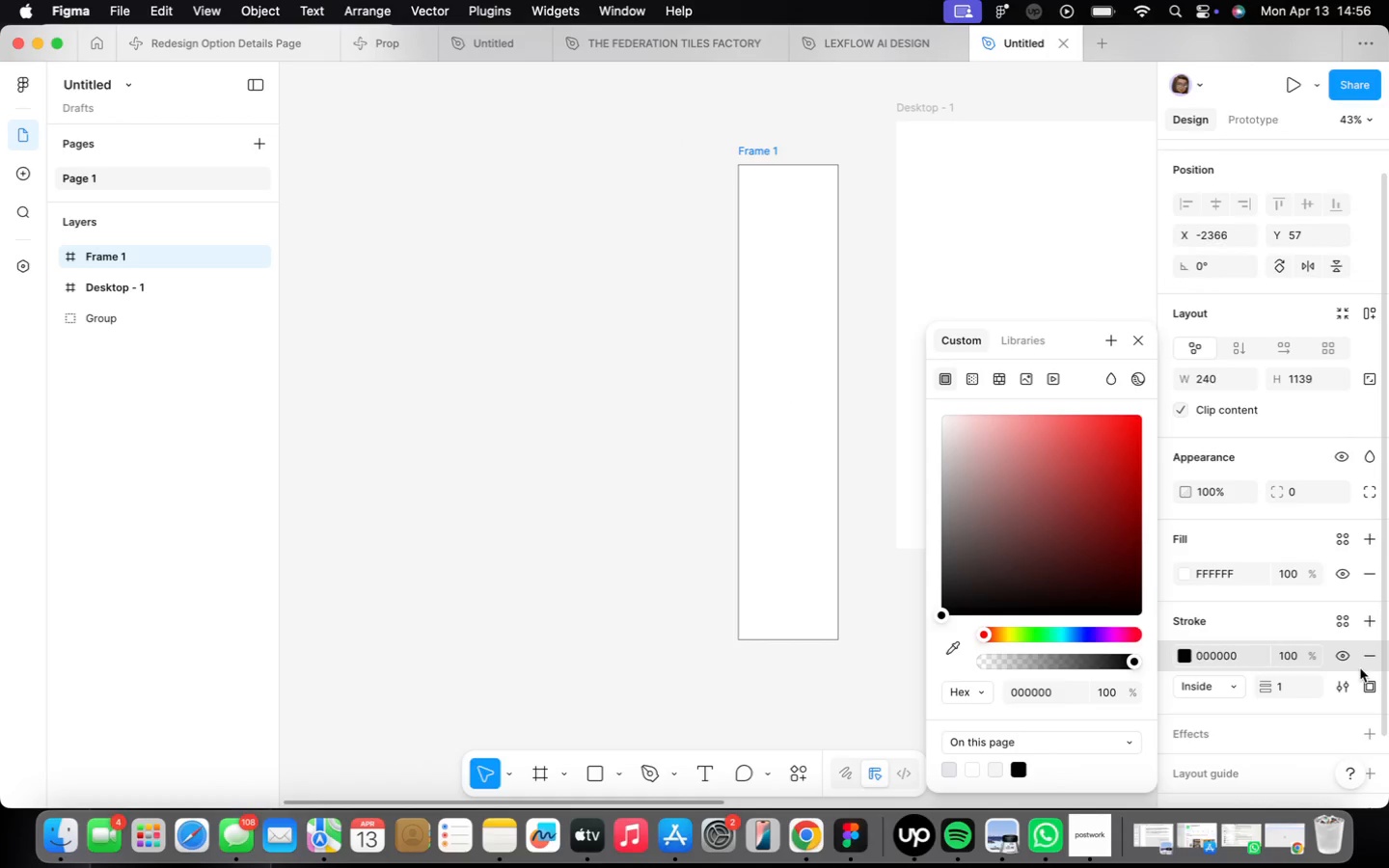 
left_click([1370, 684])
 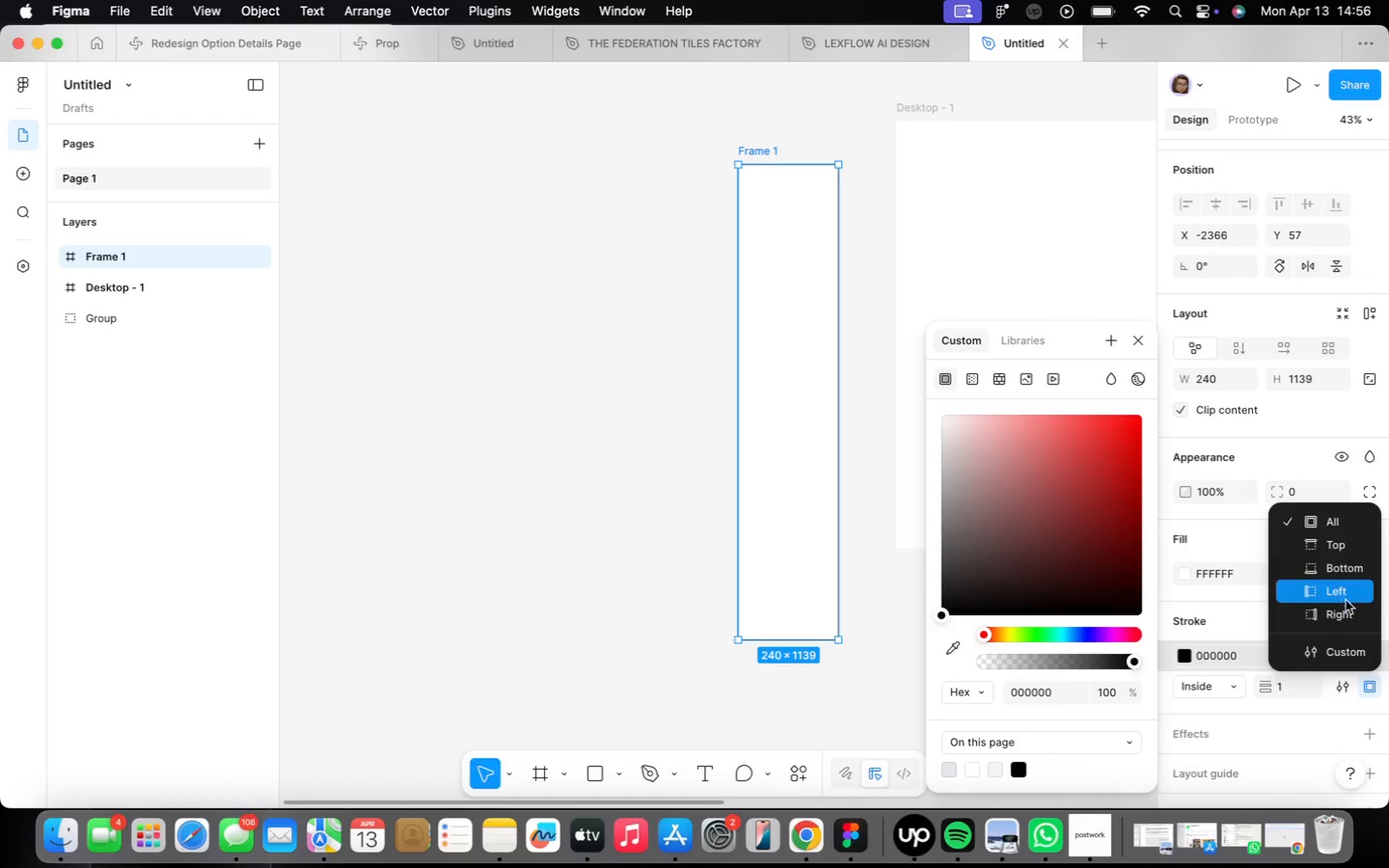 
left_click([1350, 613])
 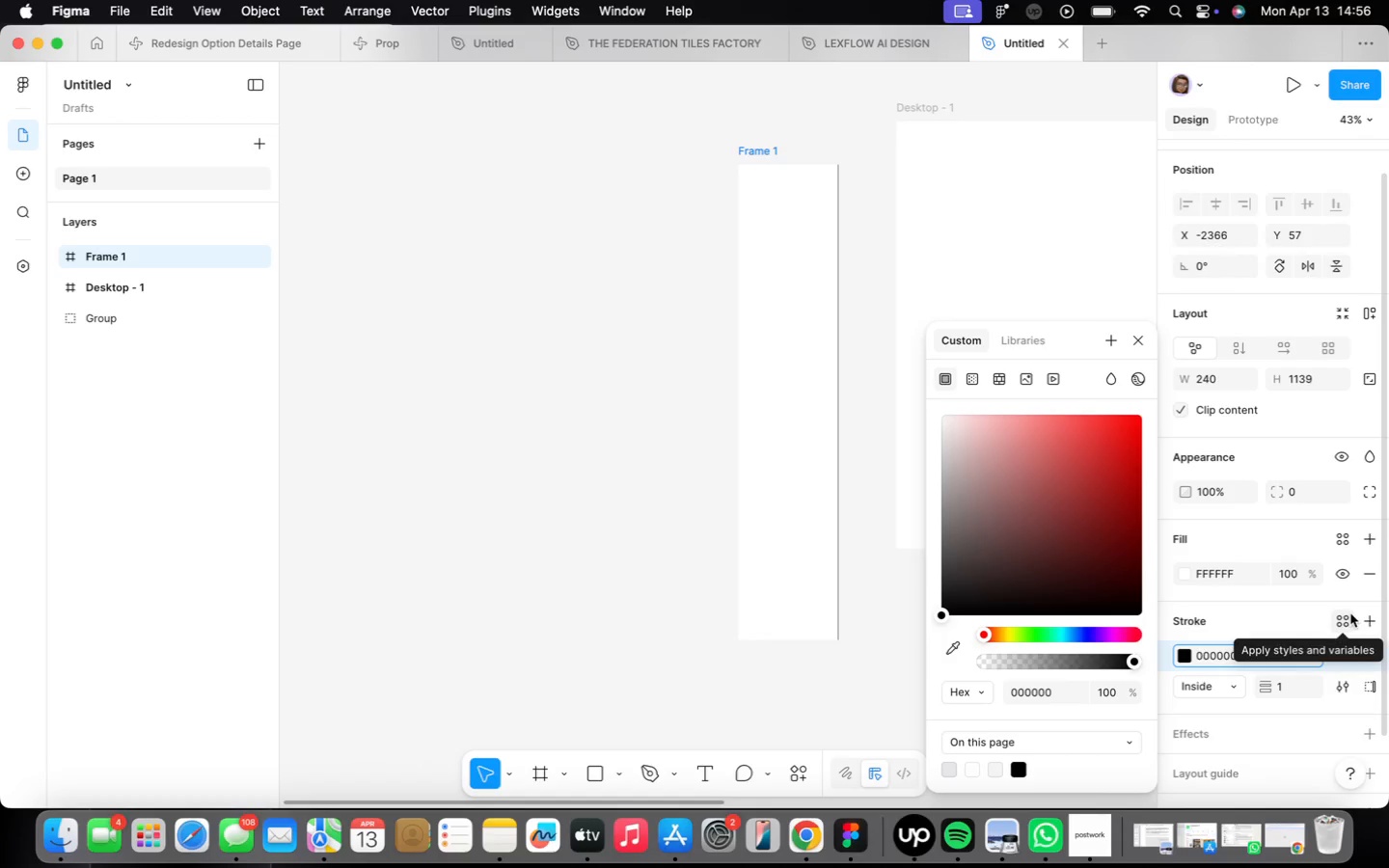 
left_click([1235, 663])
 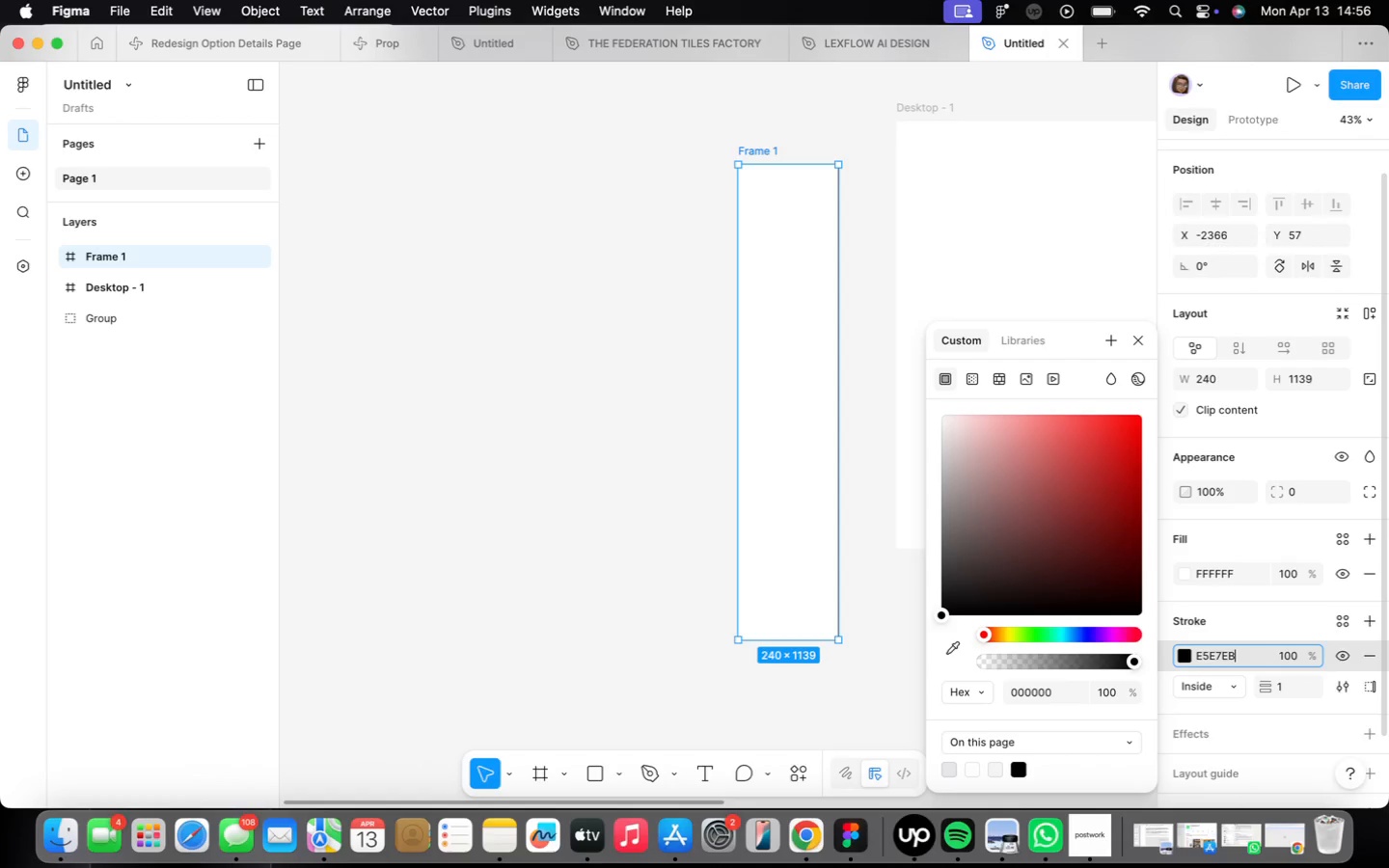 
type(e5e7eb)
 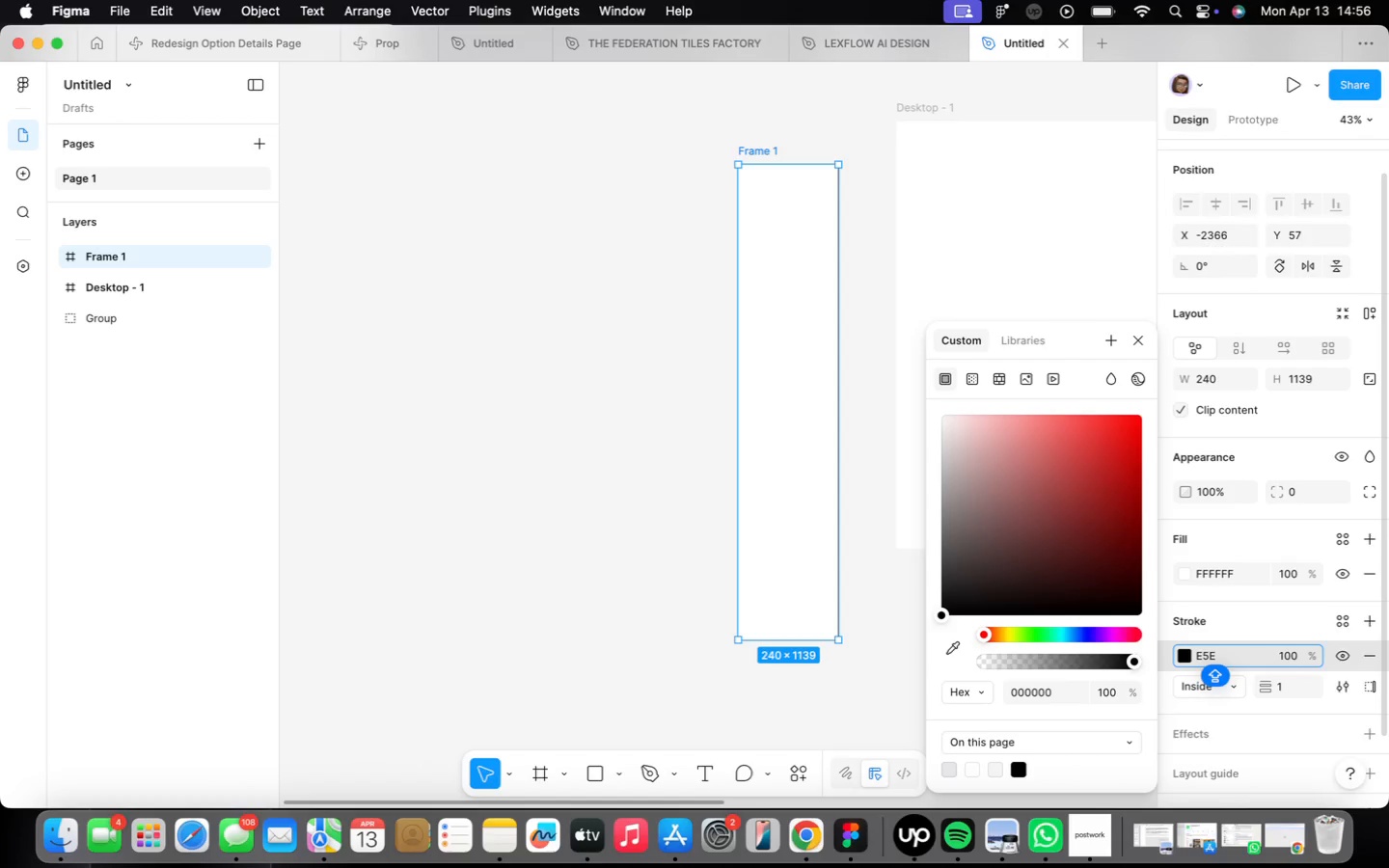 
wait(6.07)
 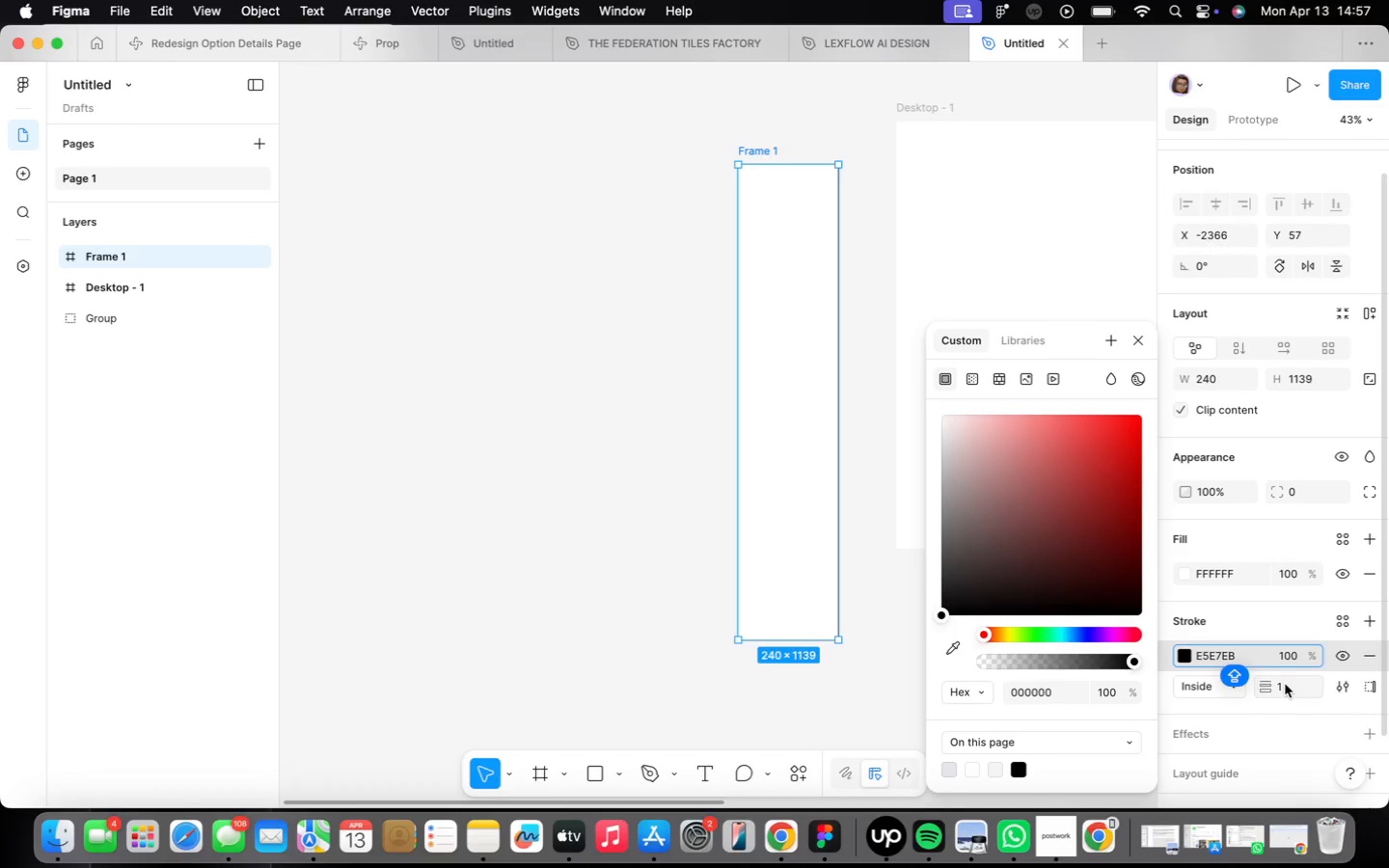 
left_click([1285, 684])
 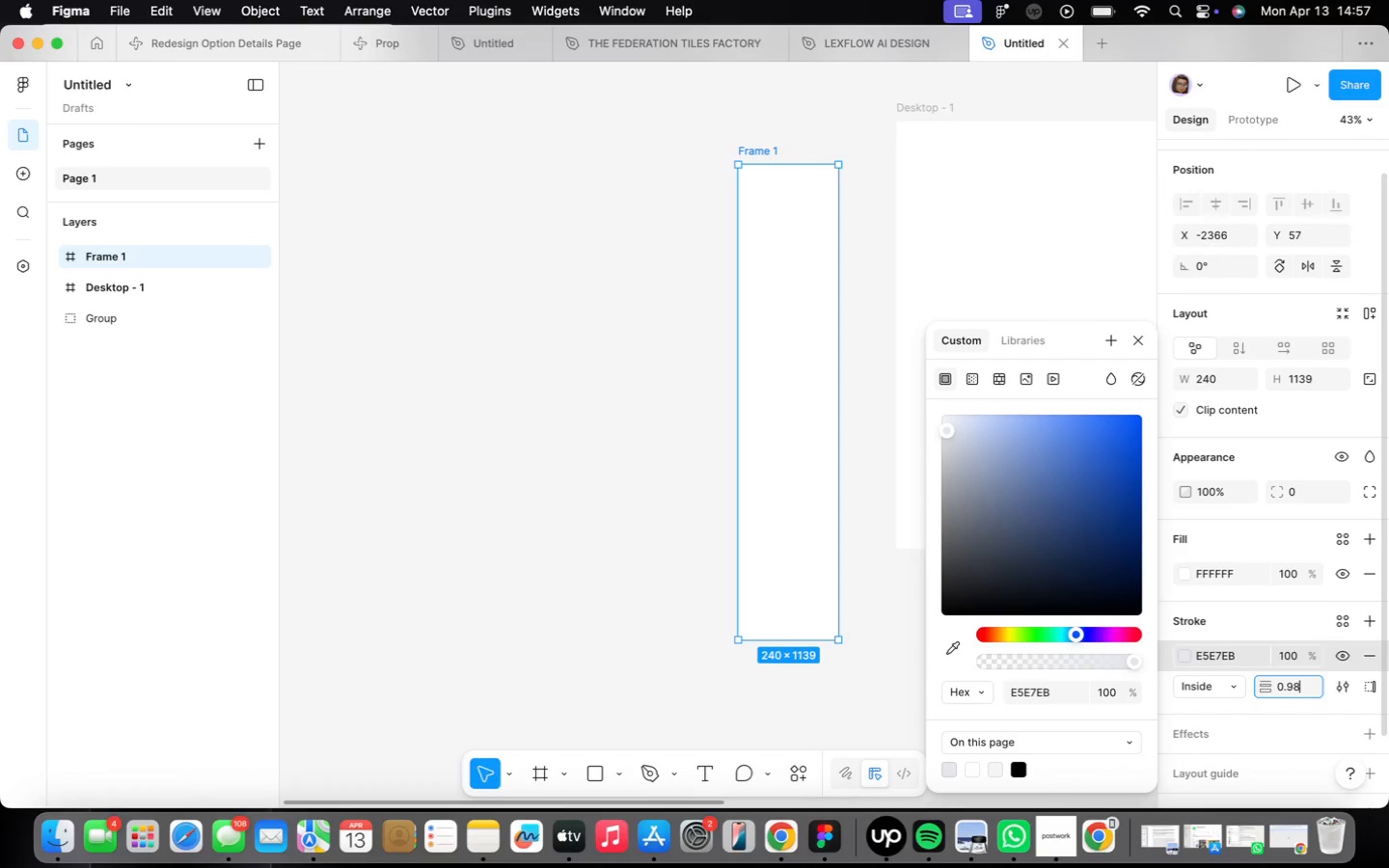 
type(0.98)
 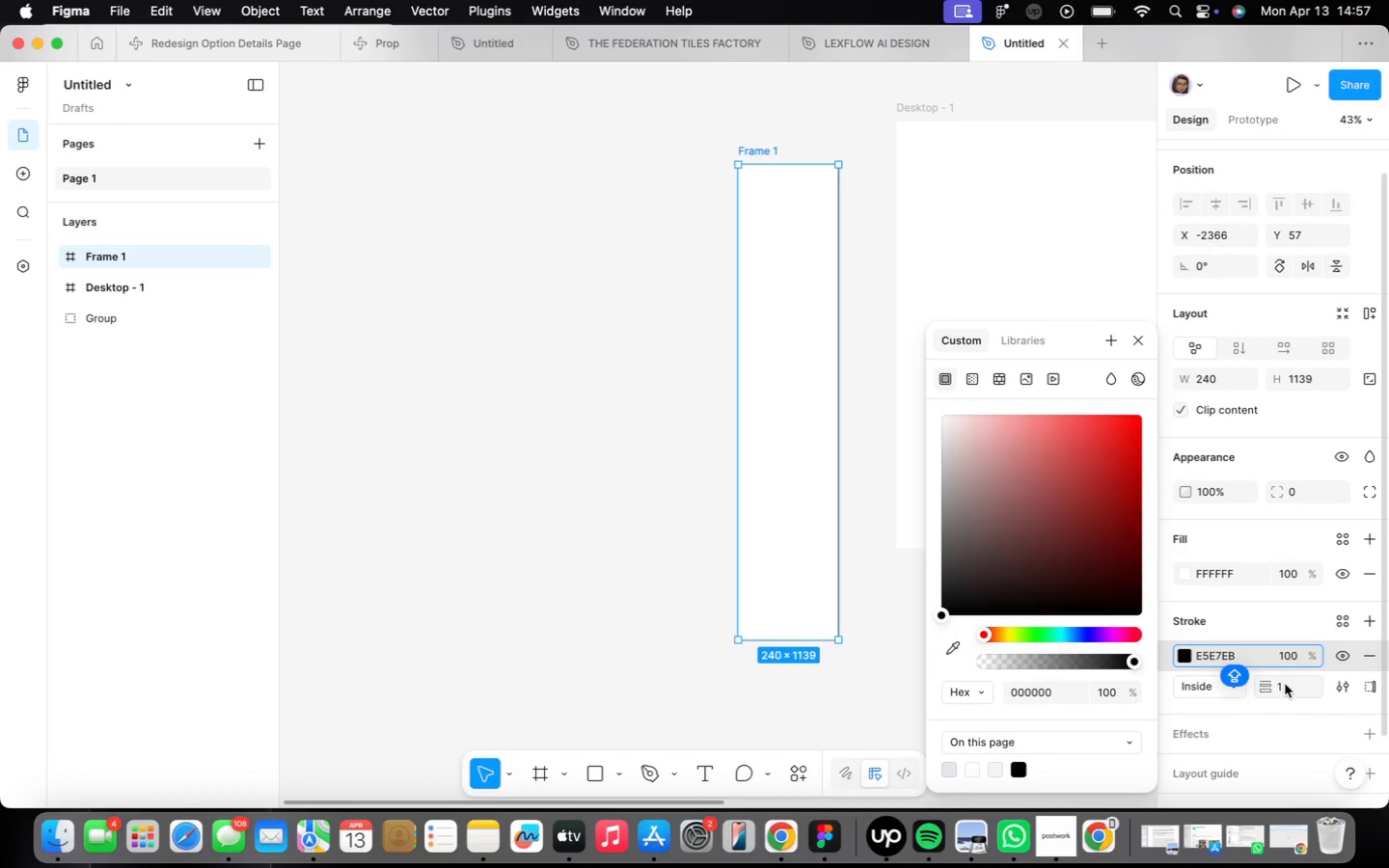 
key(Enter)
 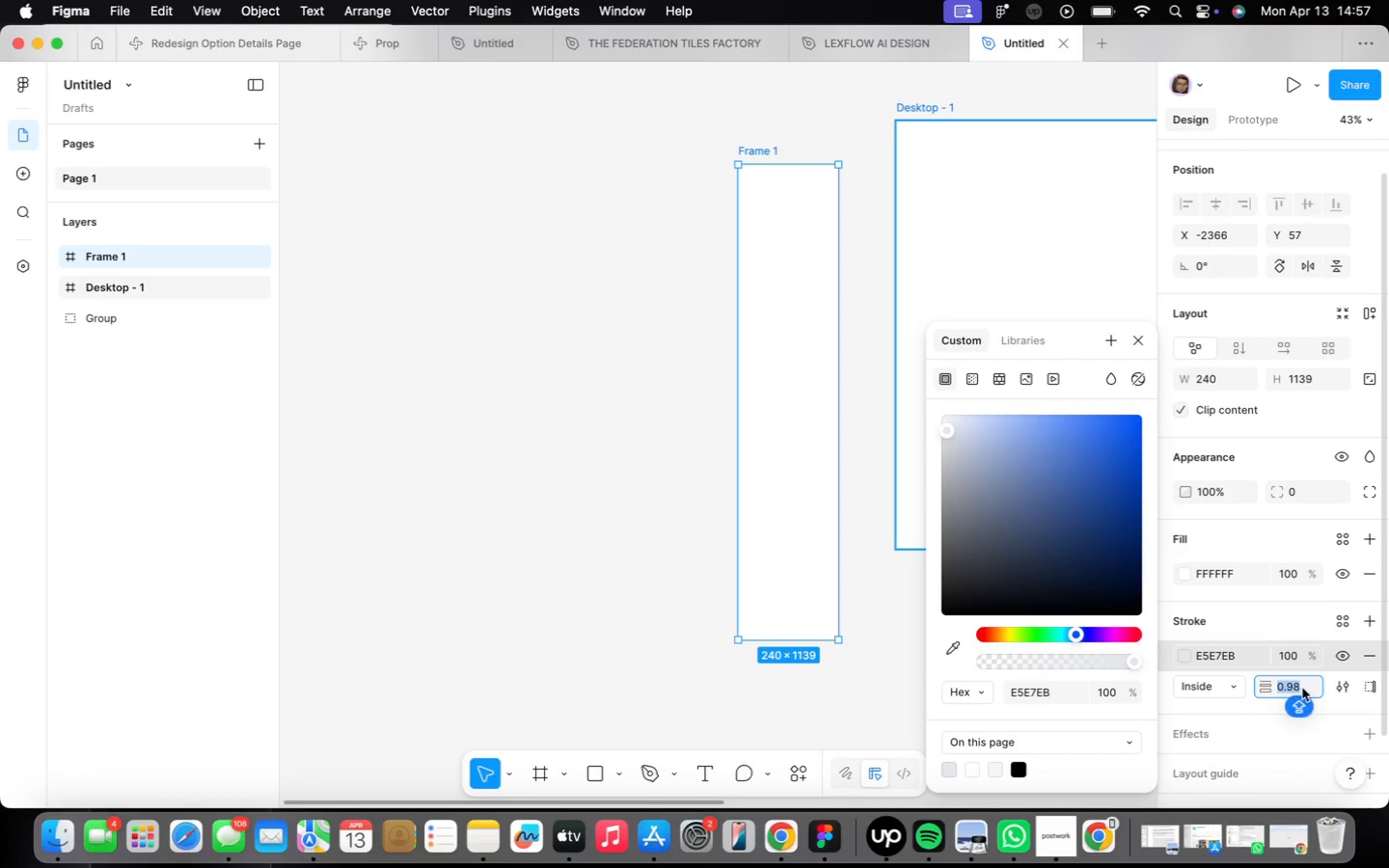 
key(0)
 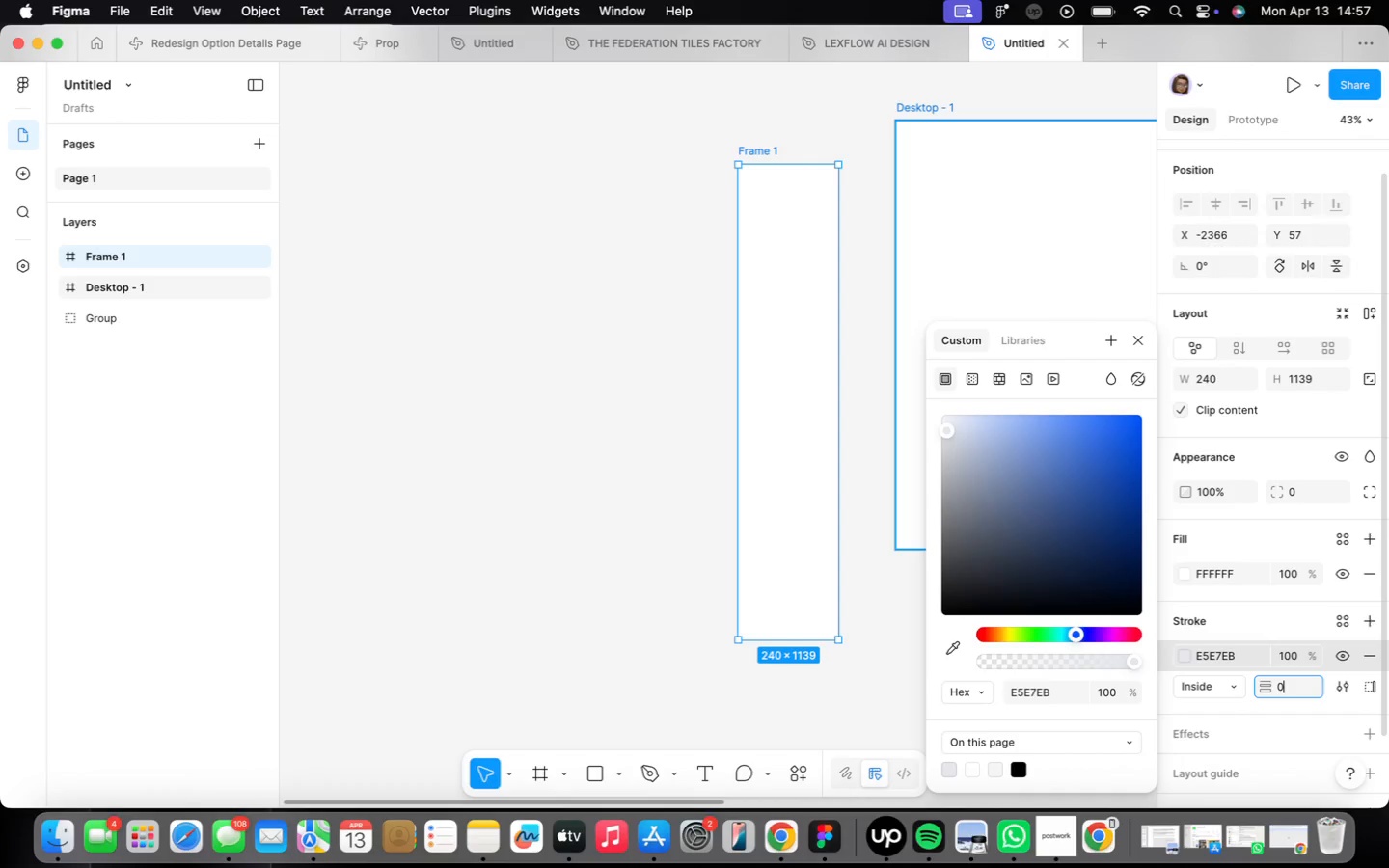 
key(Period)
 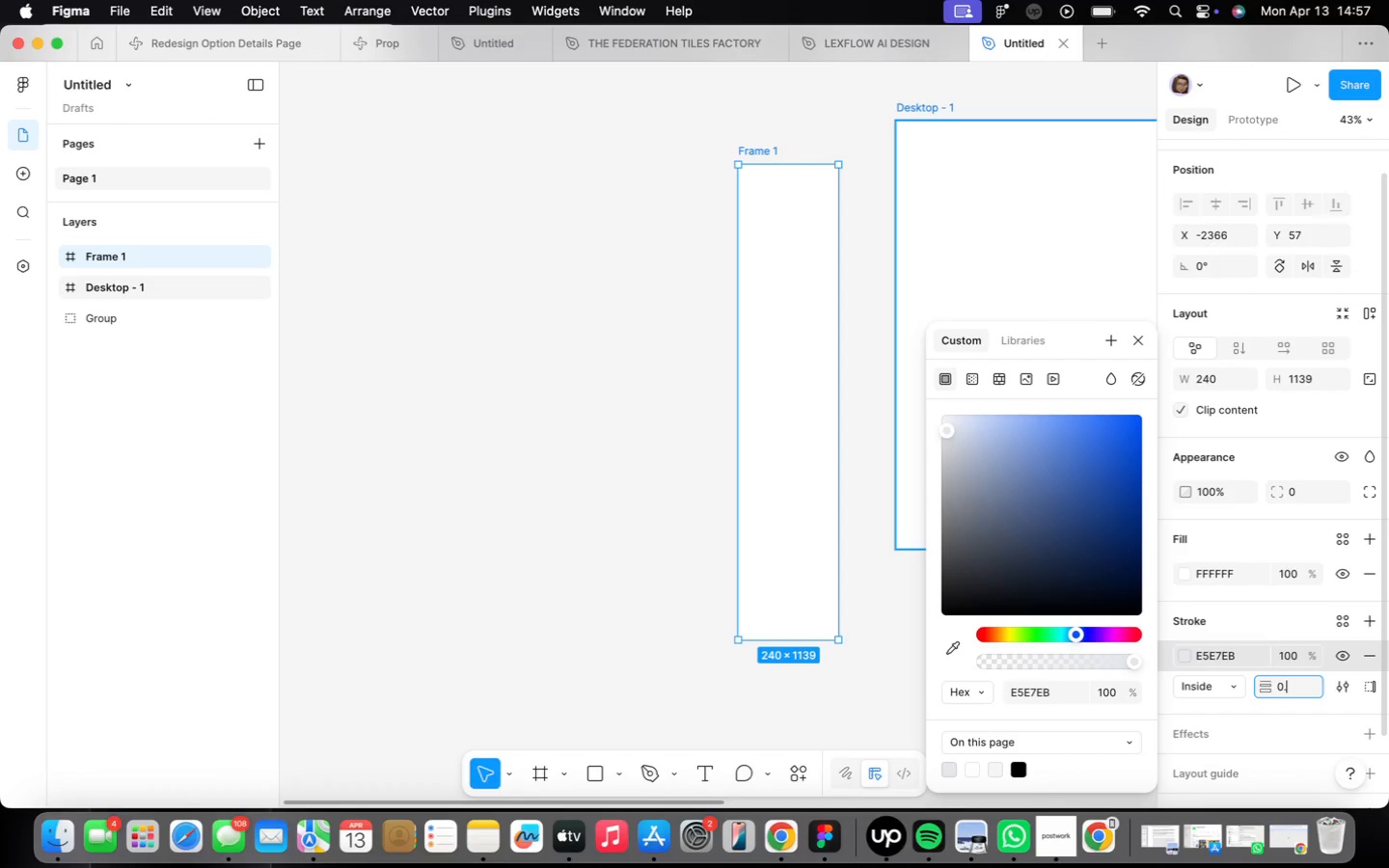 
key(8)
 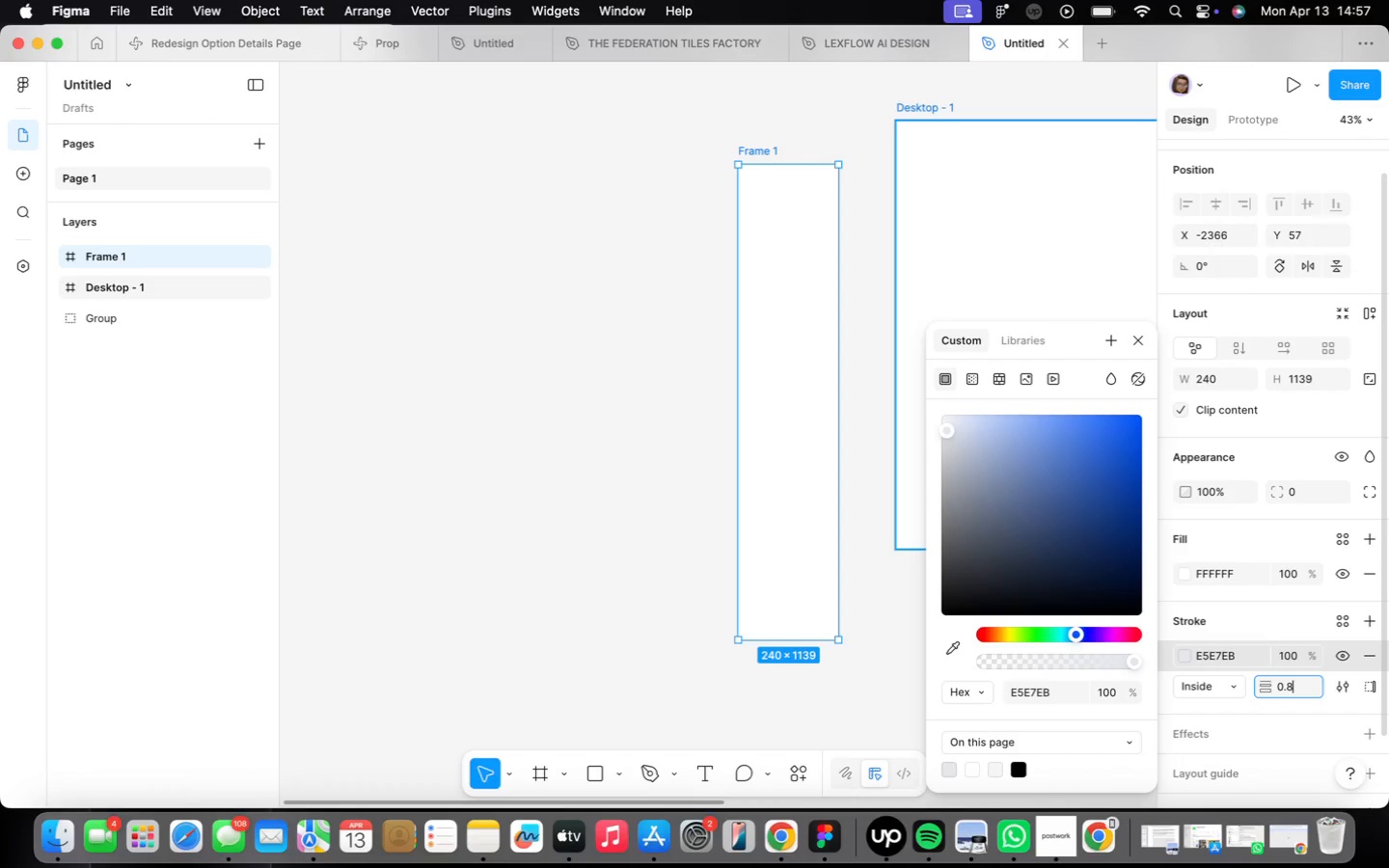 
key(Enter)
 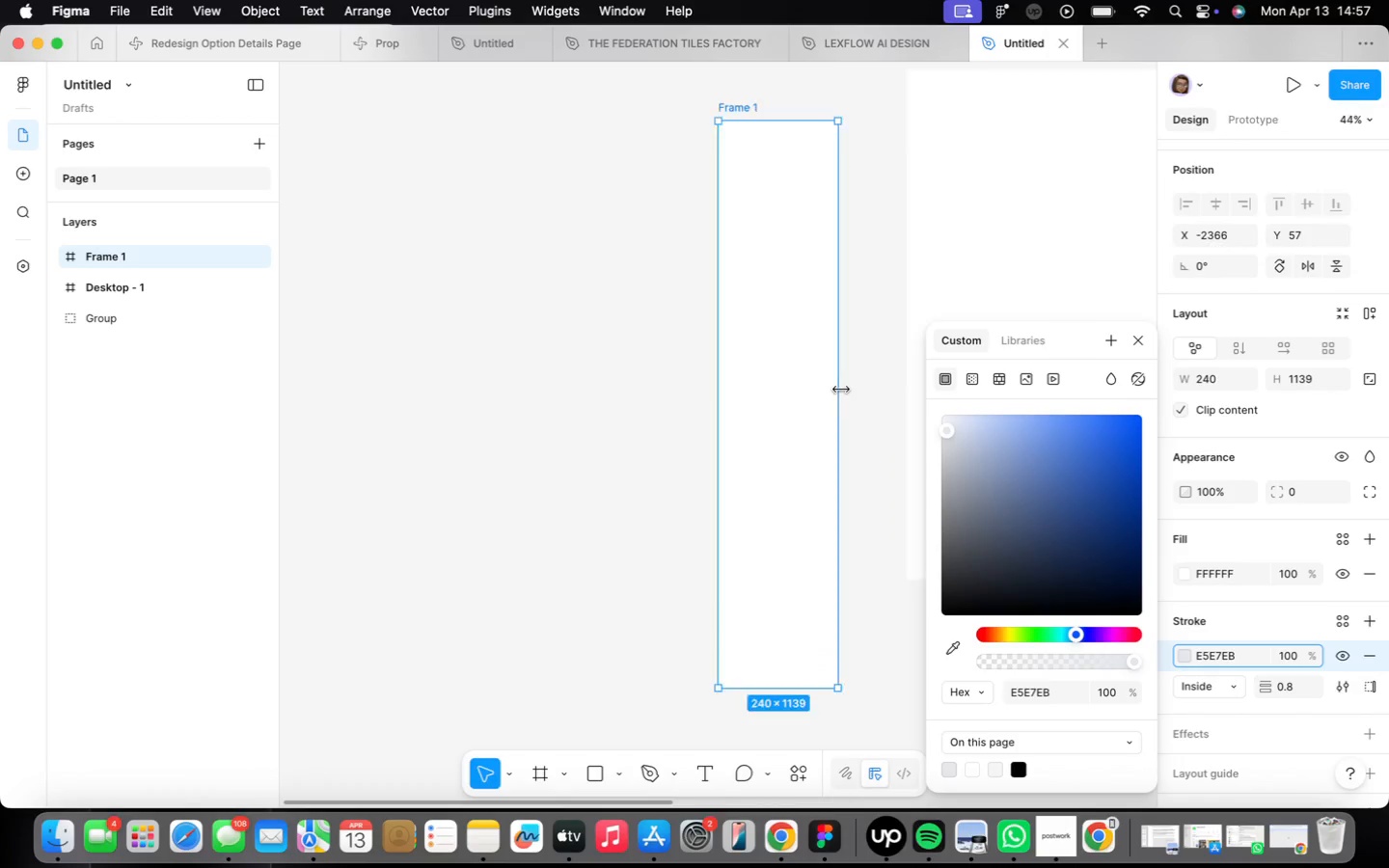 
scroll: coordinate [841, 390], scroll_direction: up, amount: 9.0
 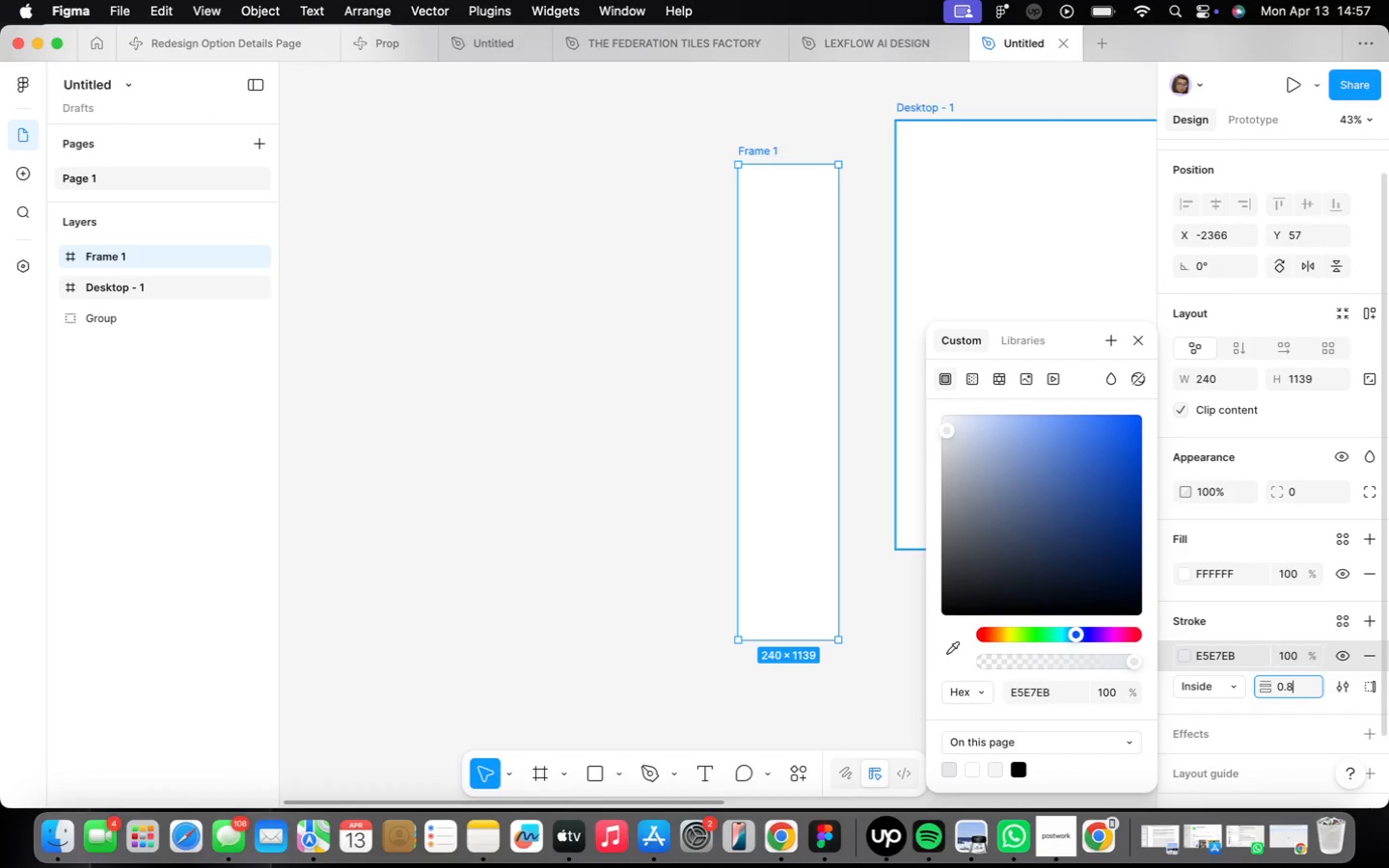 
left_click([858, 389])
 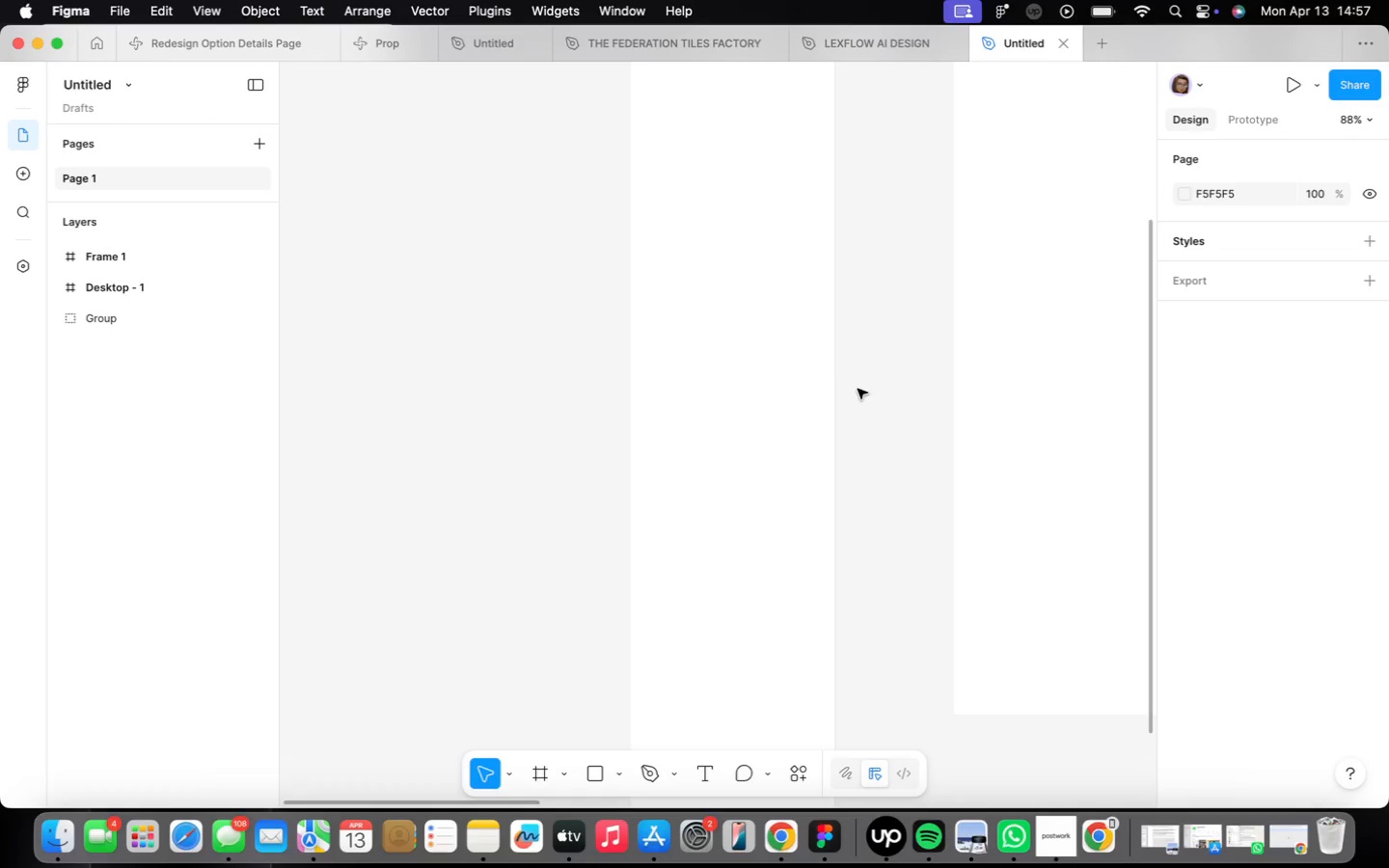 
scroll: coordinate [726, 483], scroll_direction: down, amount: 9.0
 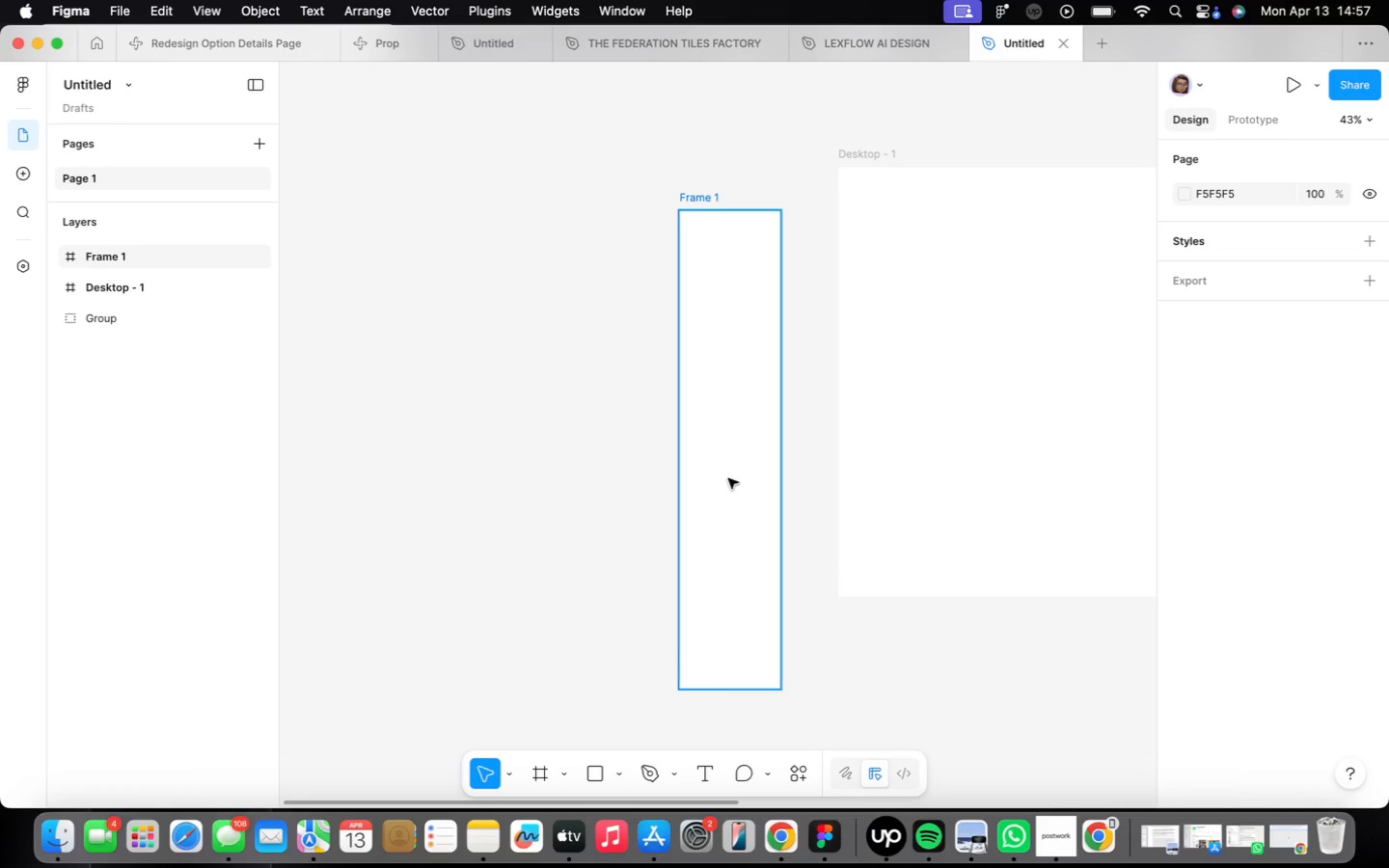 
scroll: coordinate [621, 391], scroll_direction: up, amount: 7.0
 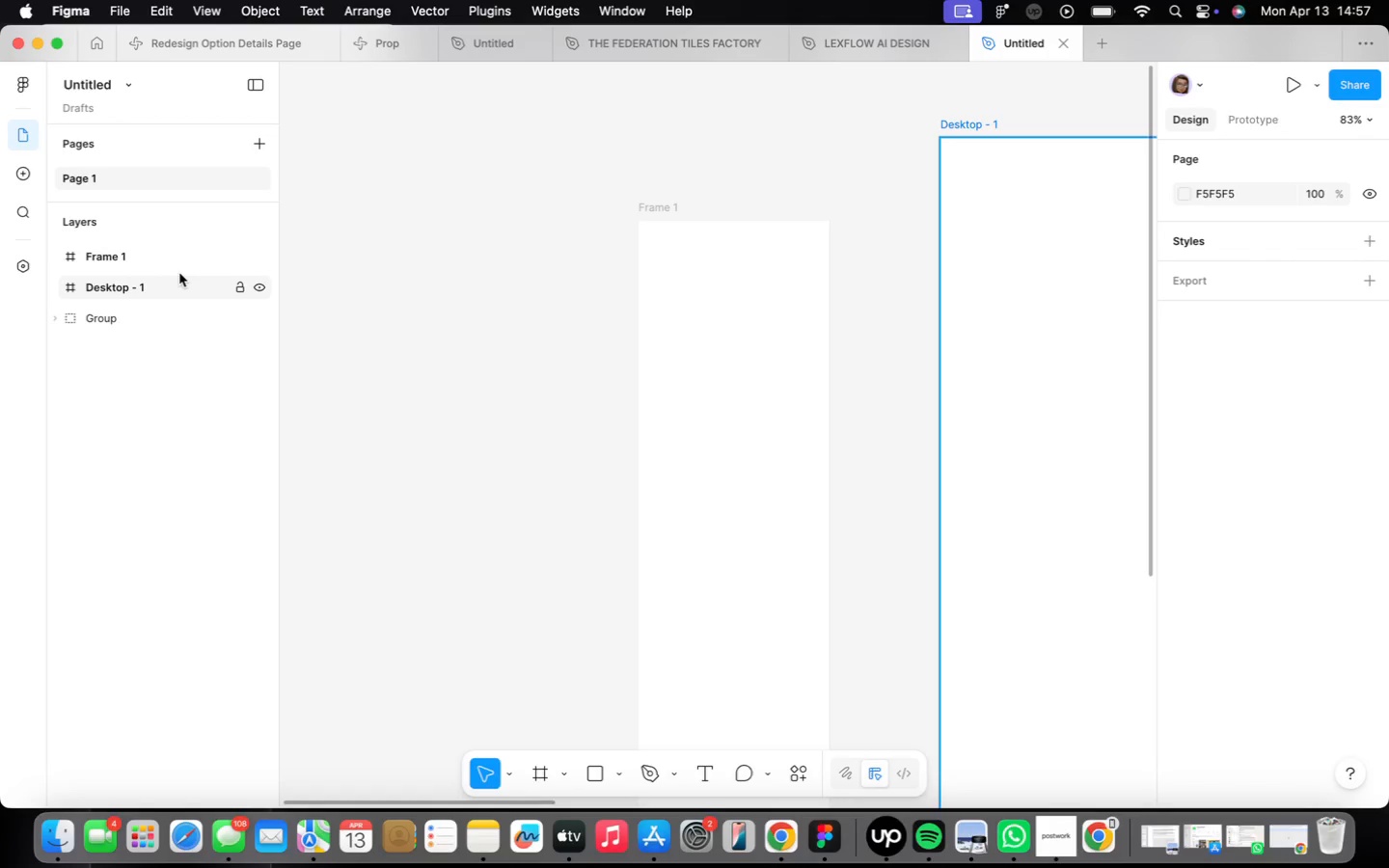 
wait(13.48)
 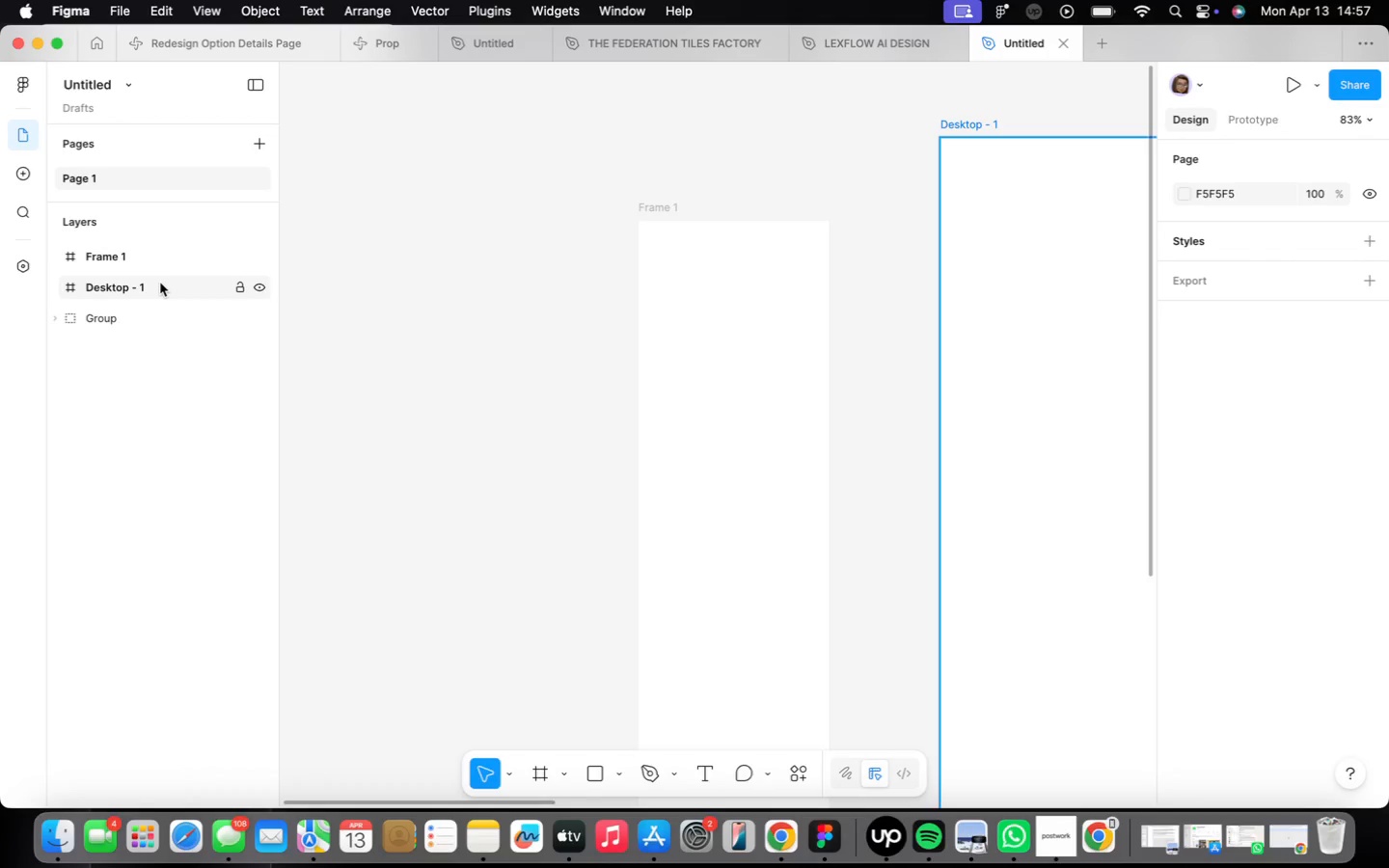 
key(F)
 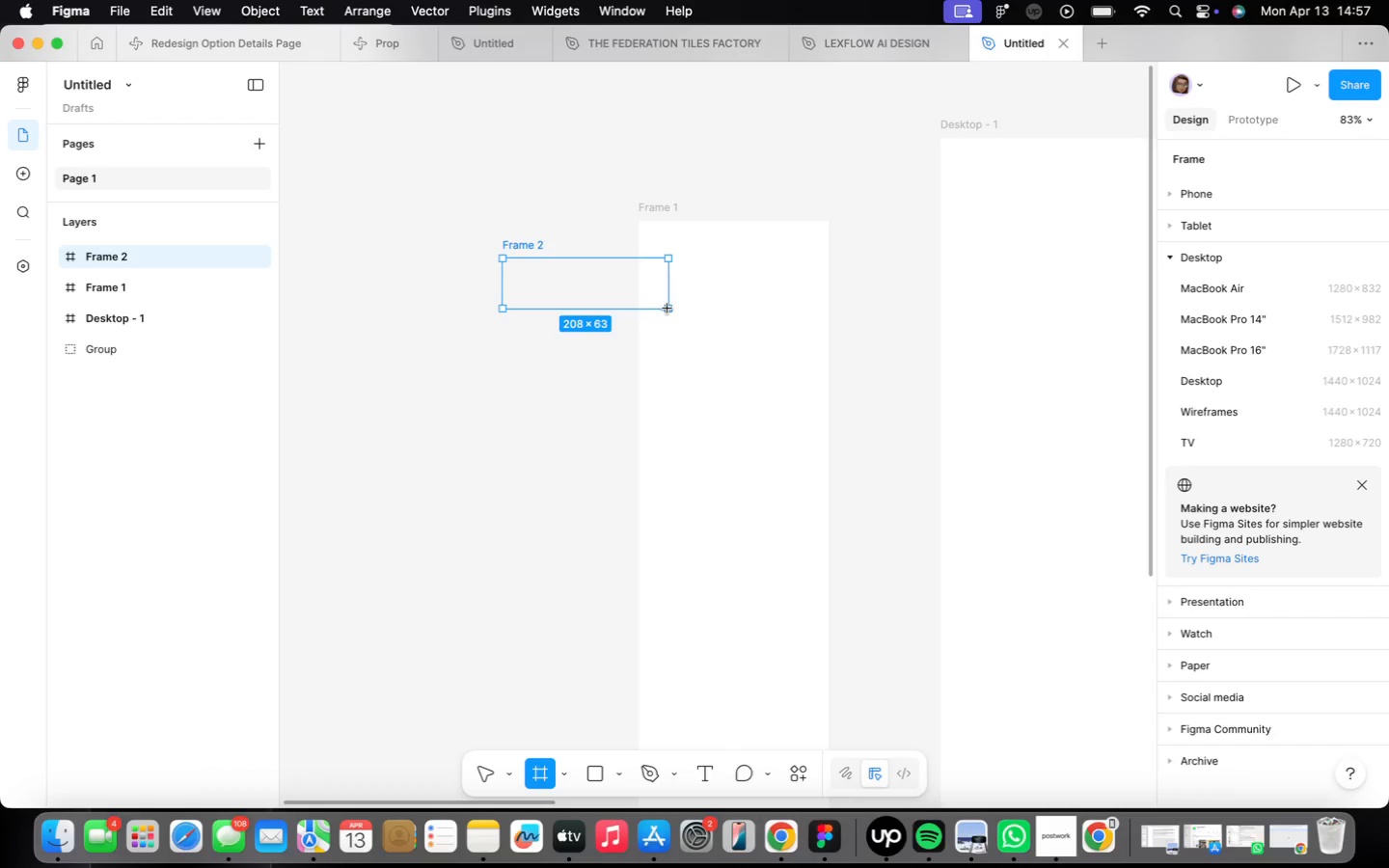 
left_click_drag(start_coordinate=[503, 258], to_coordinate=[682, 306])
 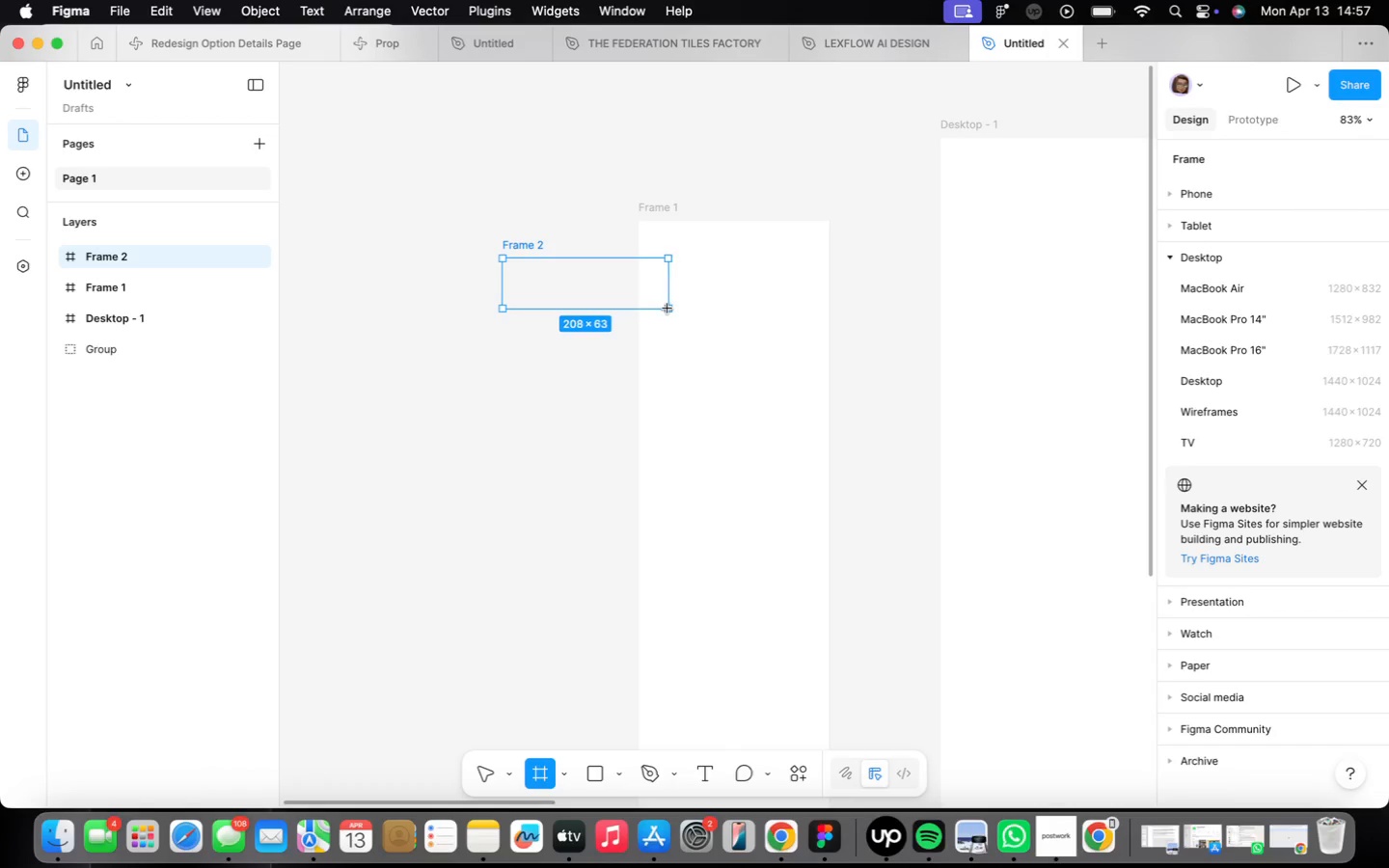 
type(240)
 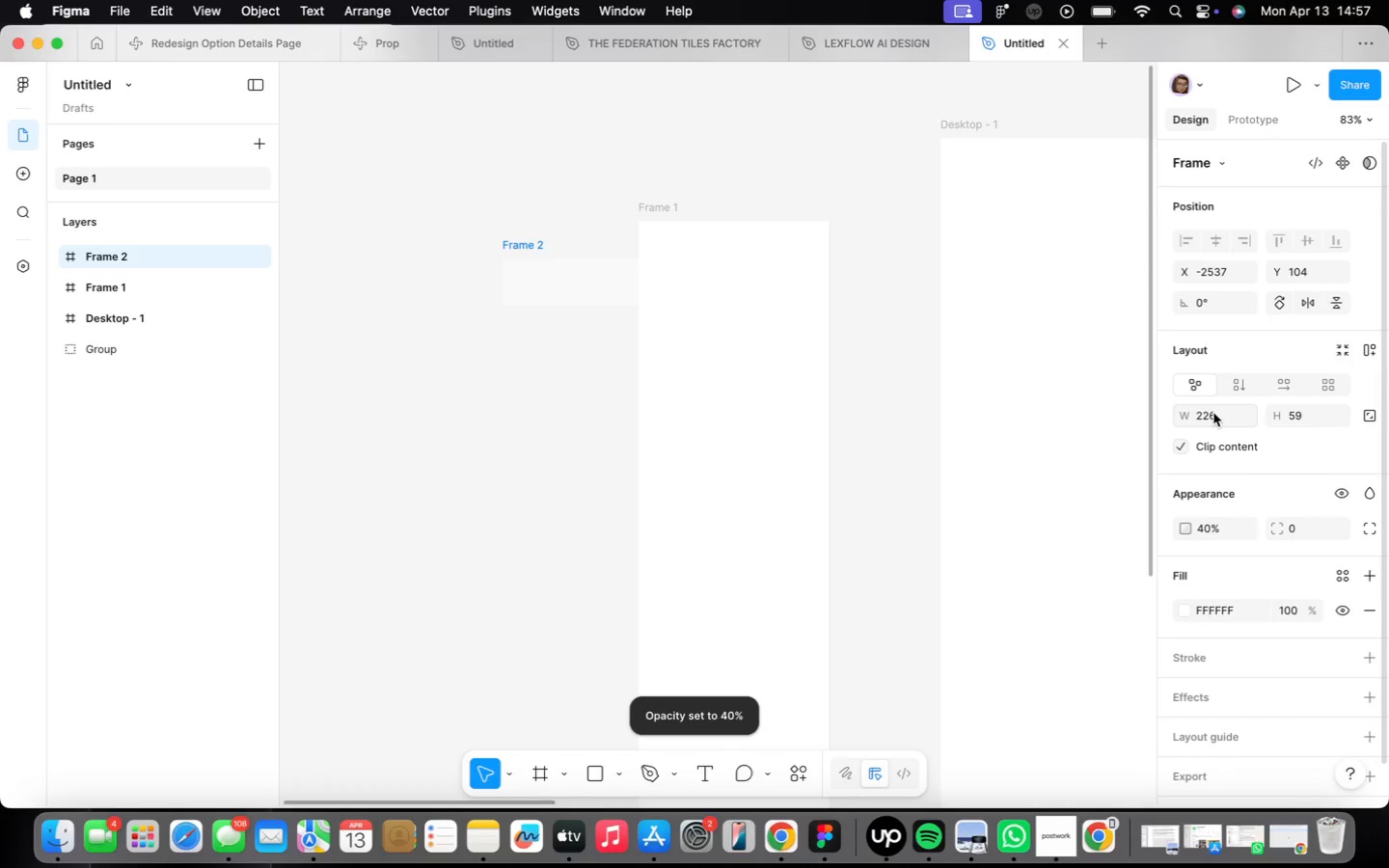 
key(Enter)
 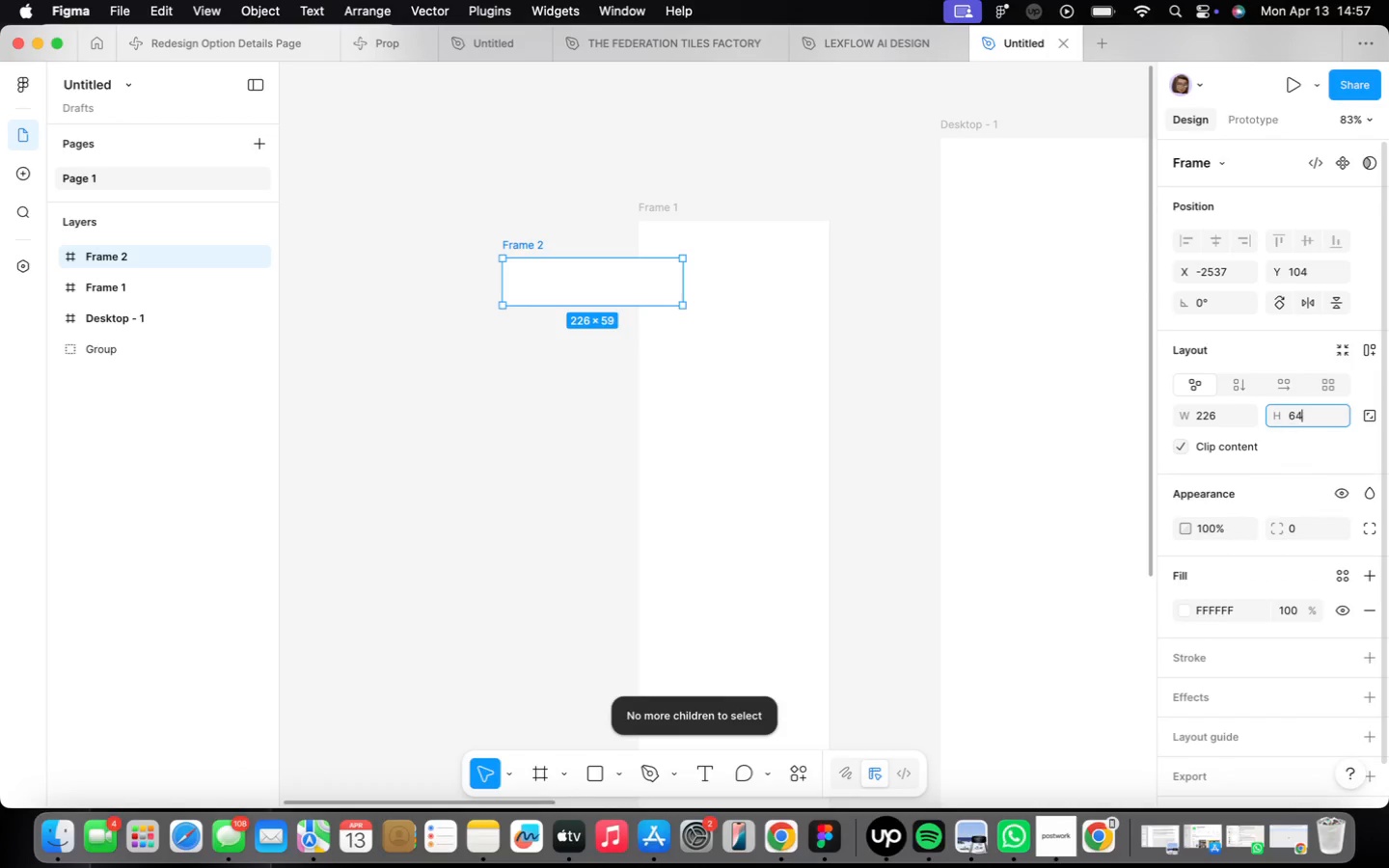 
type(64)
 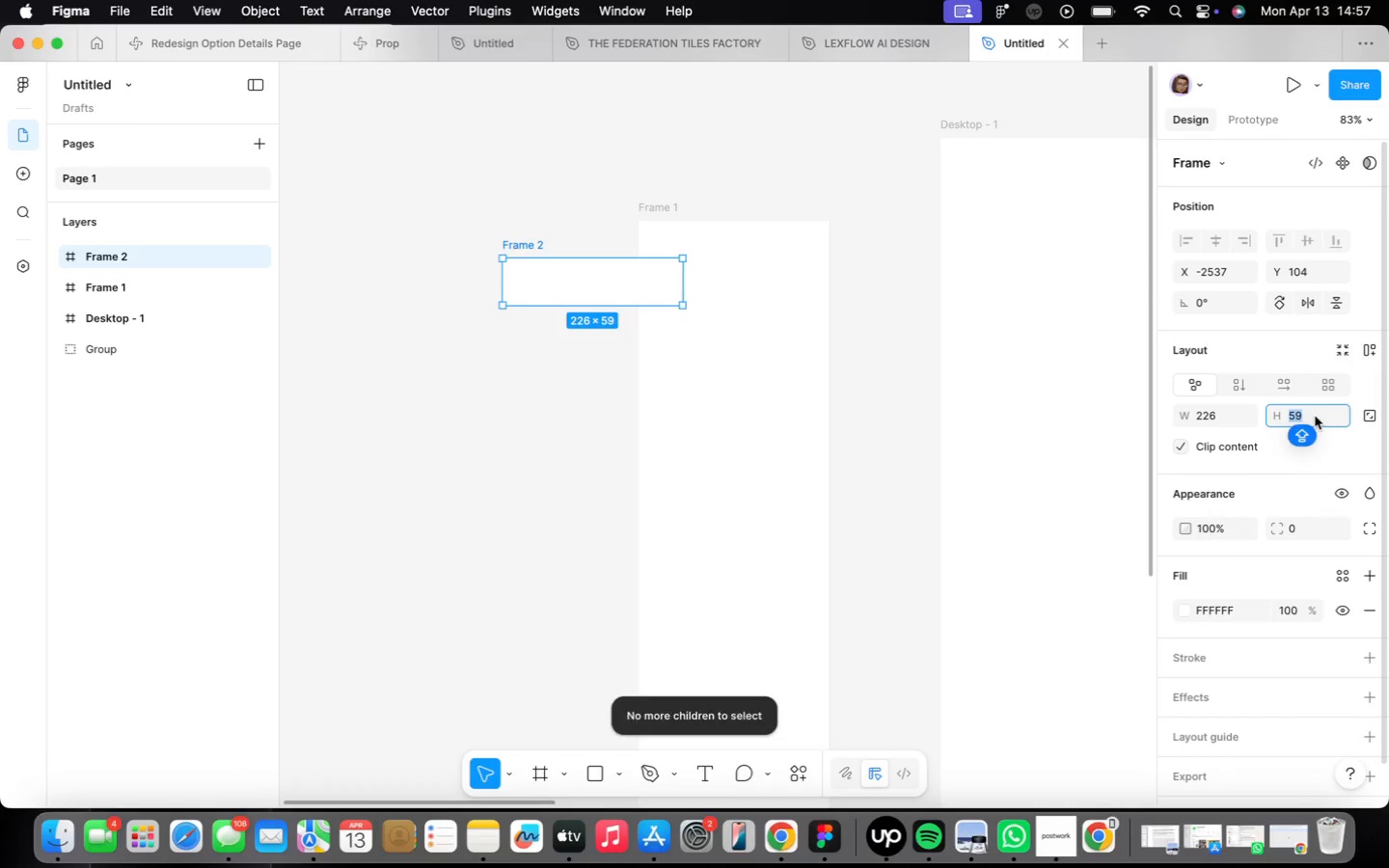 
key(Enter)
 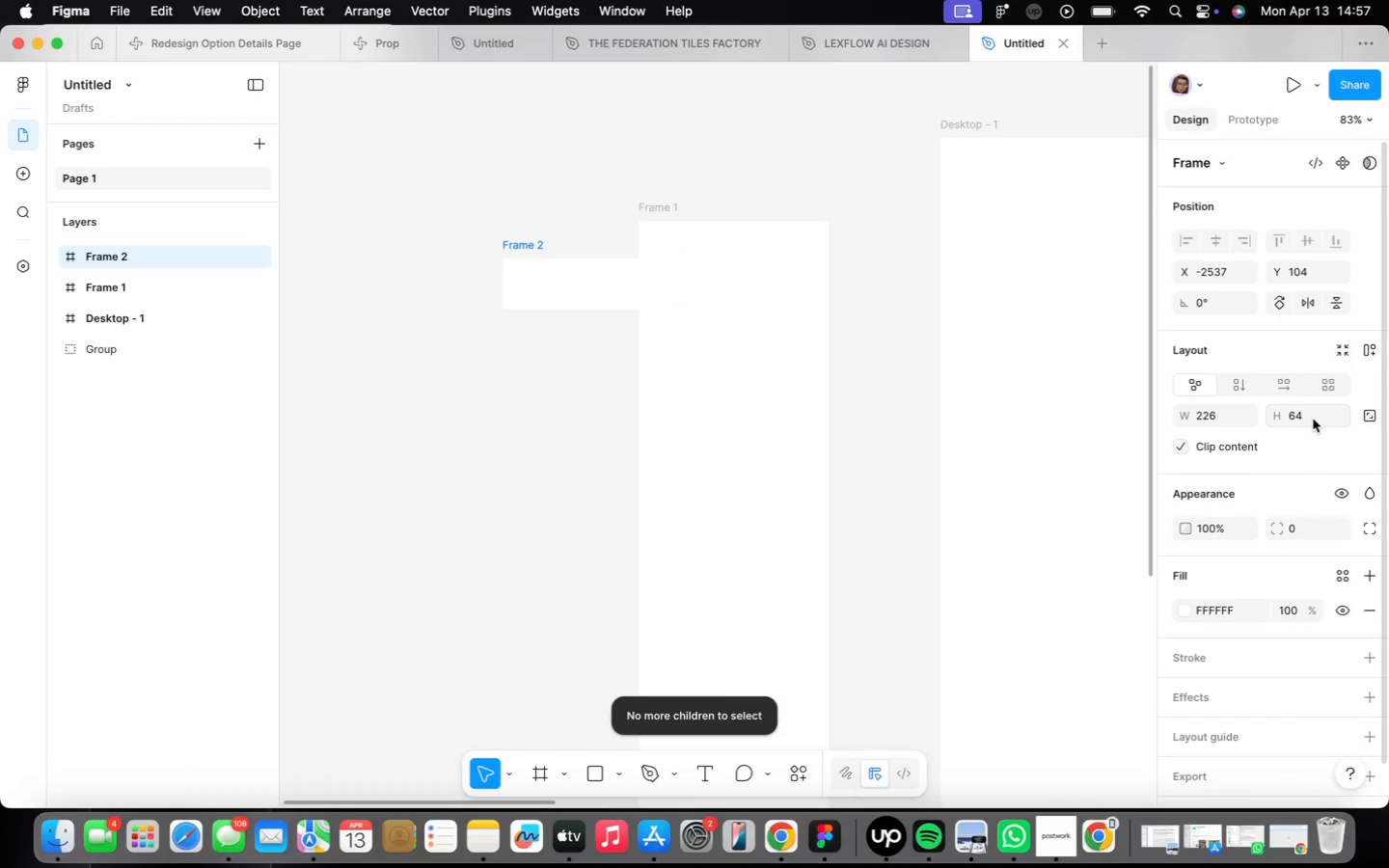 
left_click_drag(start_coordinate=[607, 277], to_coordinate=[522, 306])
 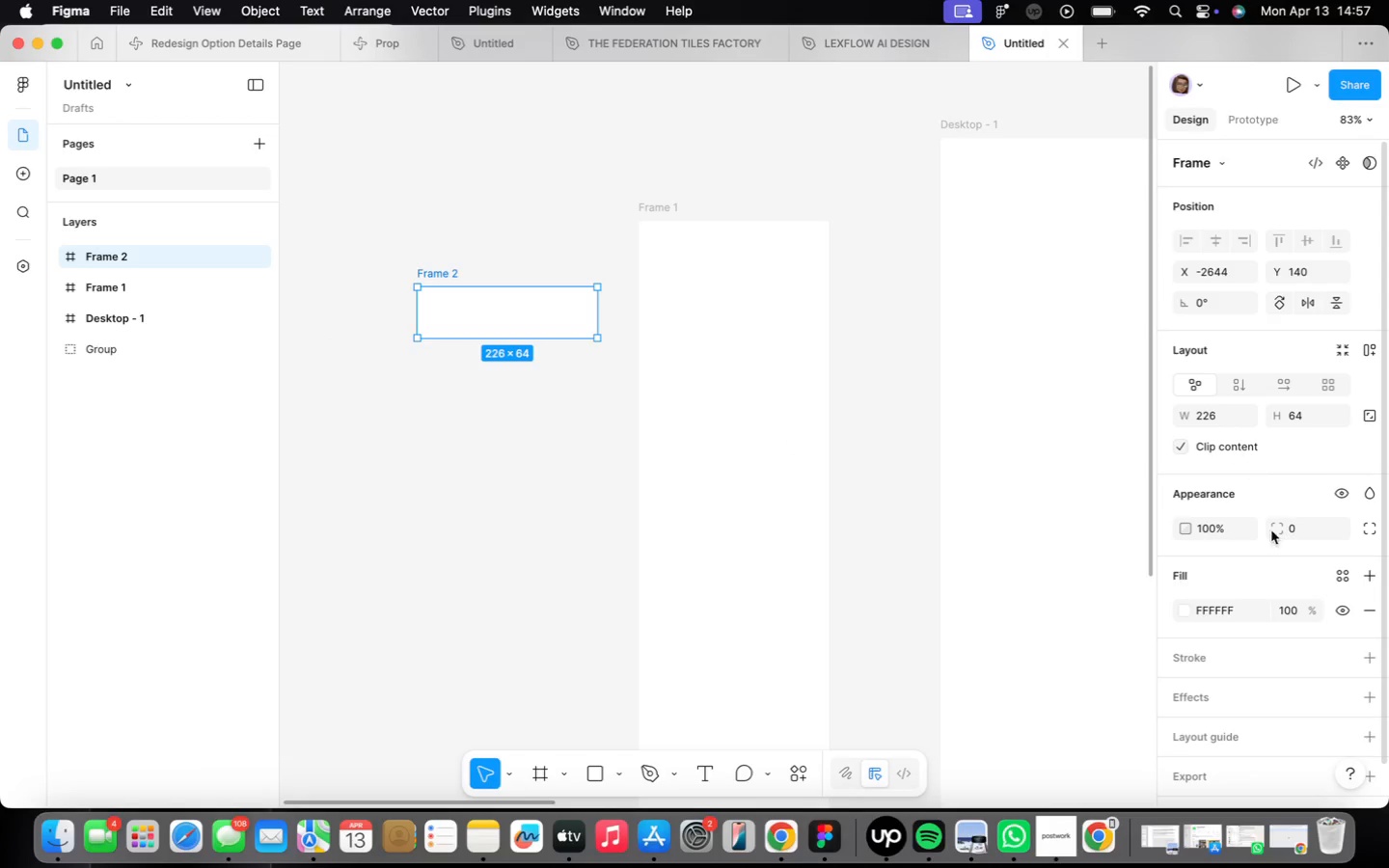 
left_click([1375, 650])
 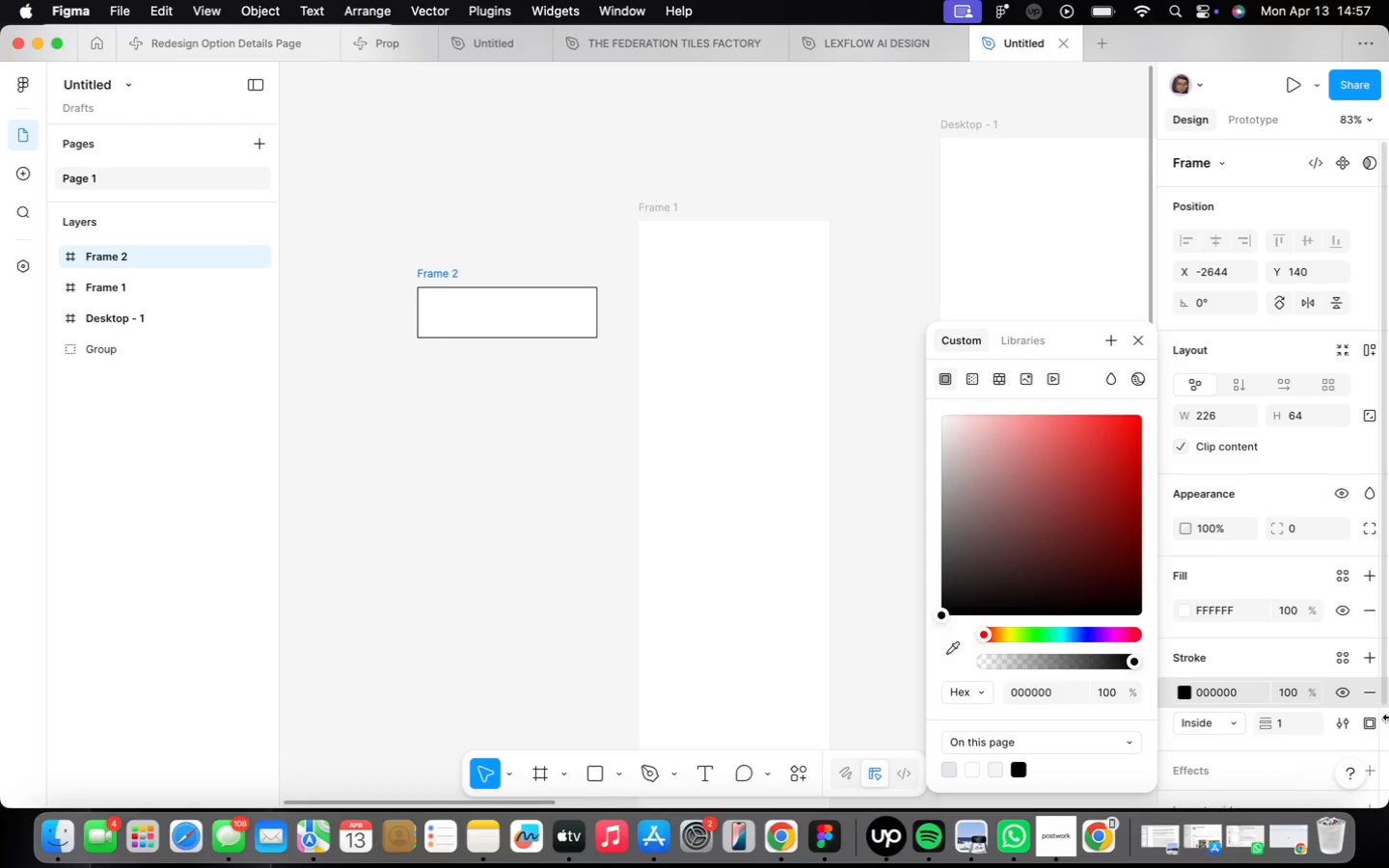 
mouse_move([1347, 701])
 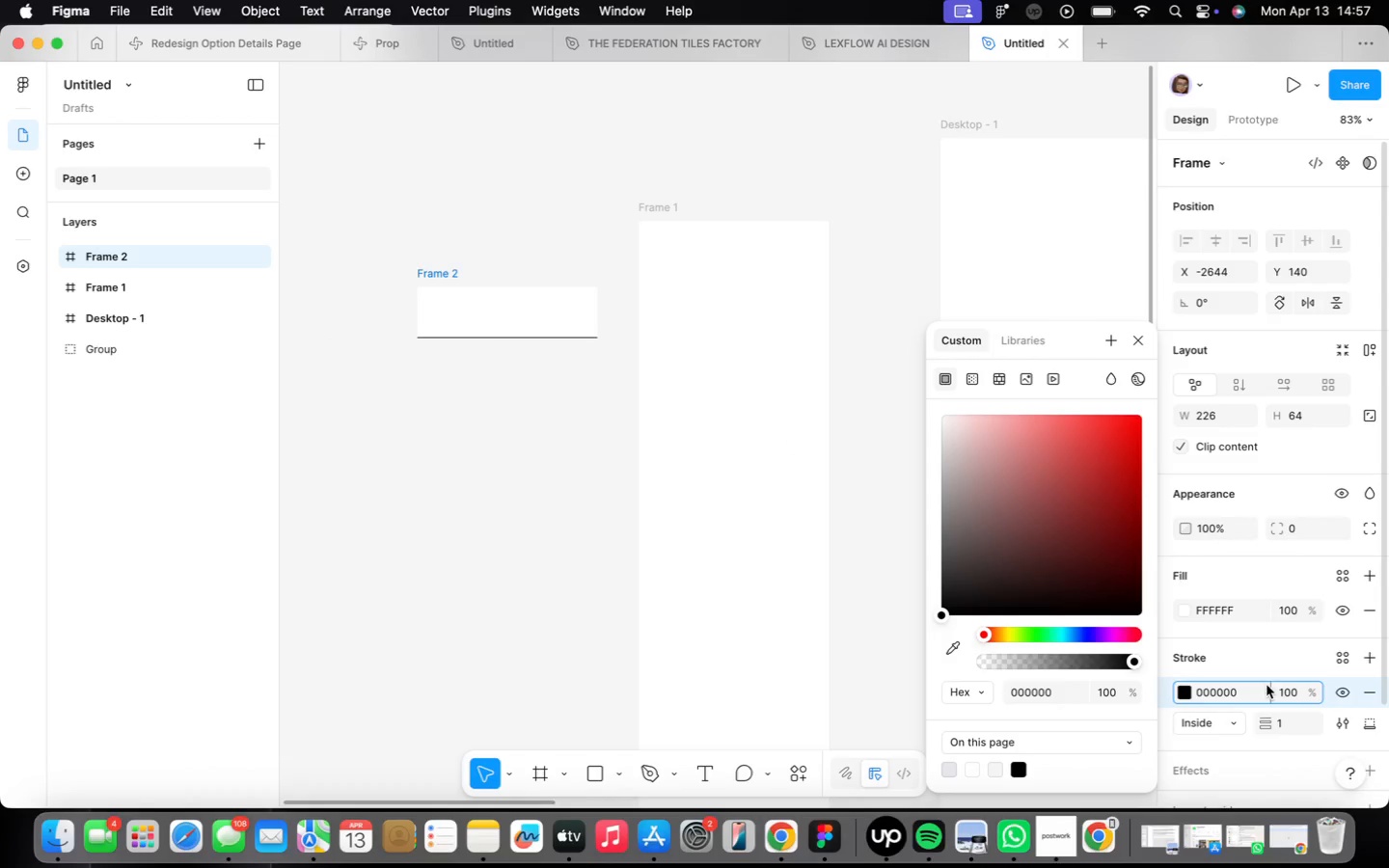 
left_click([1249, 695])
 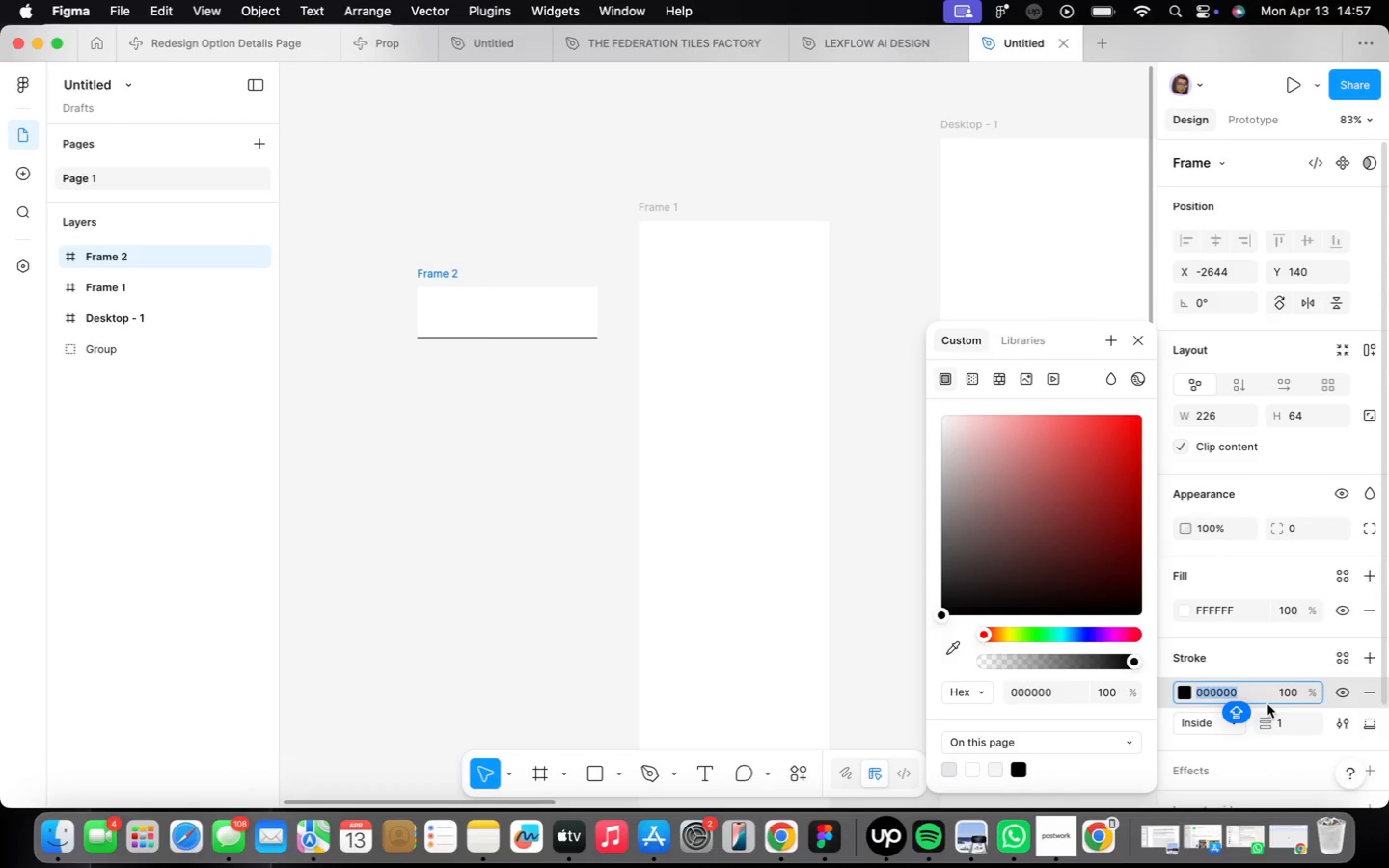 
key(E)
 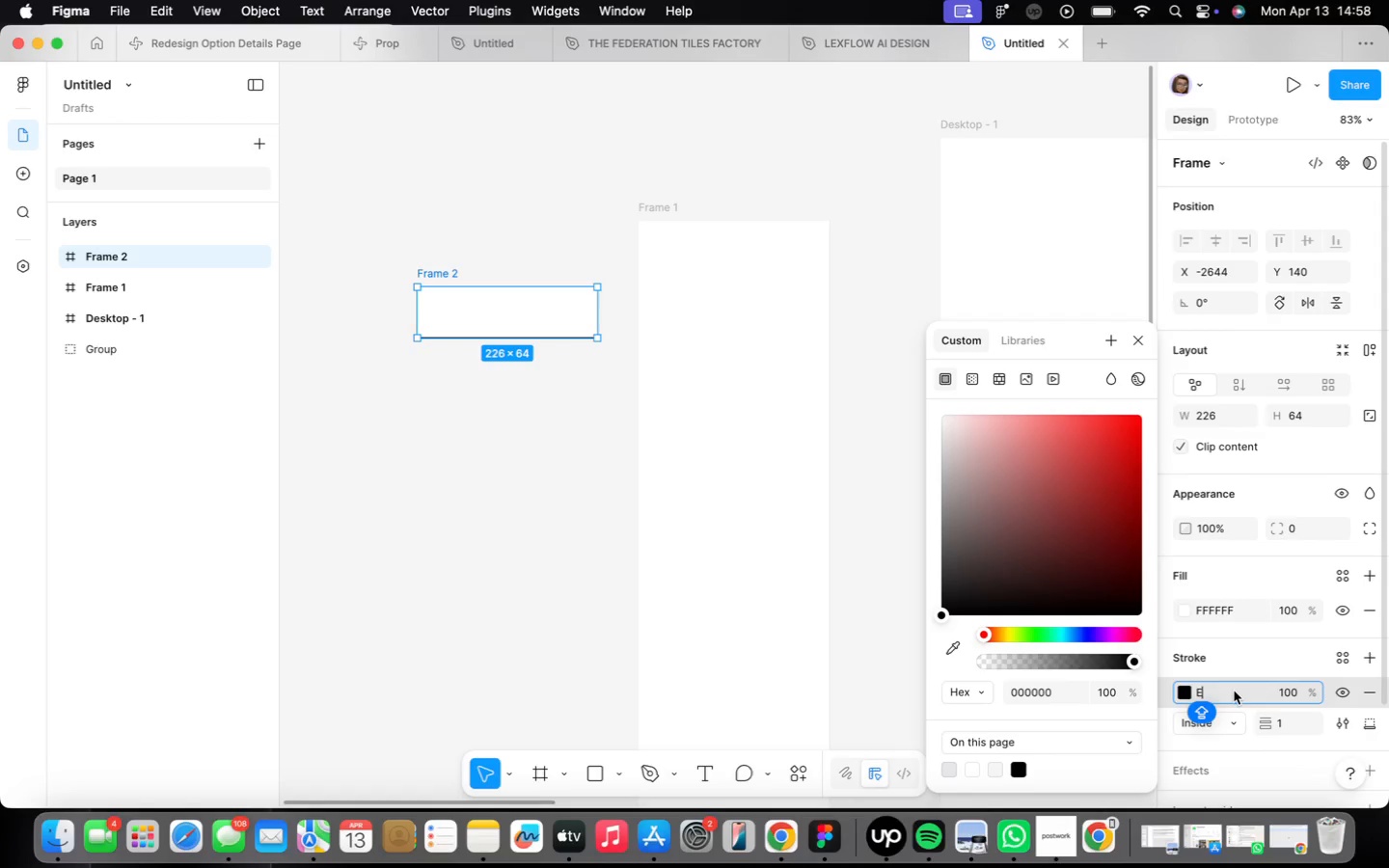 
type(5e7eb)
 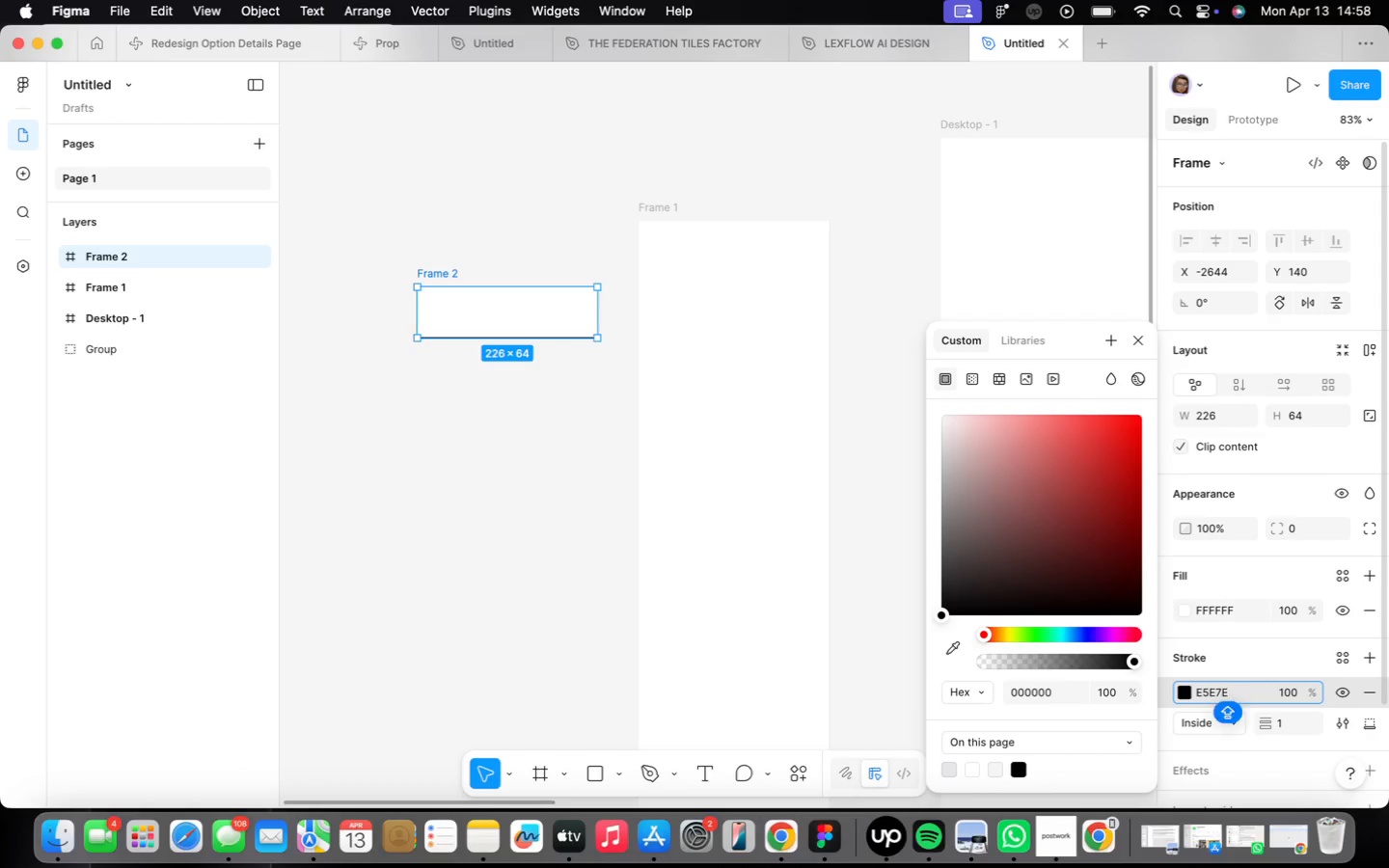 
key(Enter)
 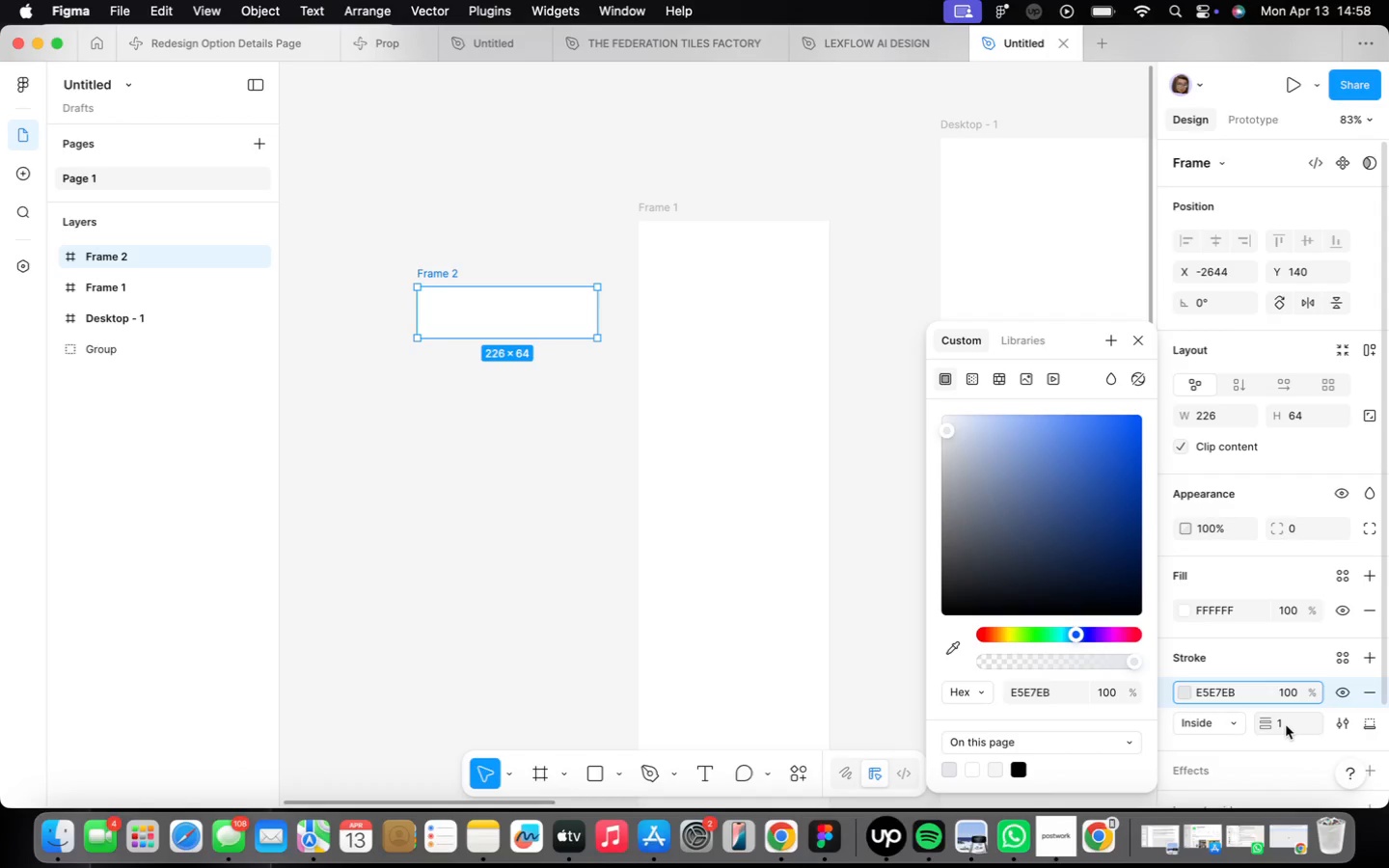 
key(0)
 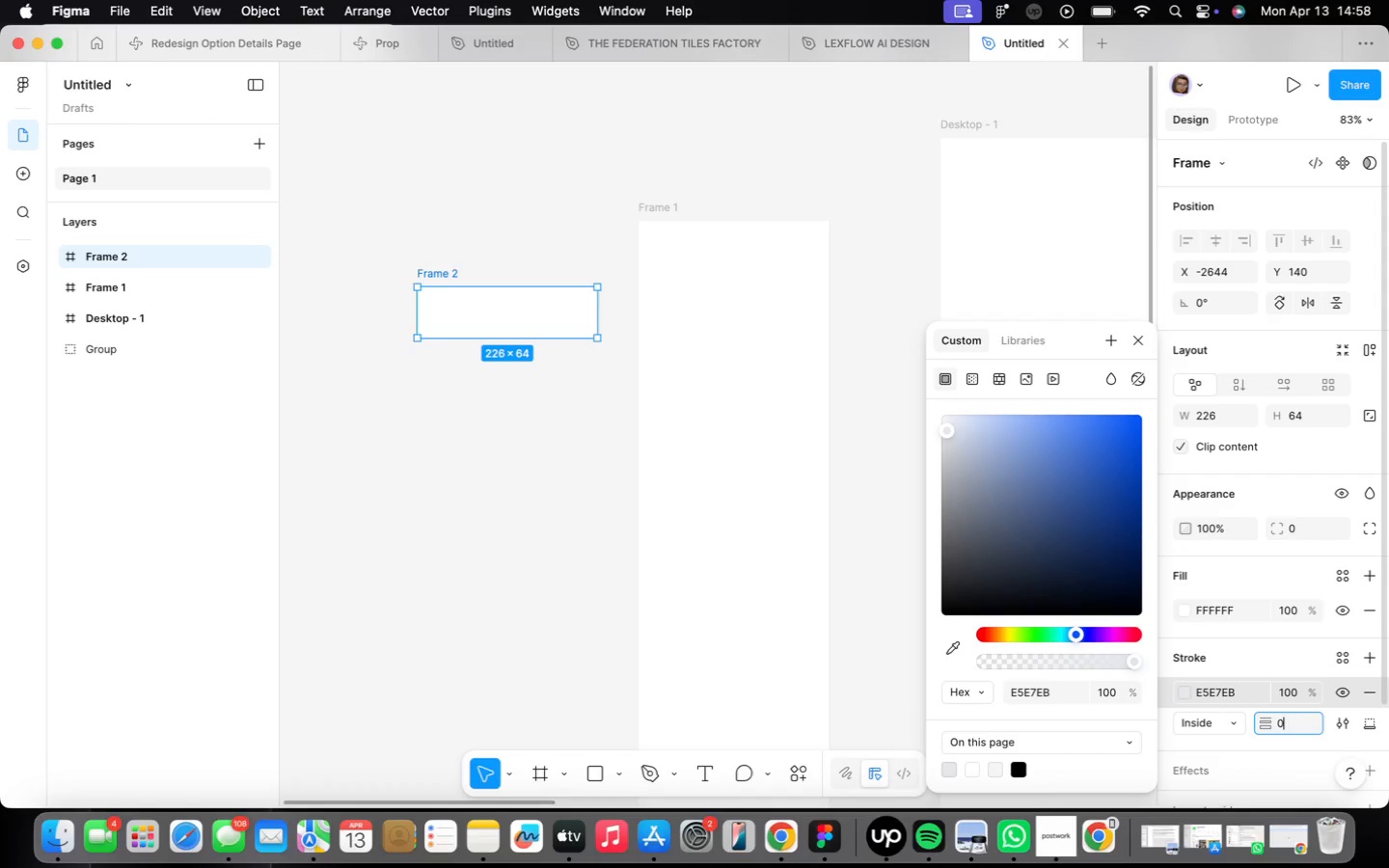 
key(Period)
 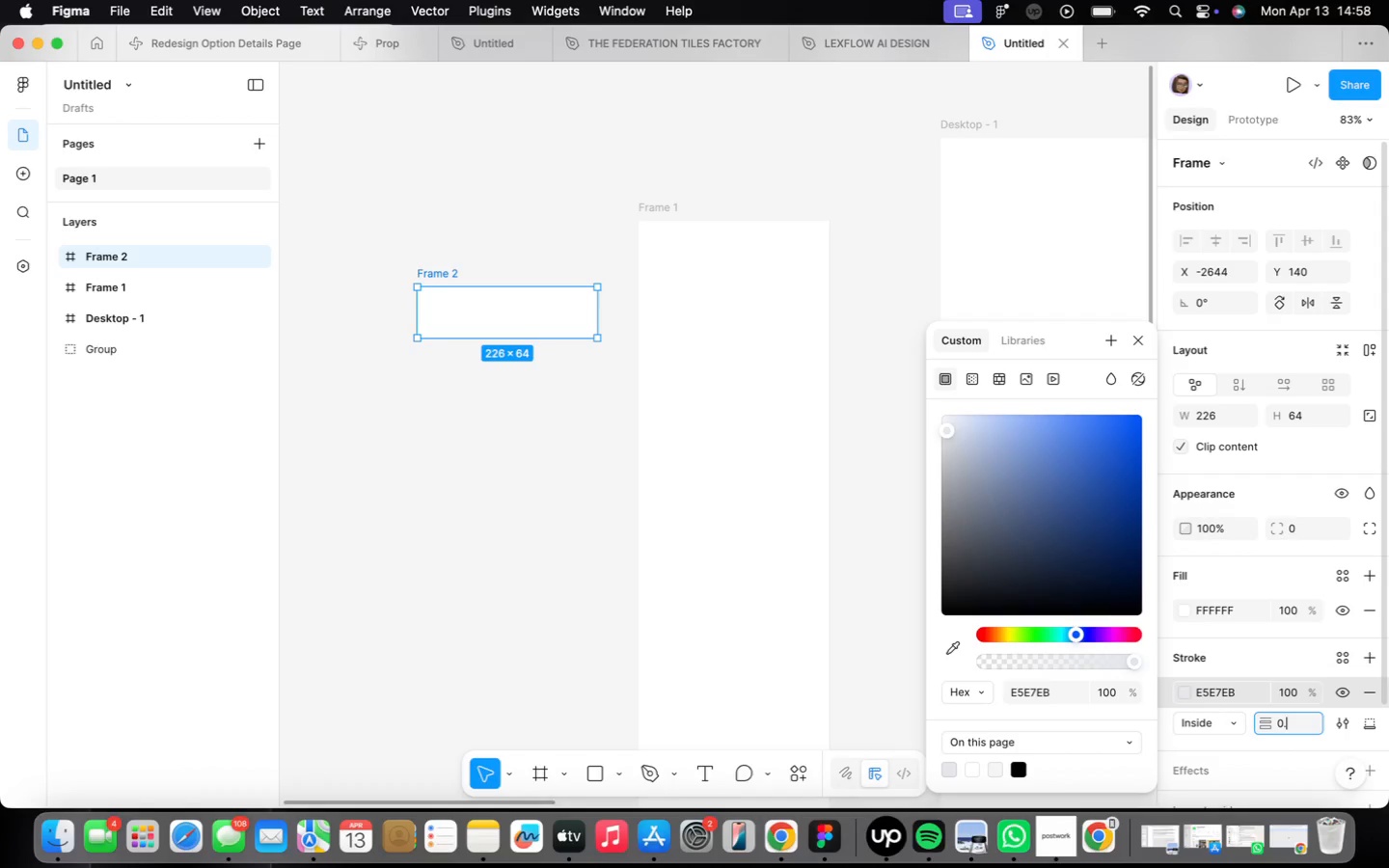 
key(8)
 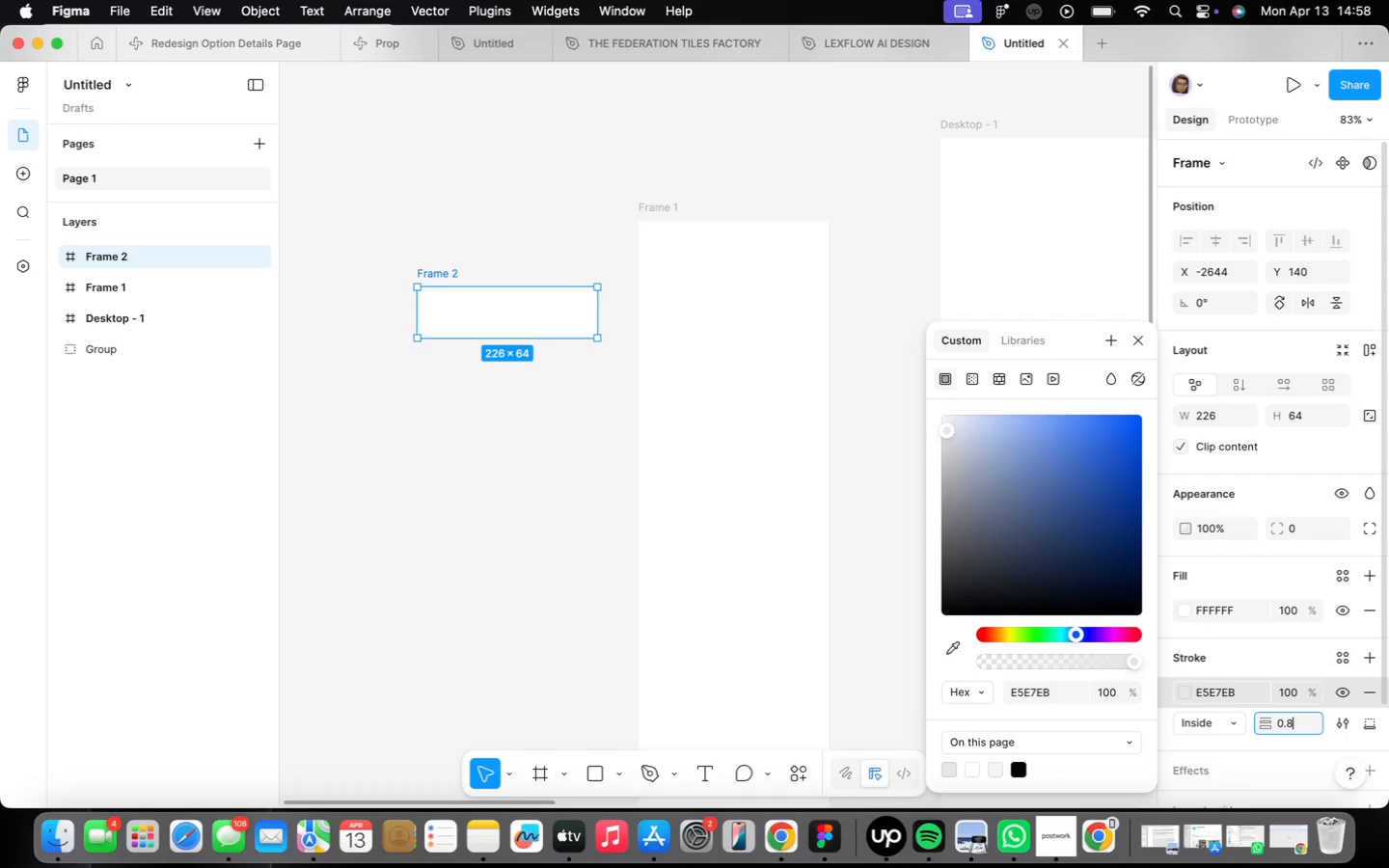 
key(Enter)
 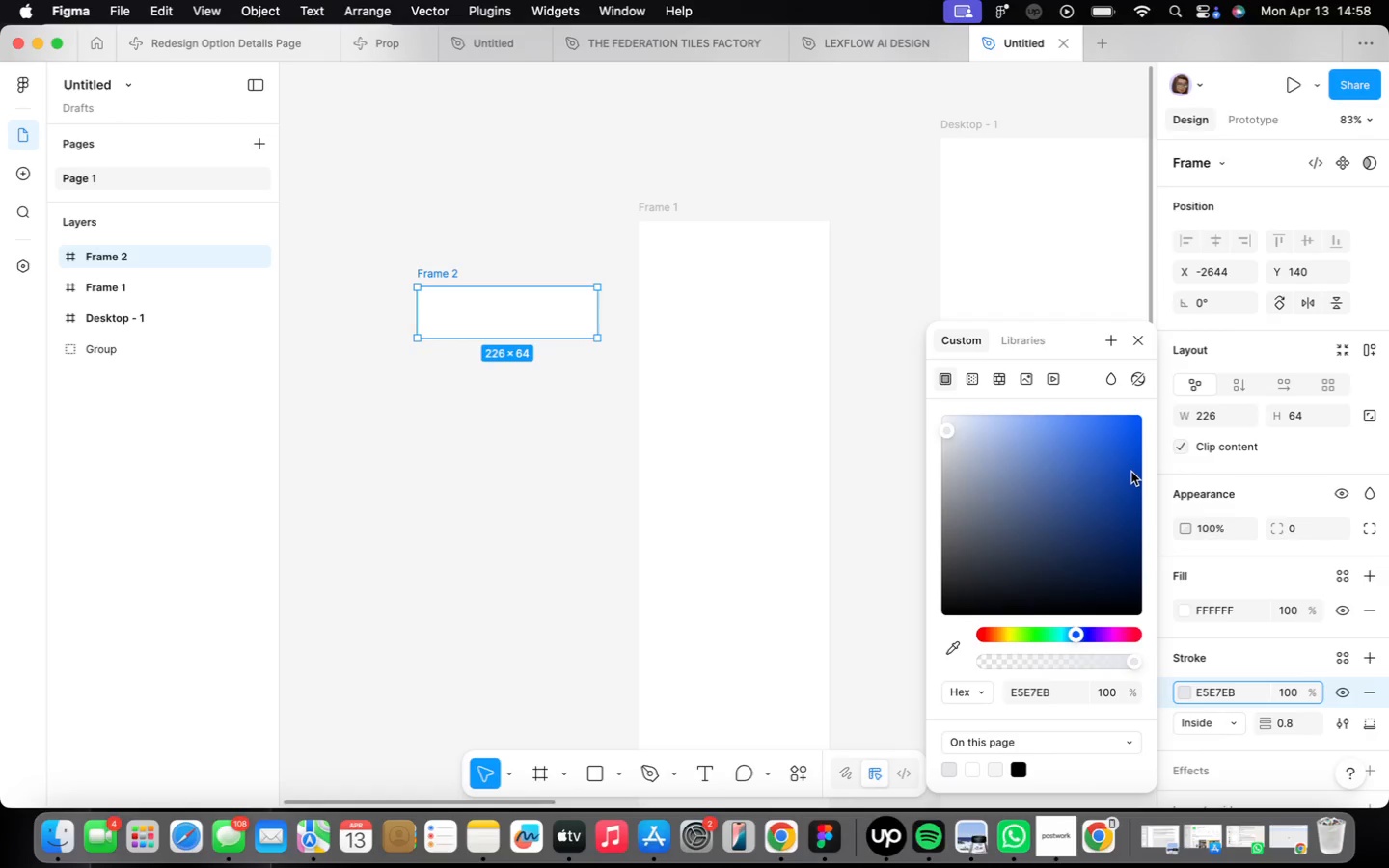 
wait(12.05)
 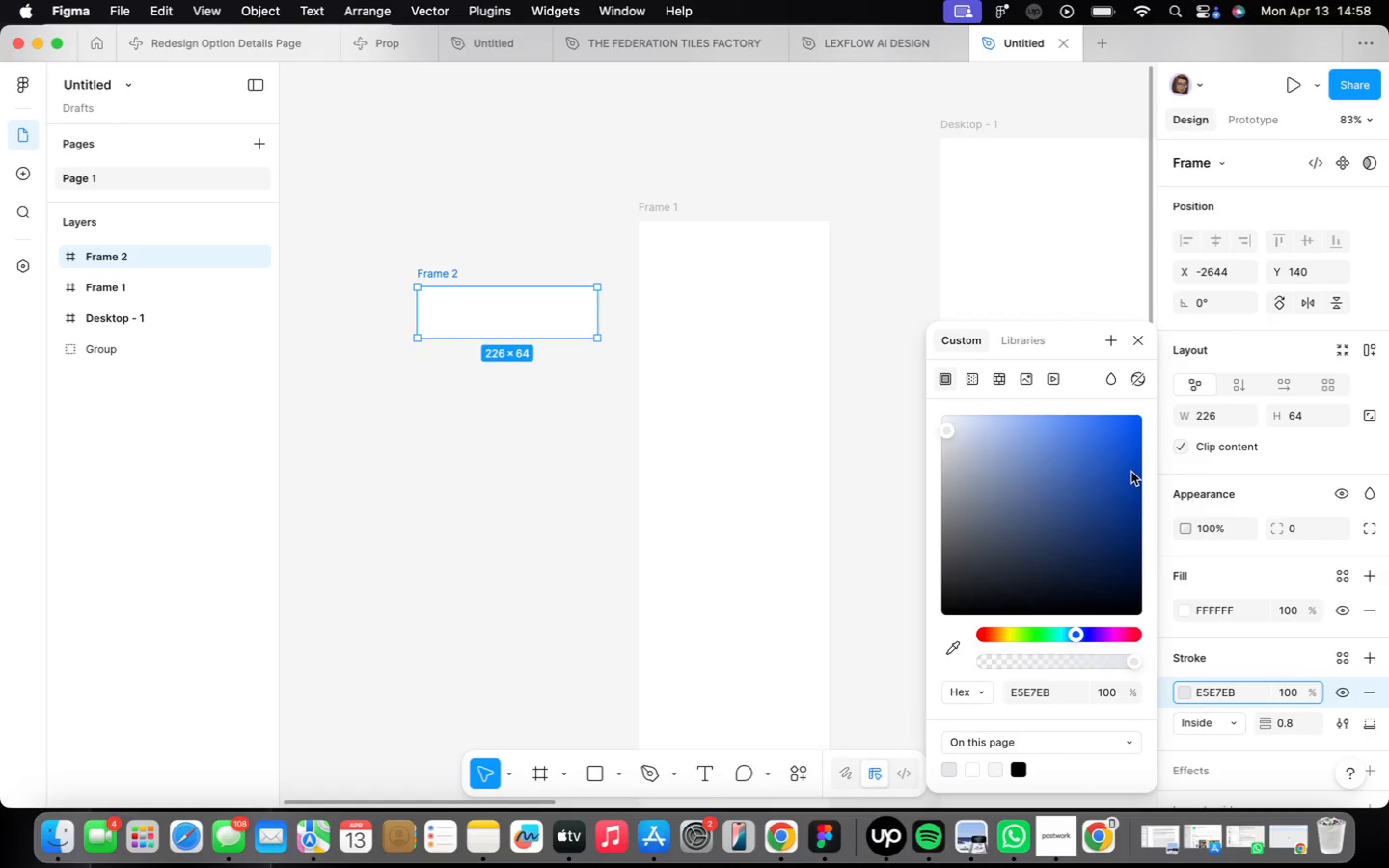 
left_click([1129, 345])
 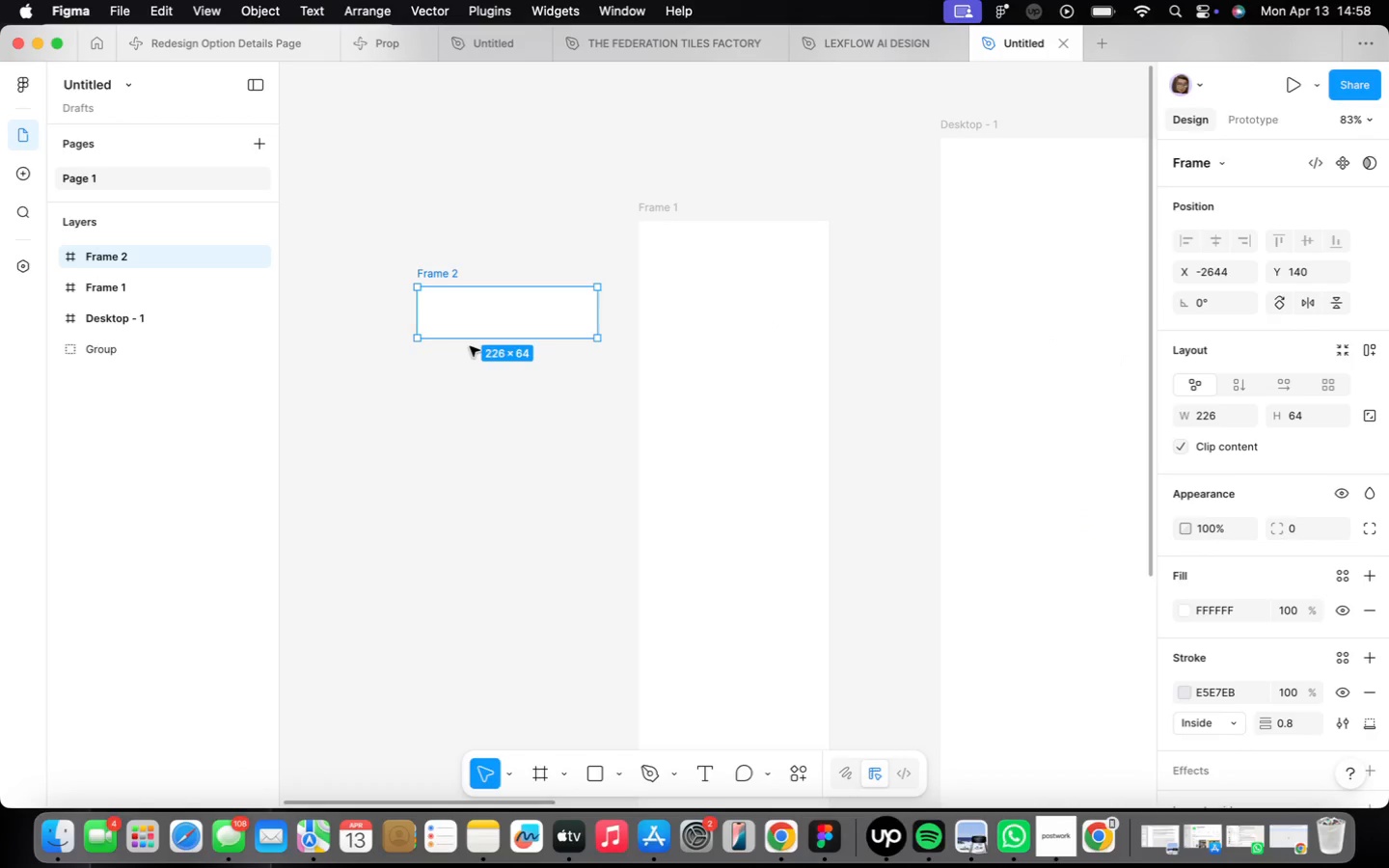 
wait(8.45)
 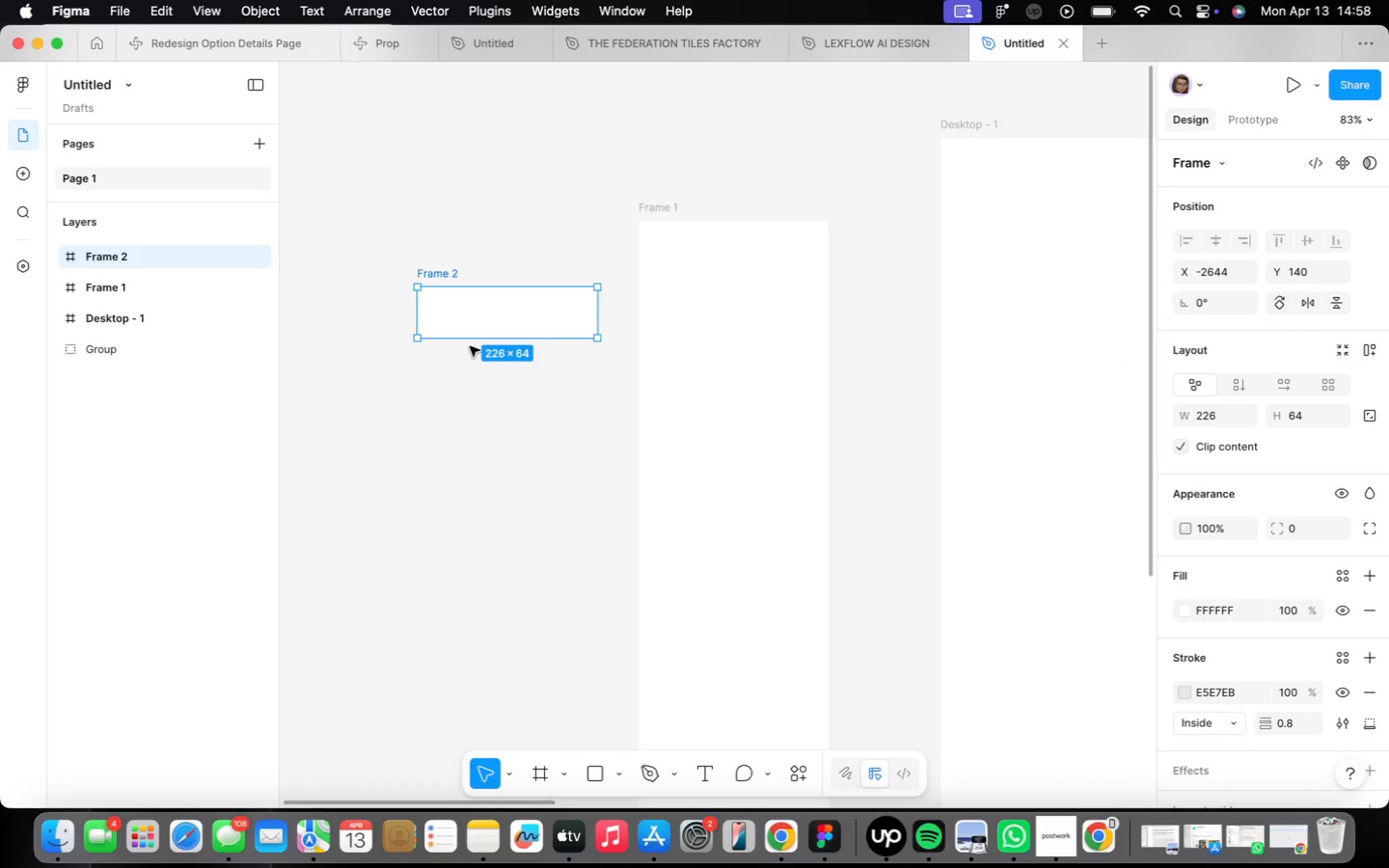 
right_click([459, 381])
 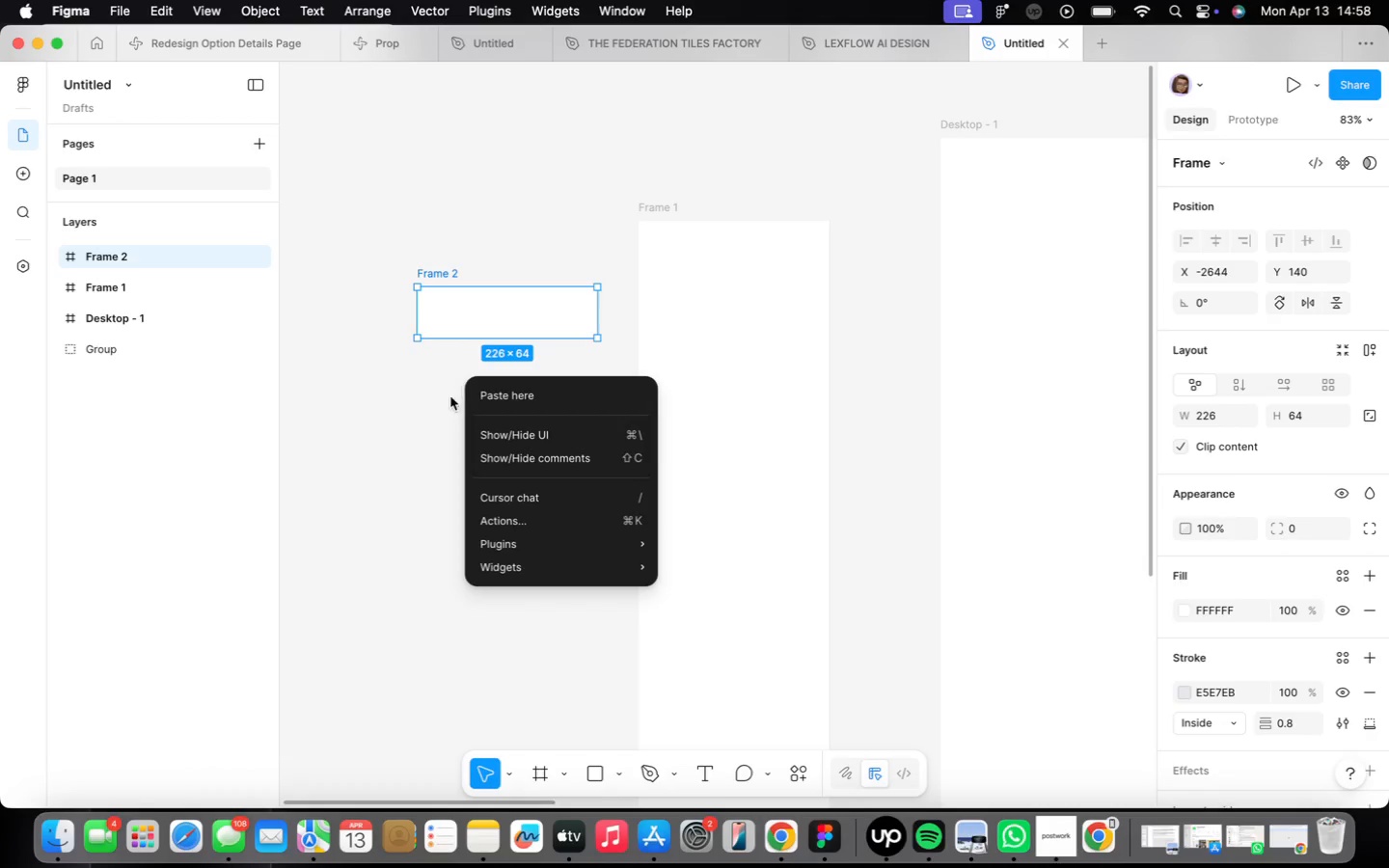 
double_click([450, 400])
 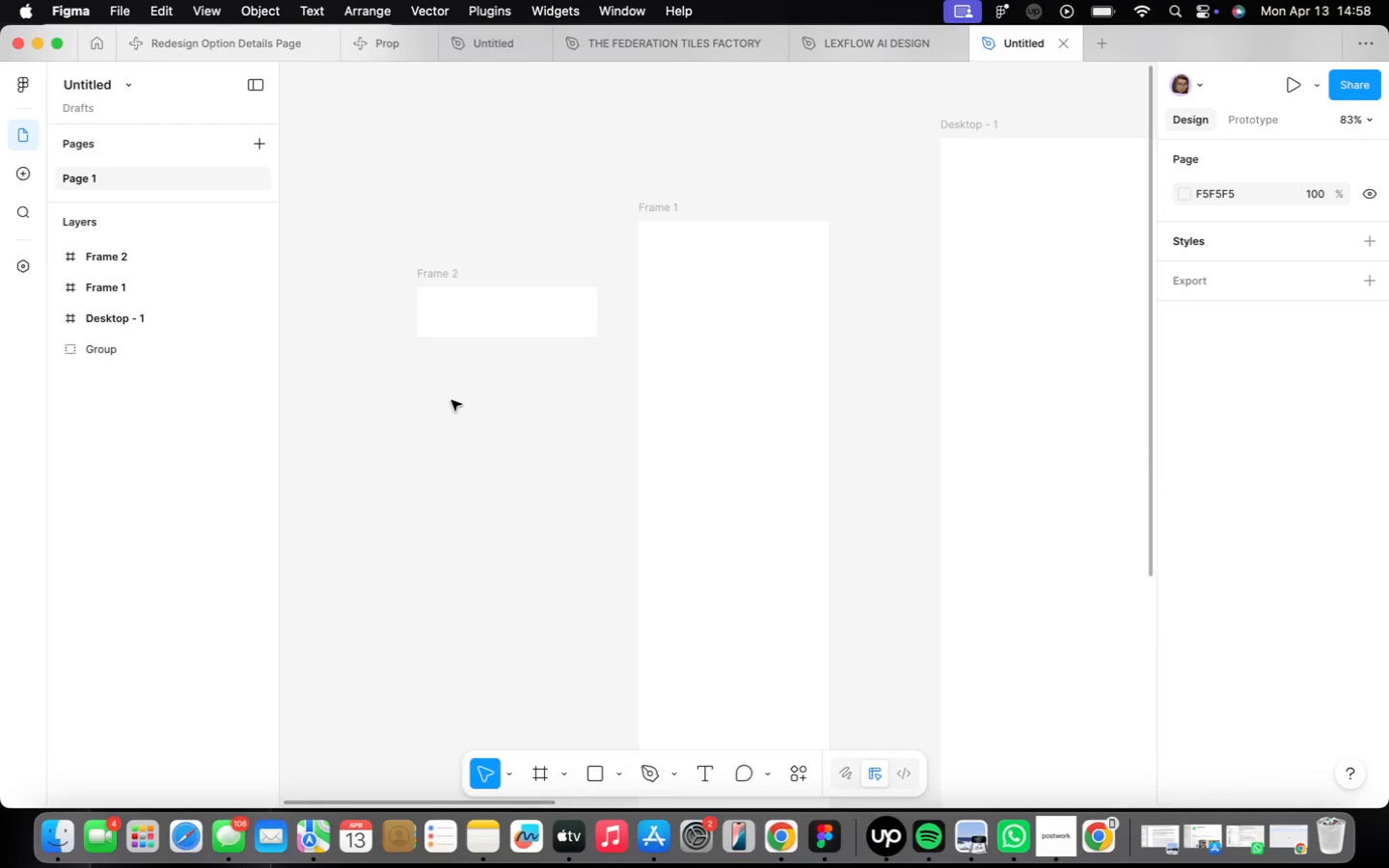 
key(T)
 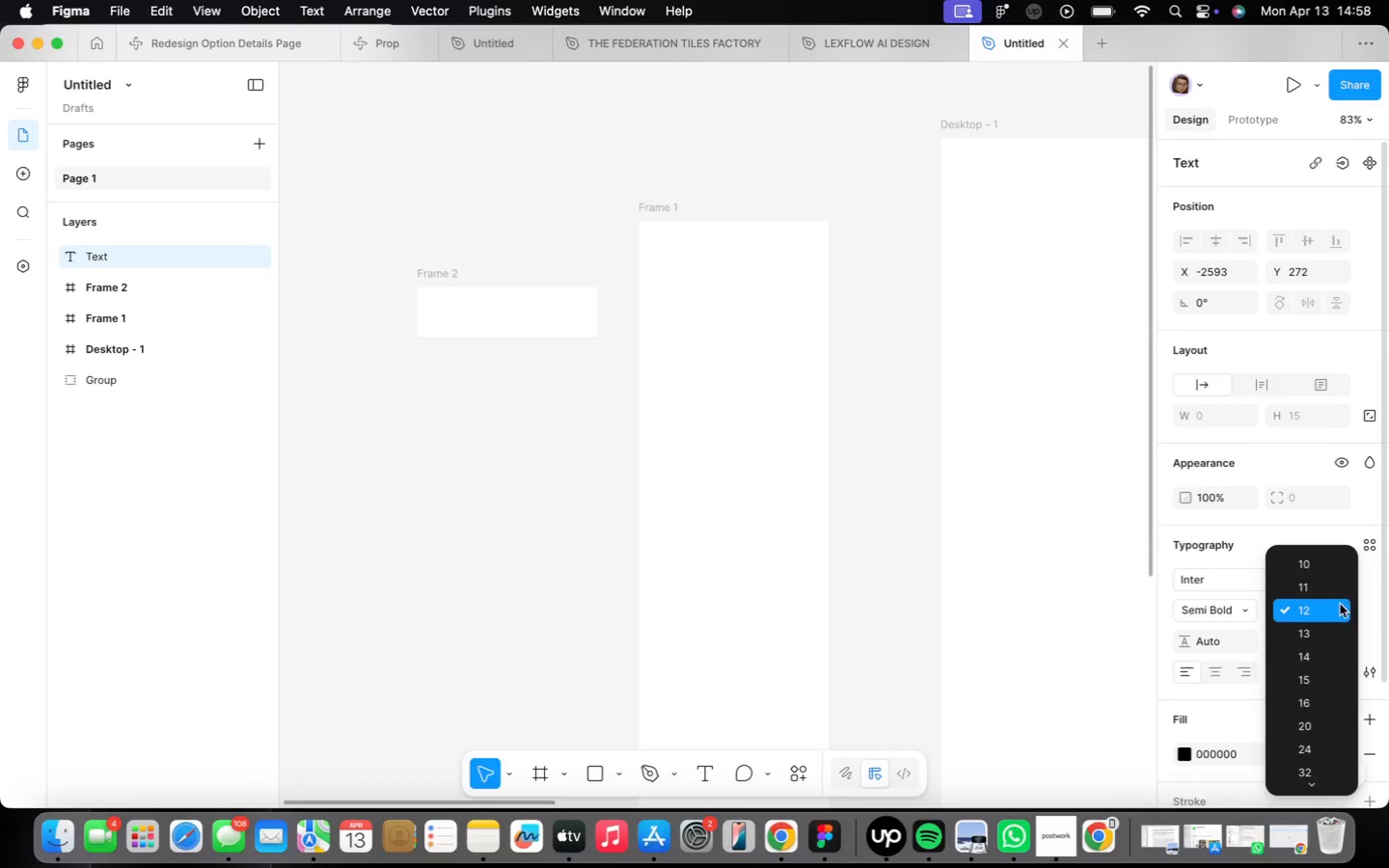 
wait(5.8)
 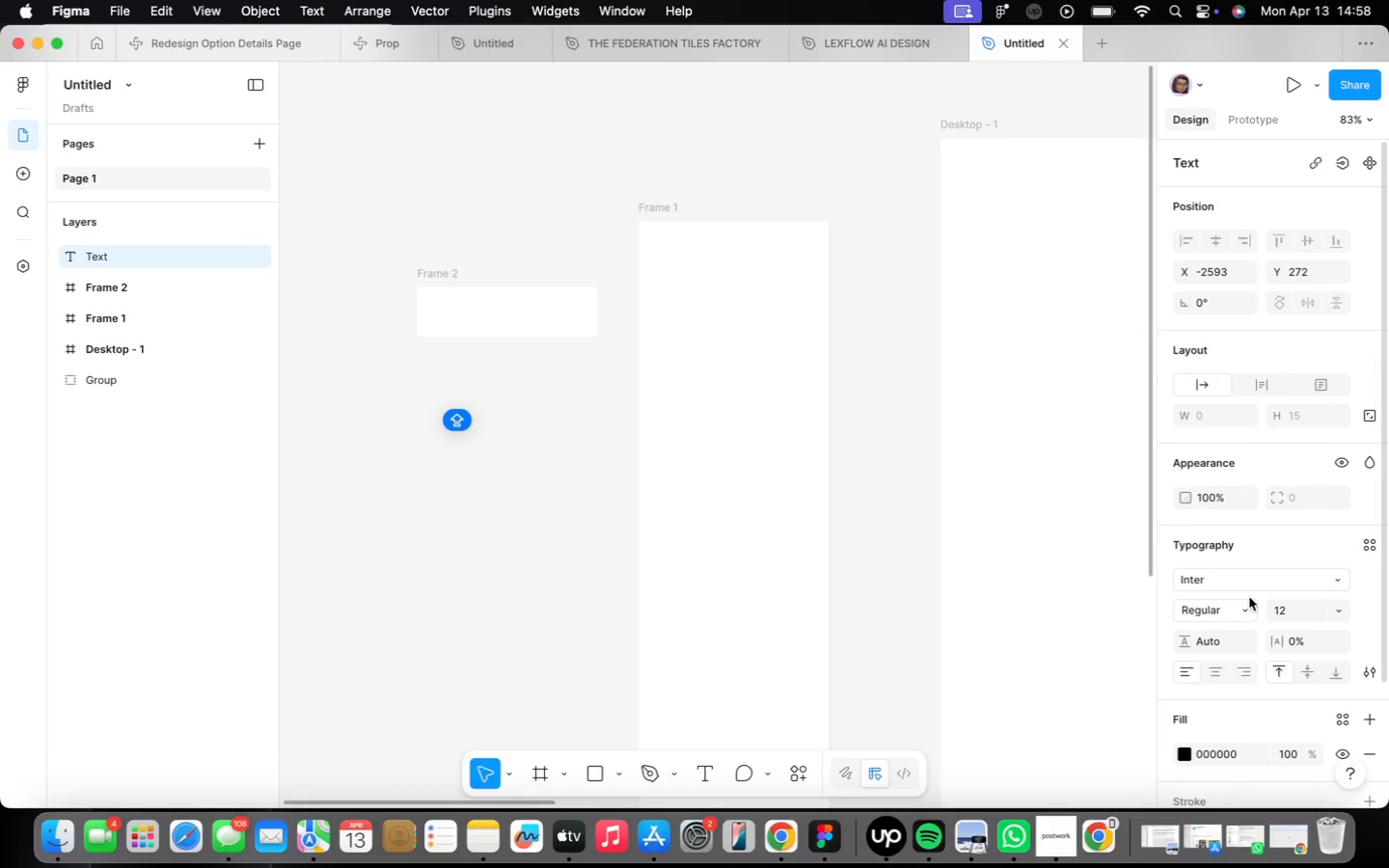 
left_click([1305, 727])
 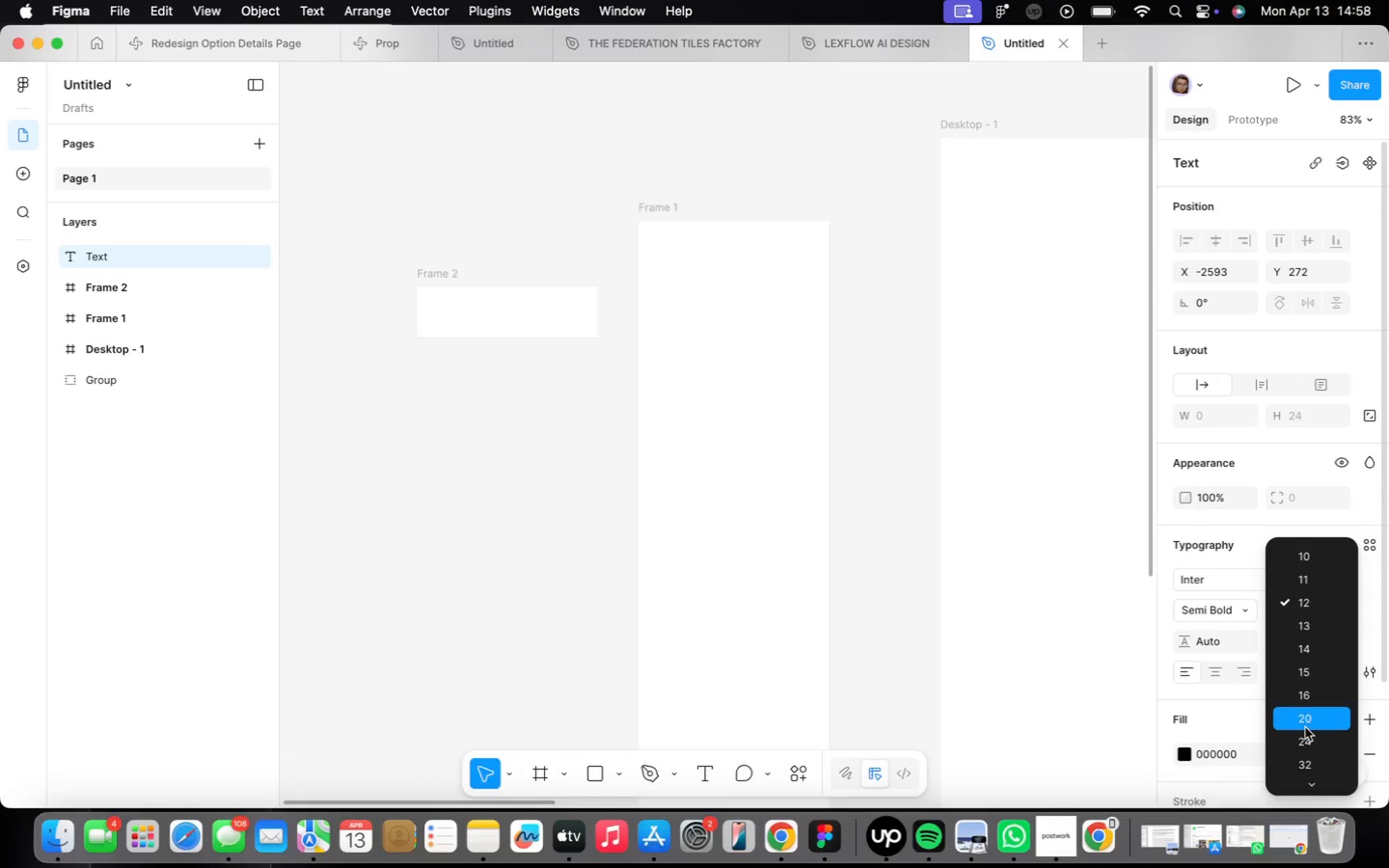 
type(Nestly)
 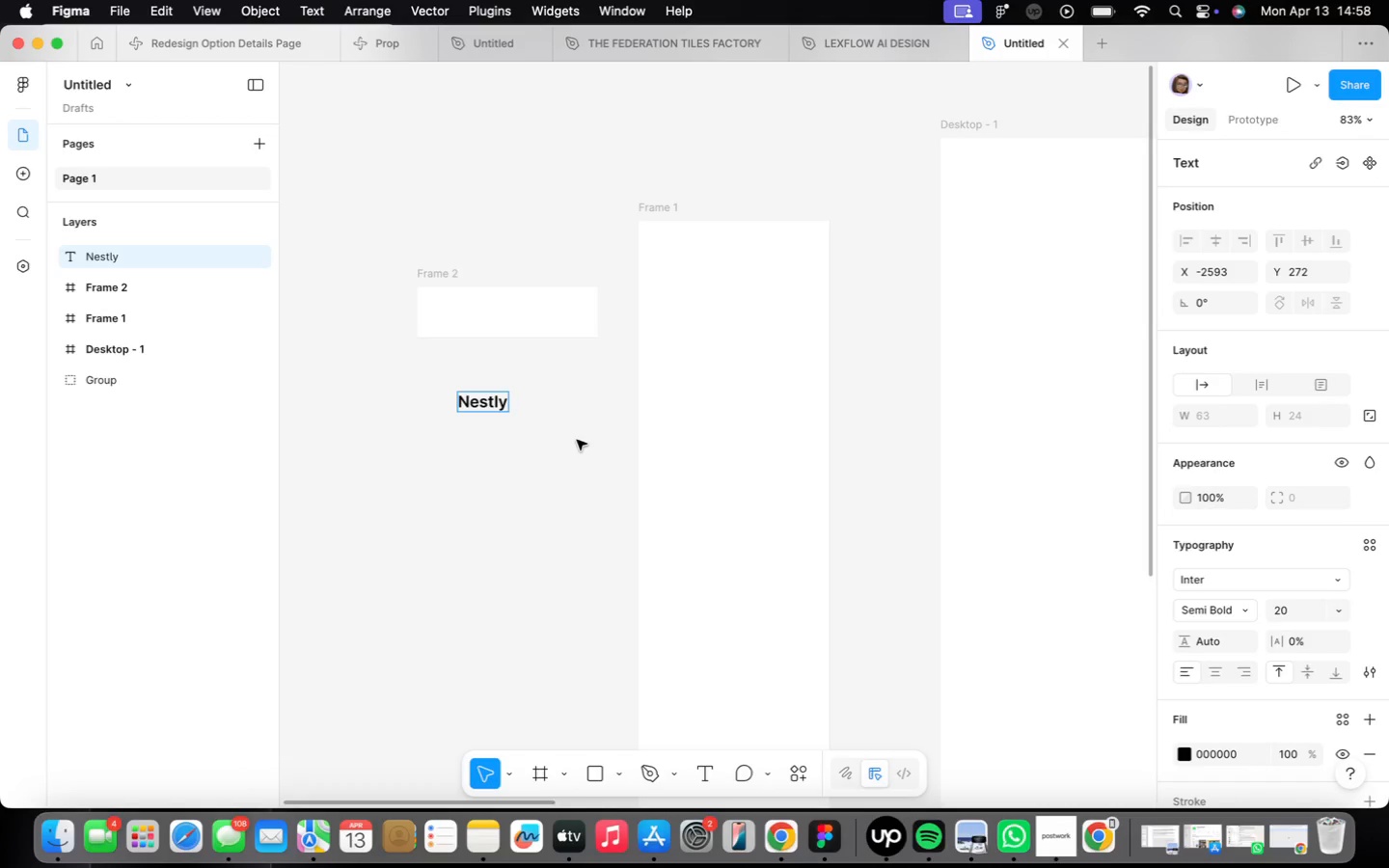 
scroll: coordinate [479, 381], scroll_direction: up, amount: 5.0
 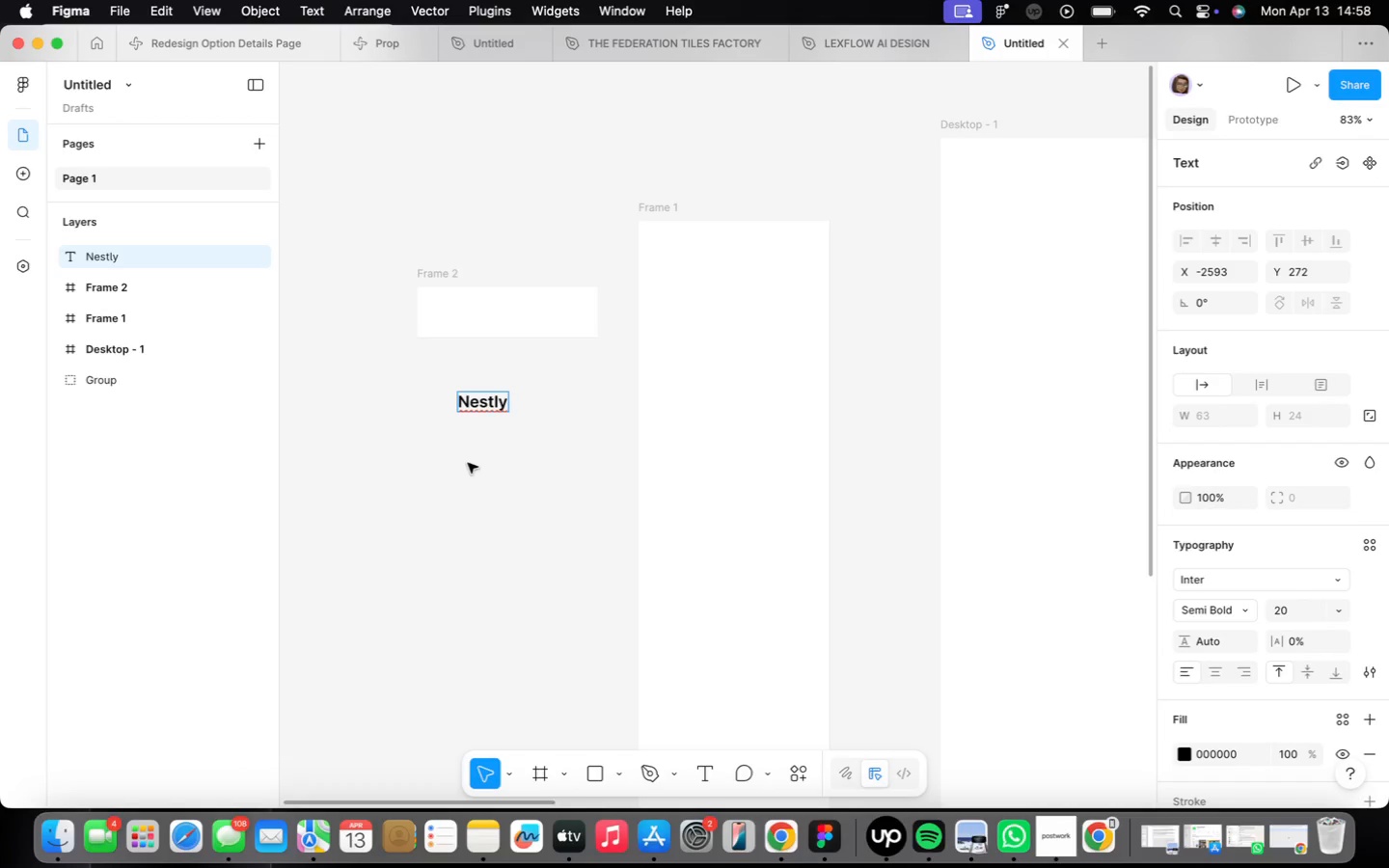 
left_click_drag(start_coordinate=[487, 424], to_coordinate=[482, 418])
 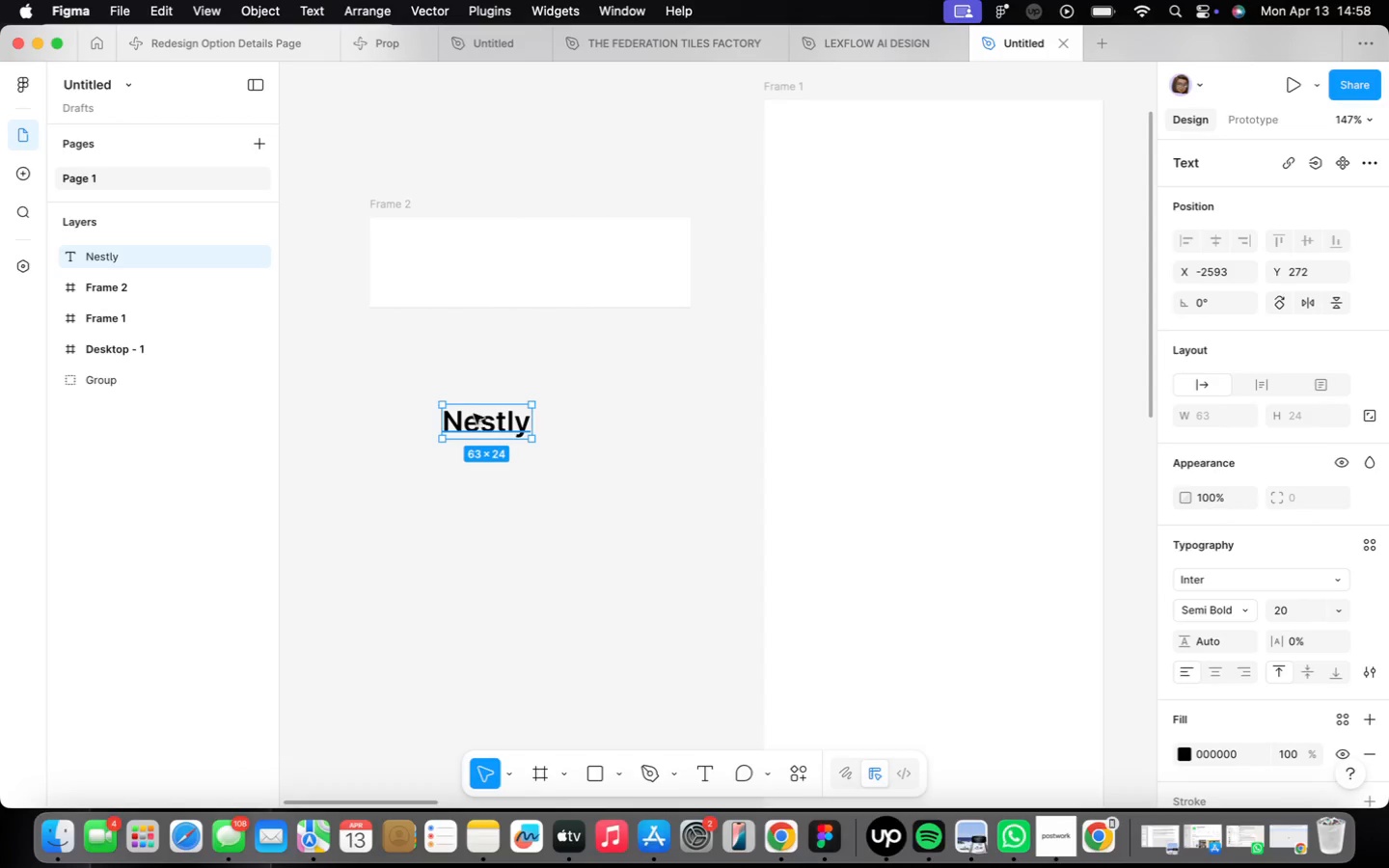 
double_click([482, 419])
 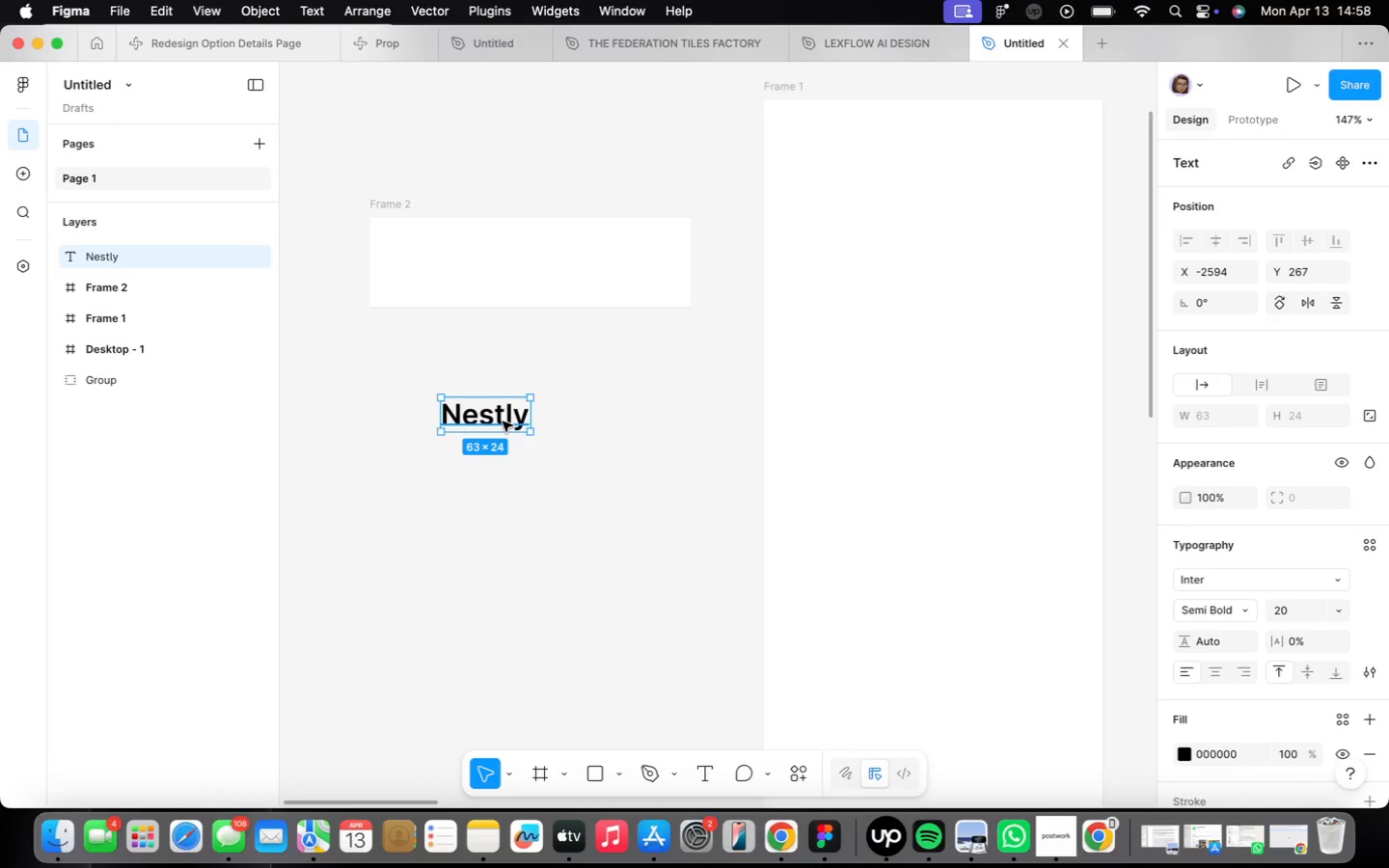 
double_click([503, 421])
 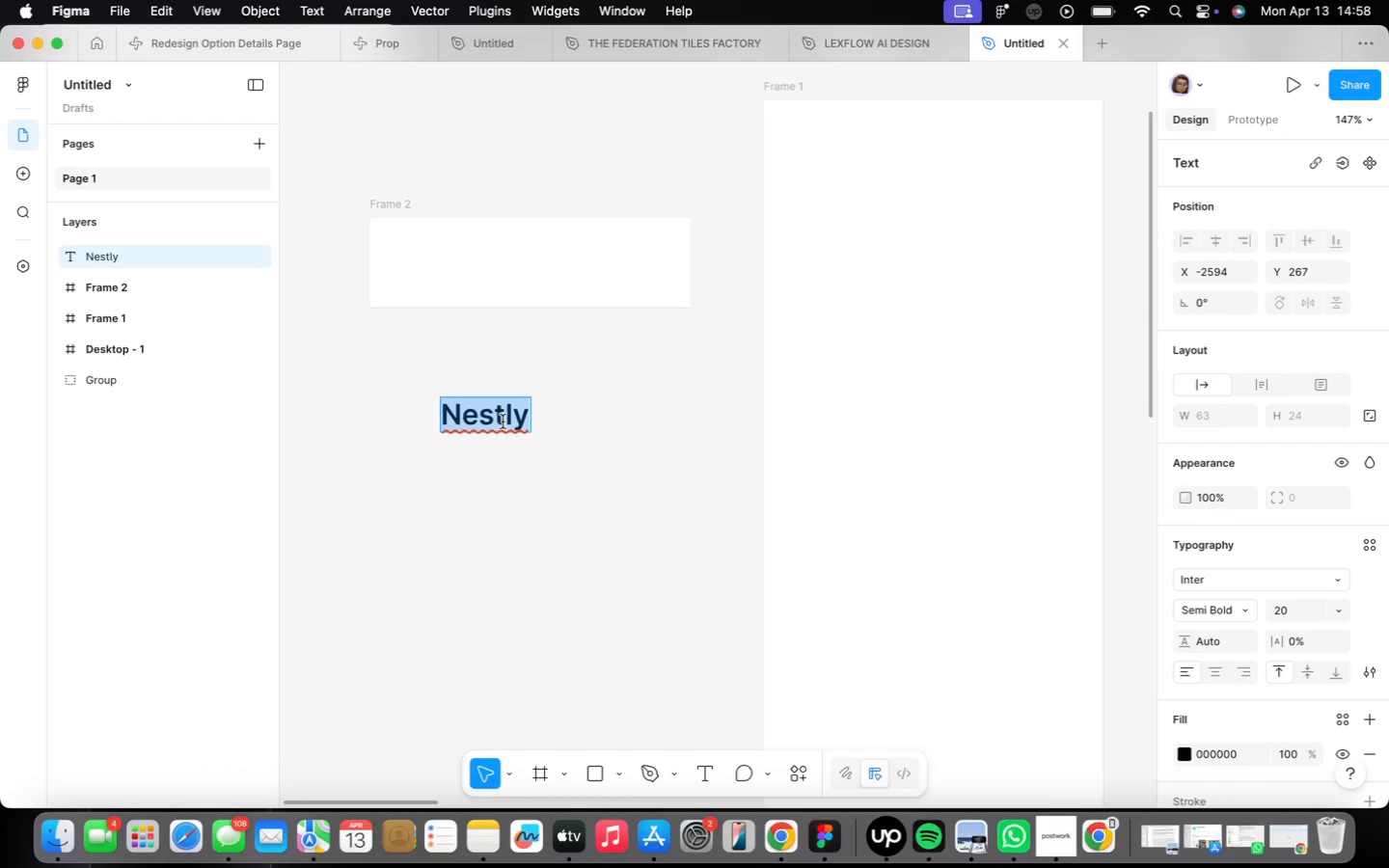 
left_click_drag(start_coordinate=[481, 420], to_coordinate=[447, 265])
 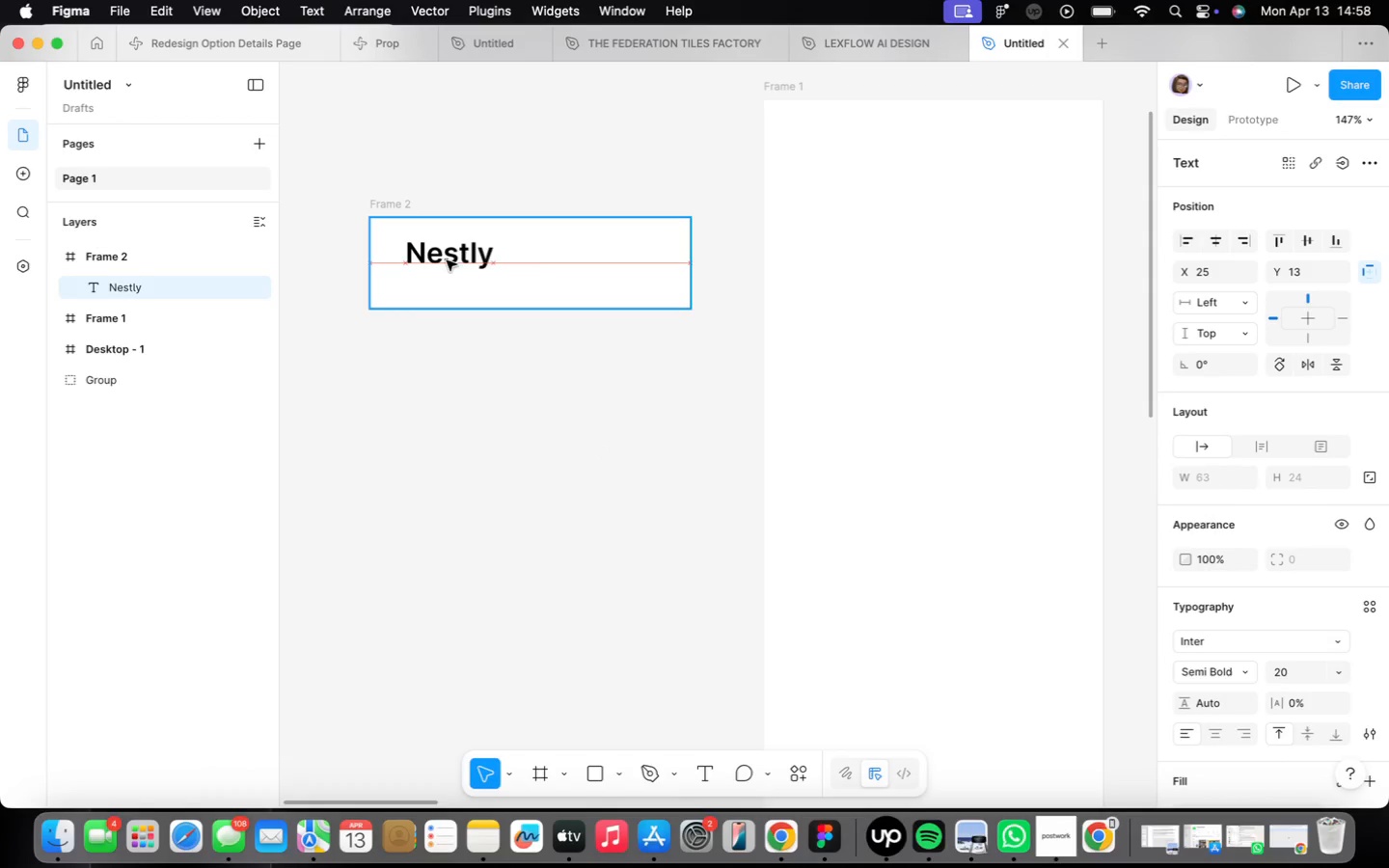 
hold_key(key=ShiftLeft, duration=0.45)
left_click([408, 208])
 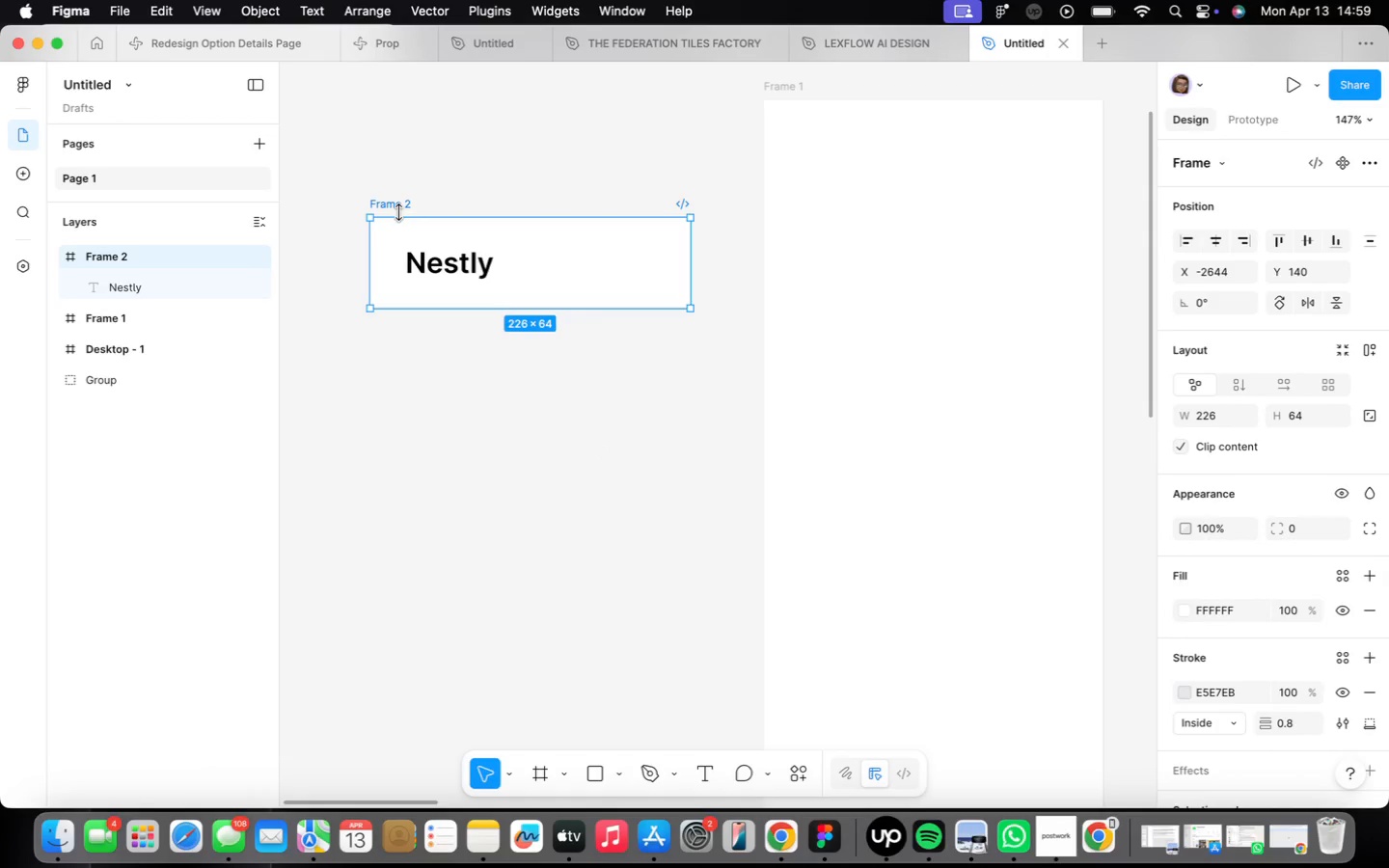 
key(Shift+A)
 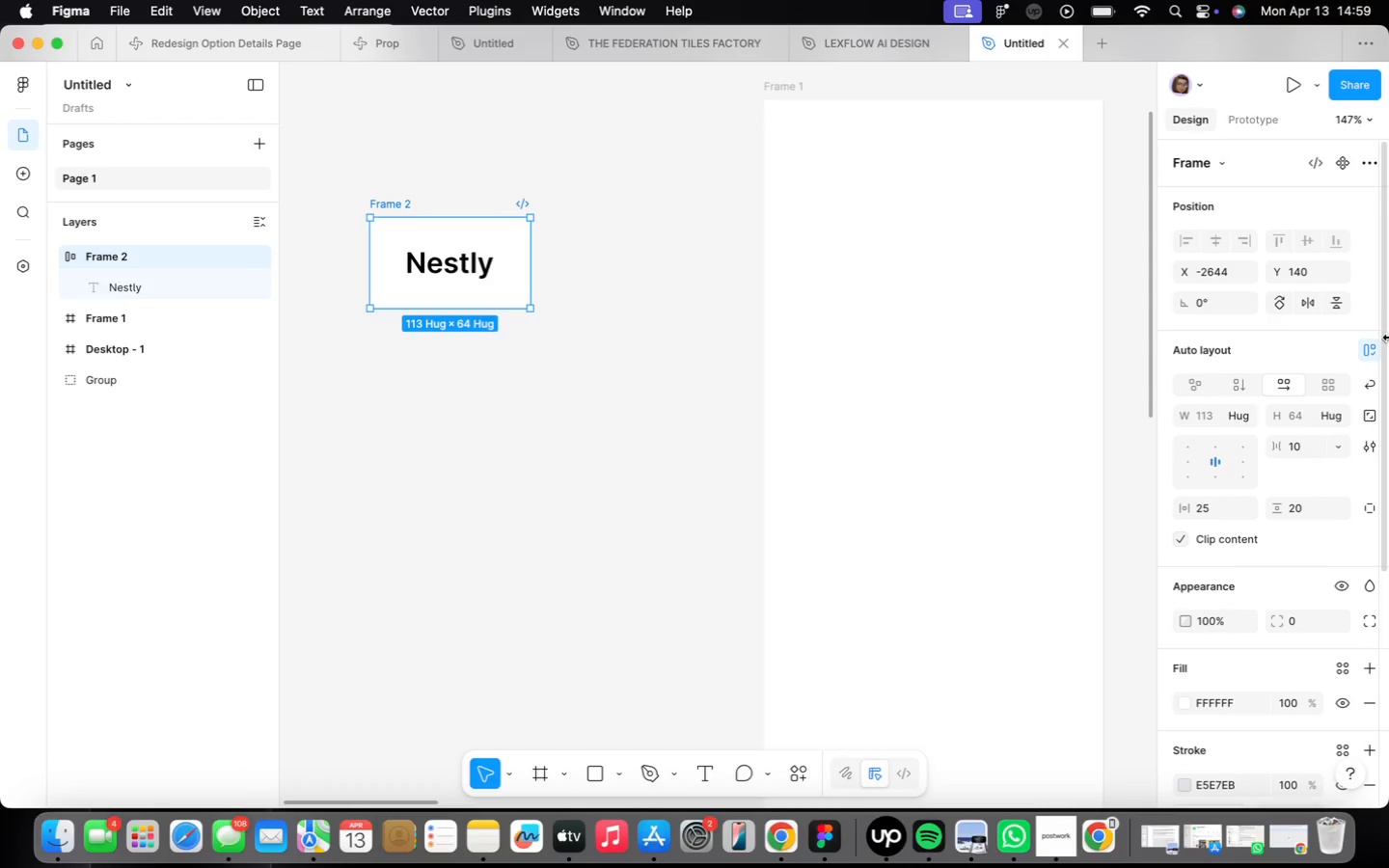 
wait(9.35)
 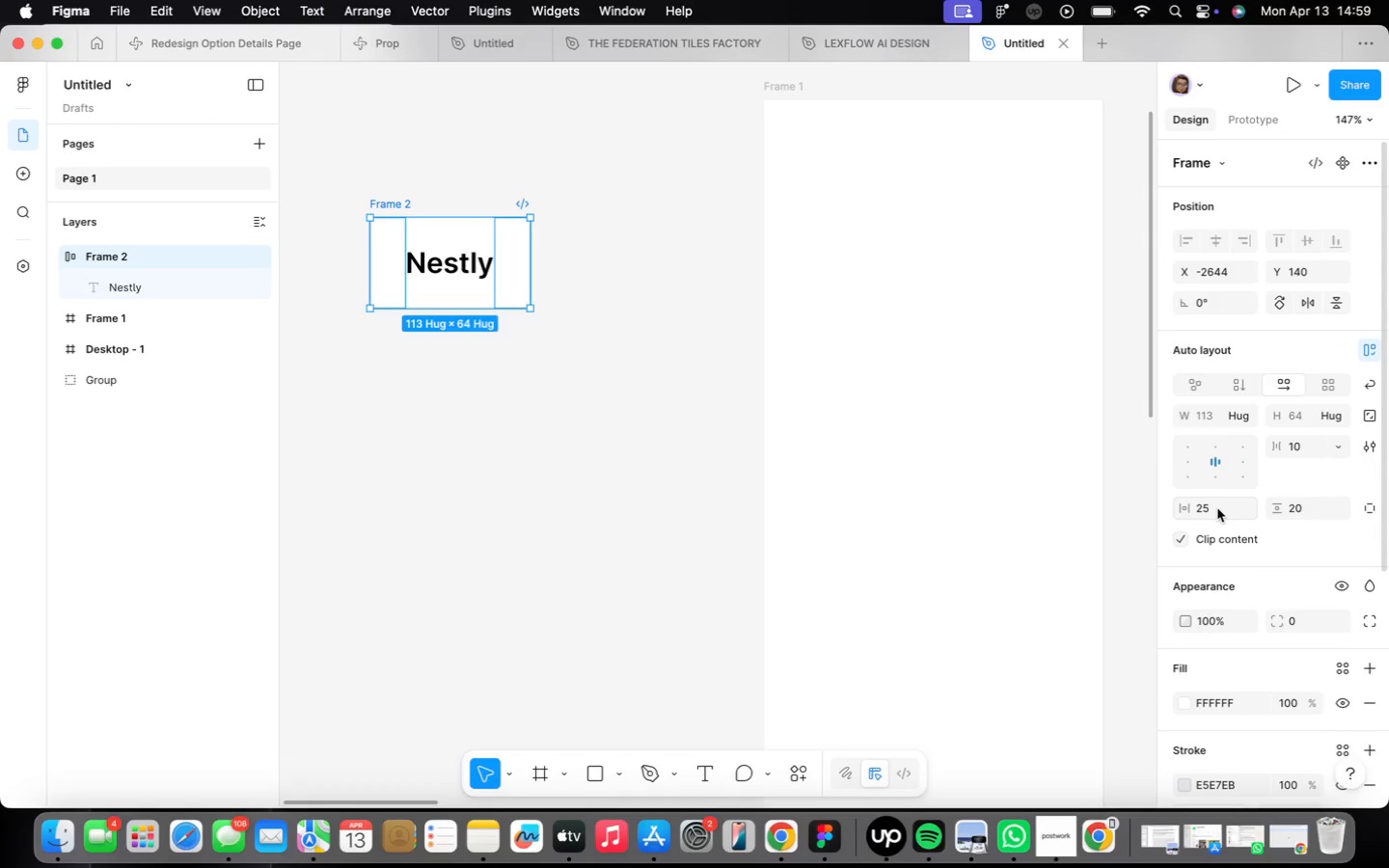 
type(240)
 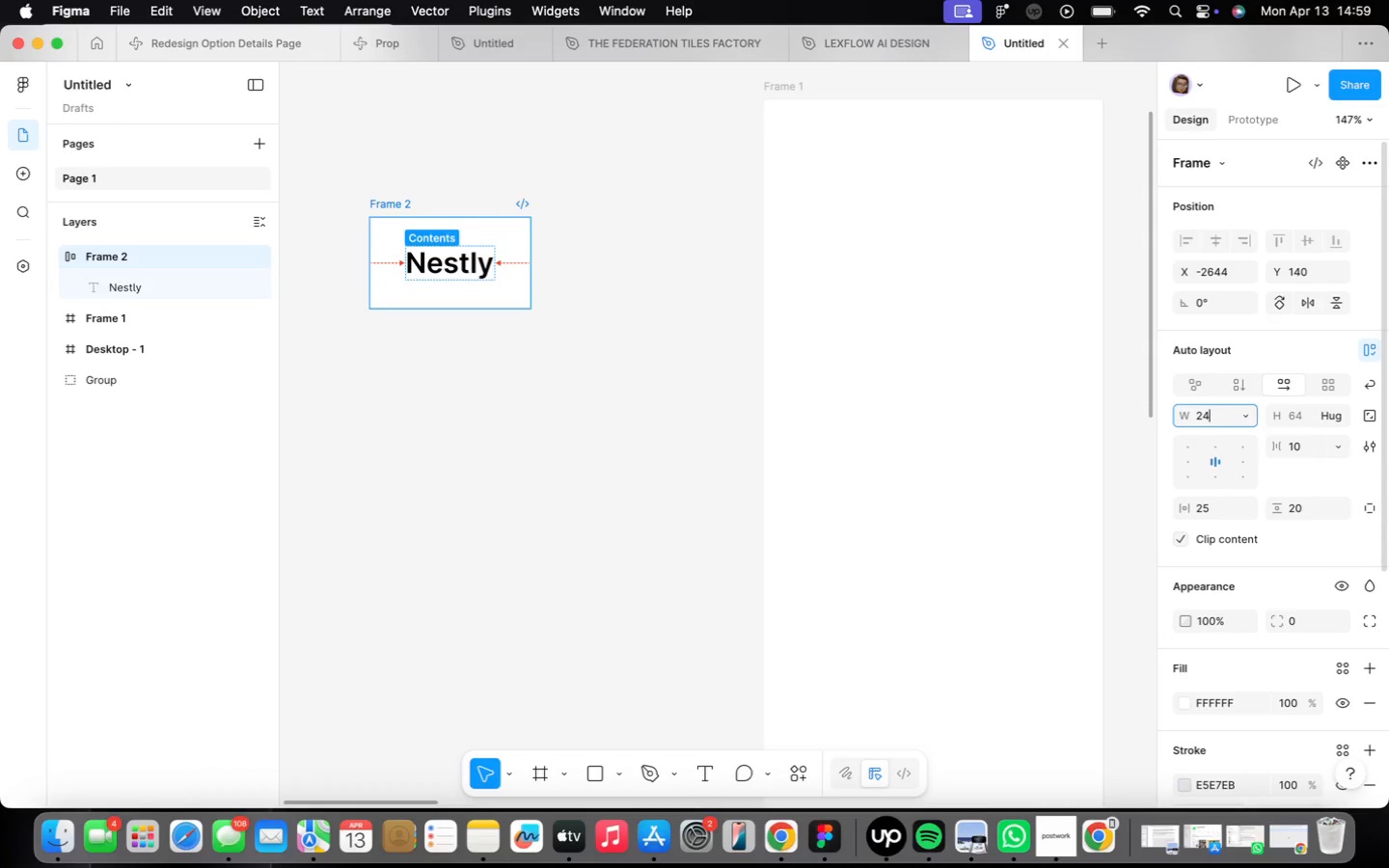 
key(Enter)
 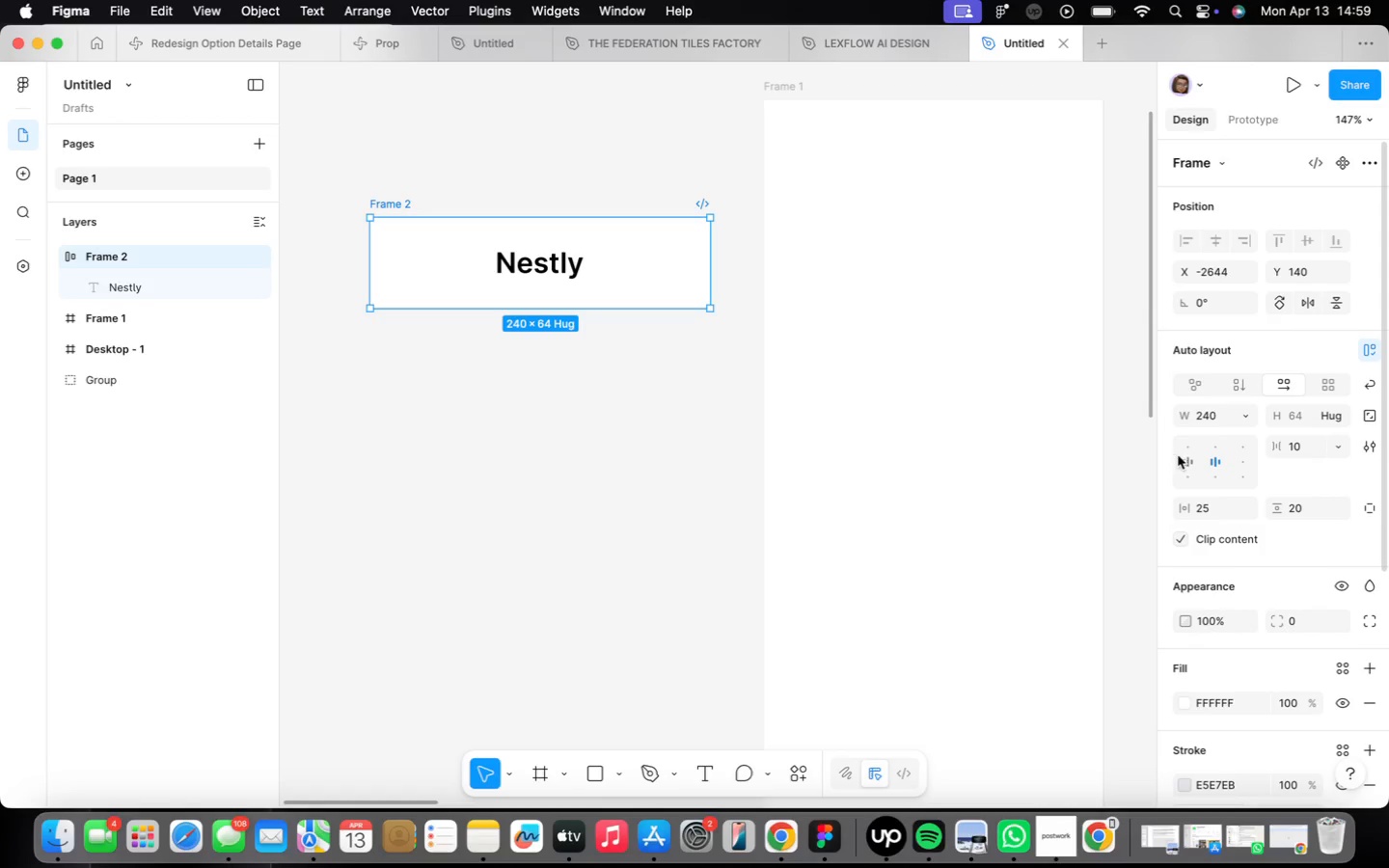 
wait(6.08)
 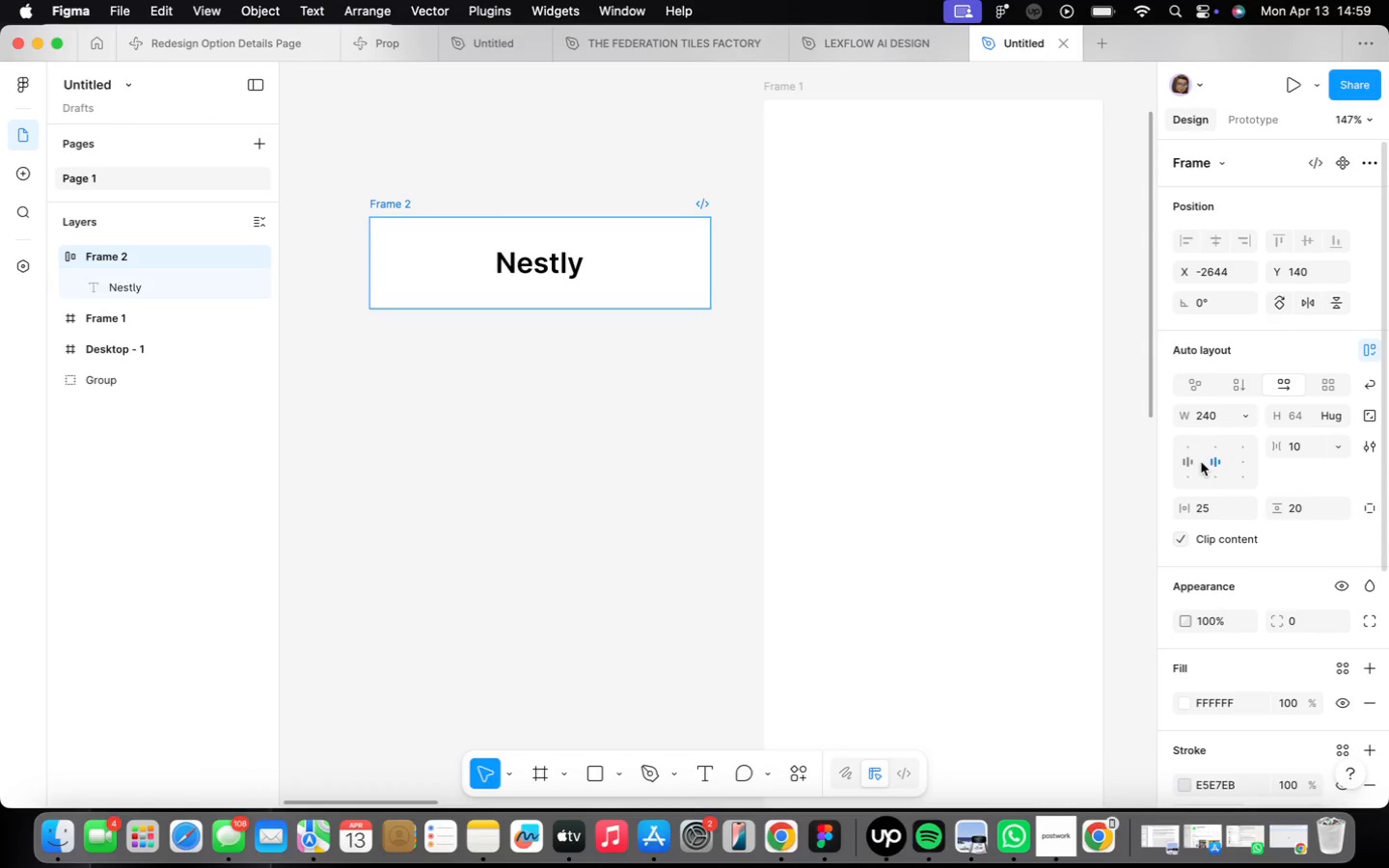 
scroll: coordinate [565, 288], scroll_direction: down, amount: 15.0
 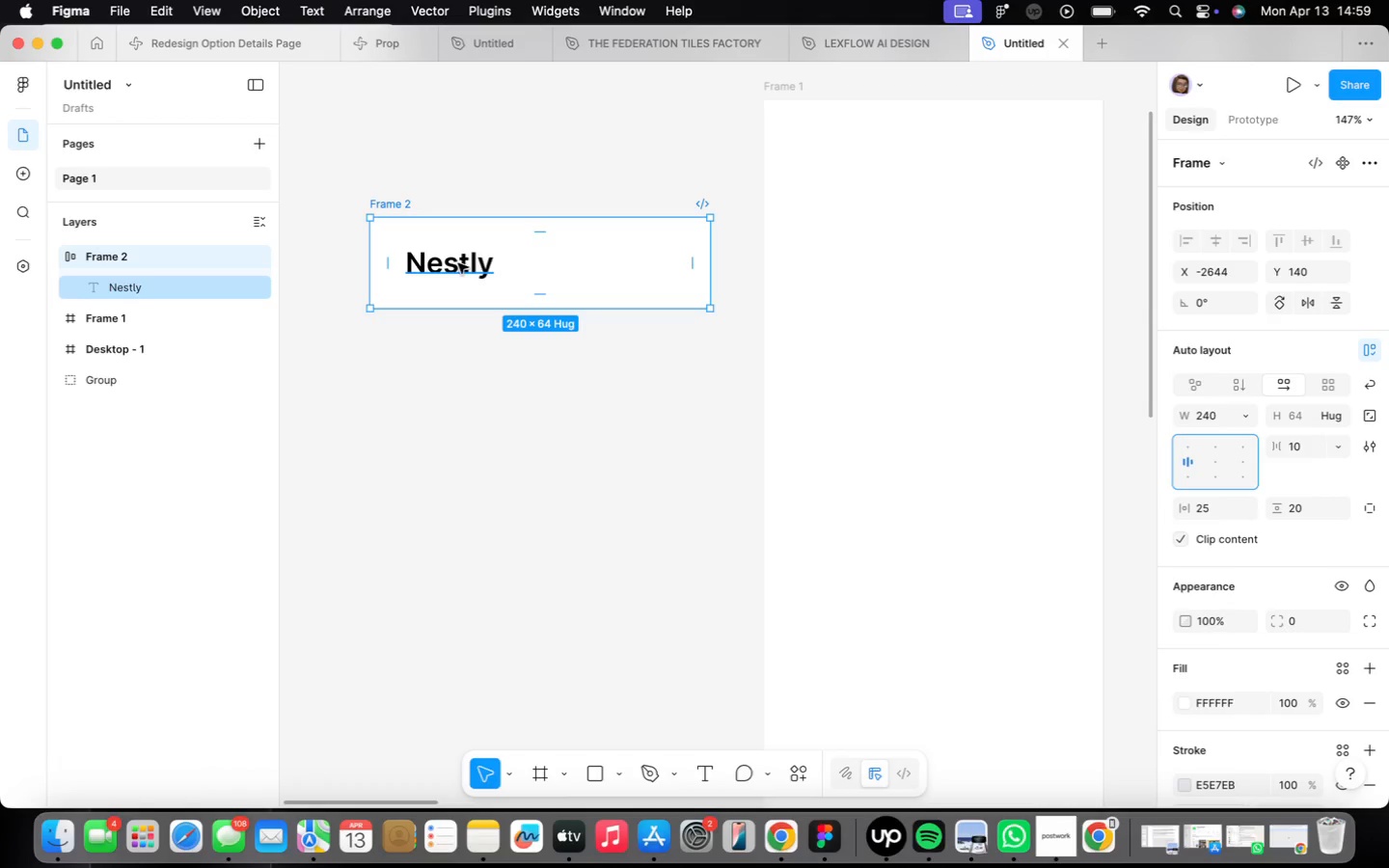 
left_click_drag(start_coordinate=[568, 284], to_coordinate=[728, 248])
 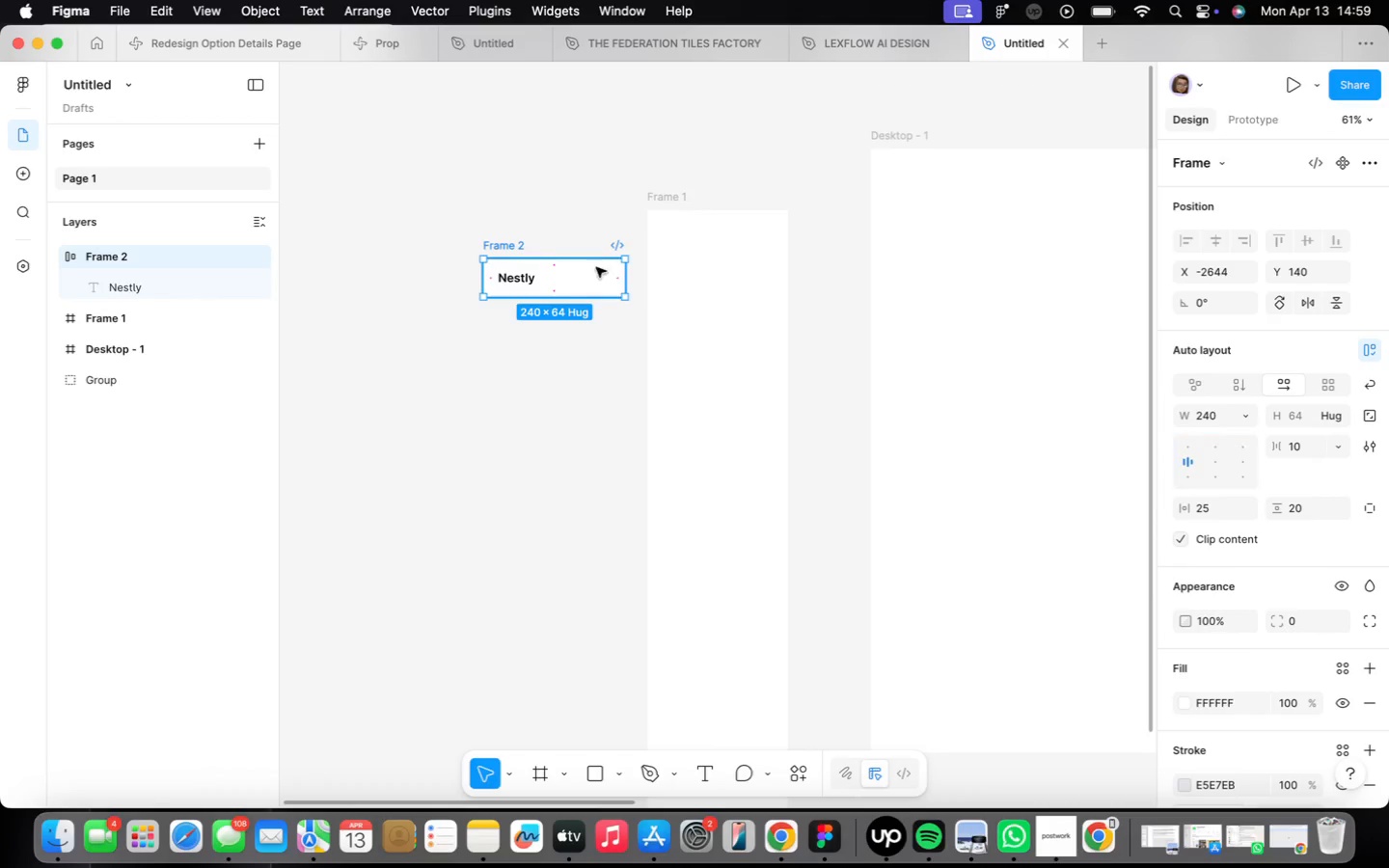 
left_click_drag(start_coordinate=[743, 252], to_coordinate=[739, 222])
 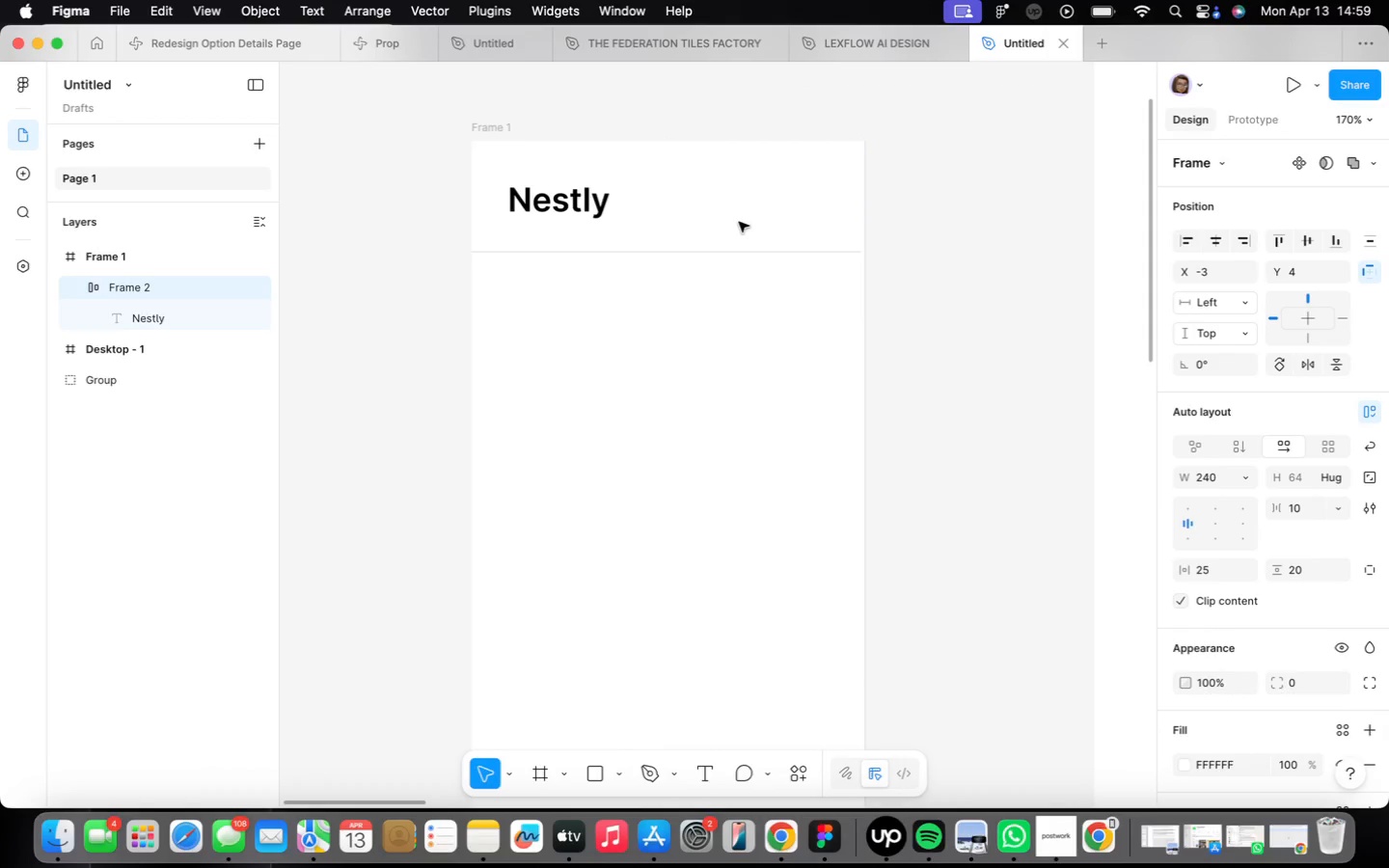 
scroll: coordinate [749, 253], scroll_direction: up, amount: 15.0
 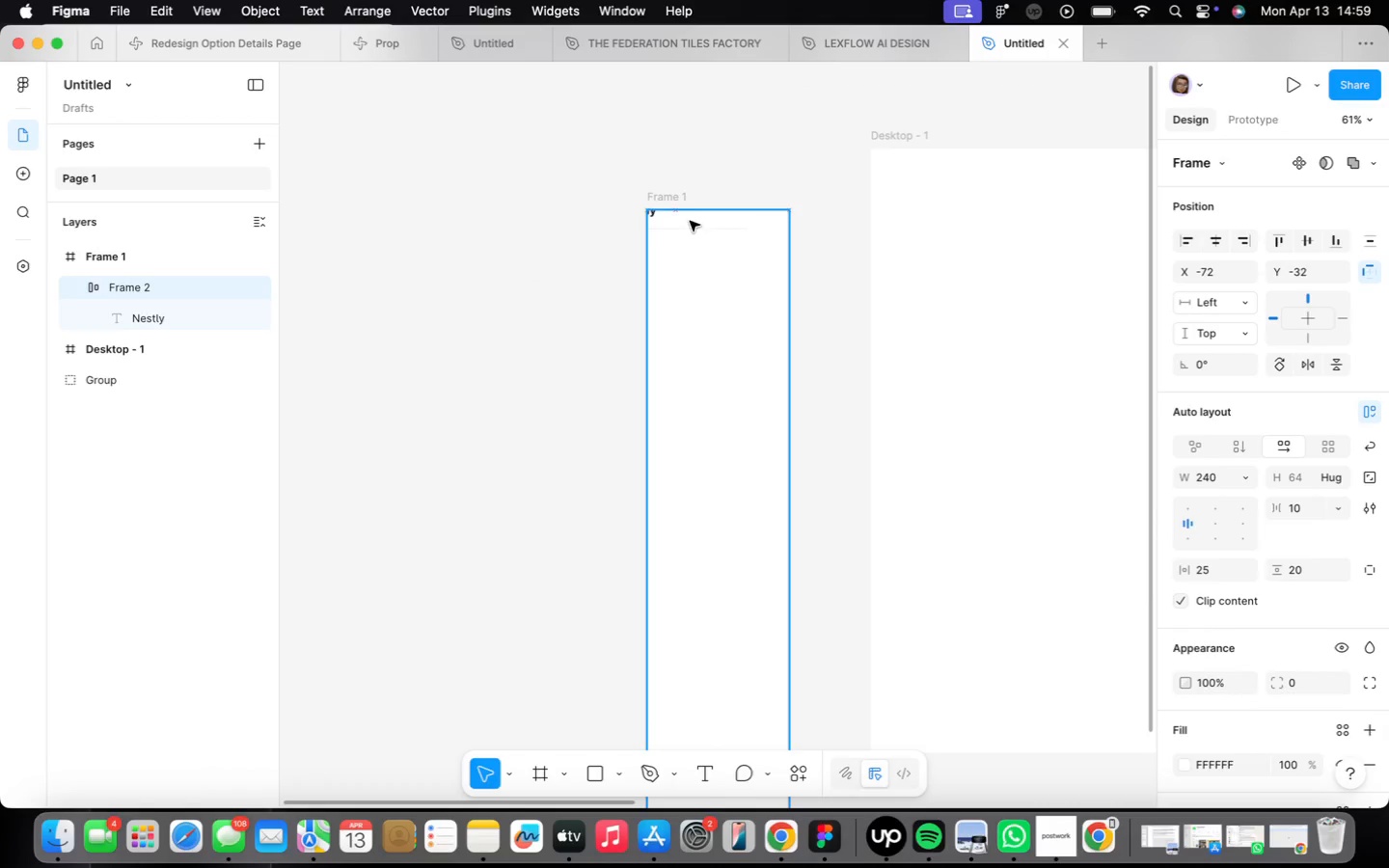 
left_click_drag(start_coordinate=[734, 197], to_coordinate=[736, 187])
 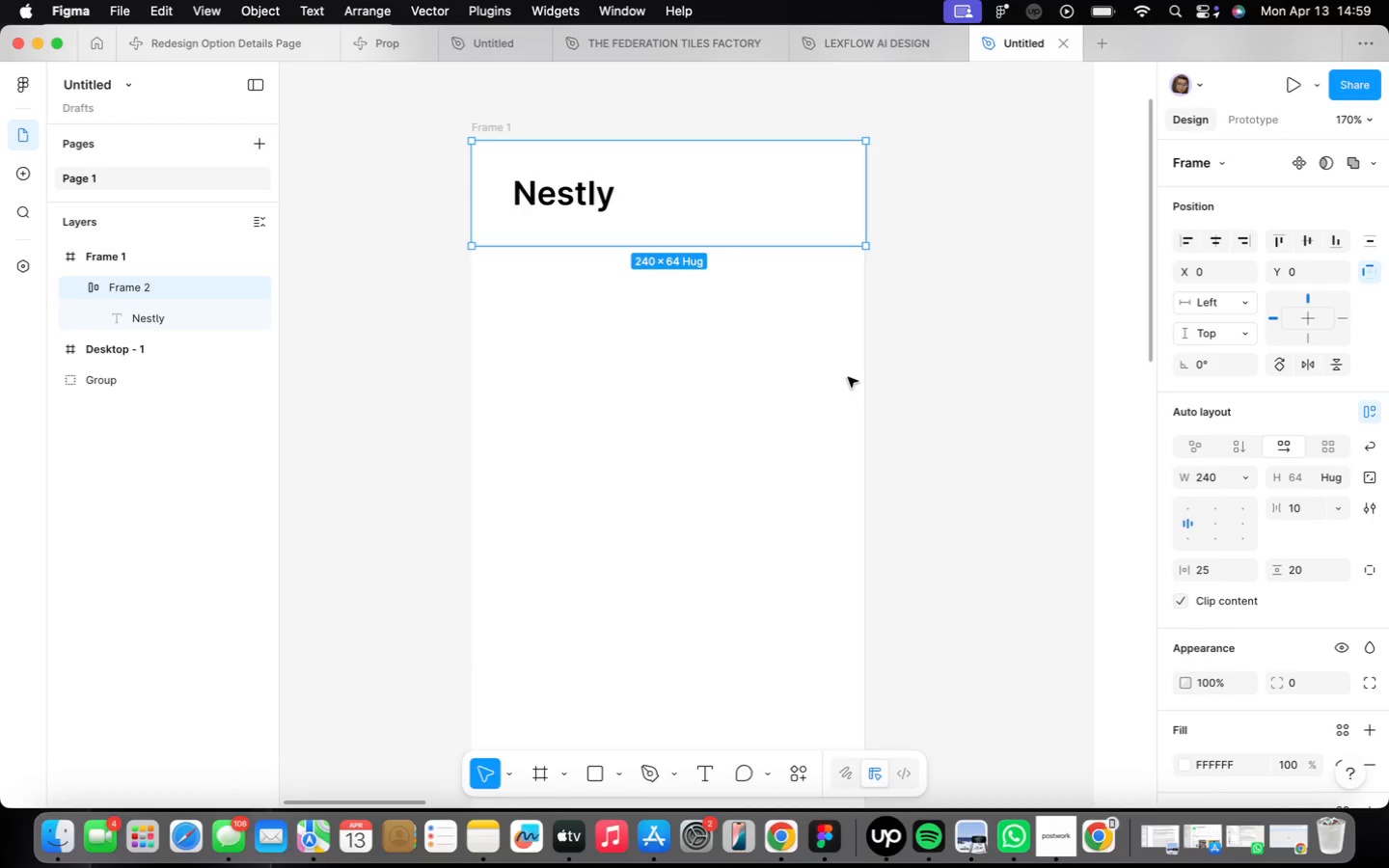 
left_click([837, 354])
 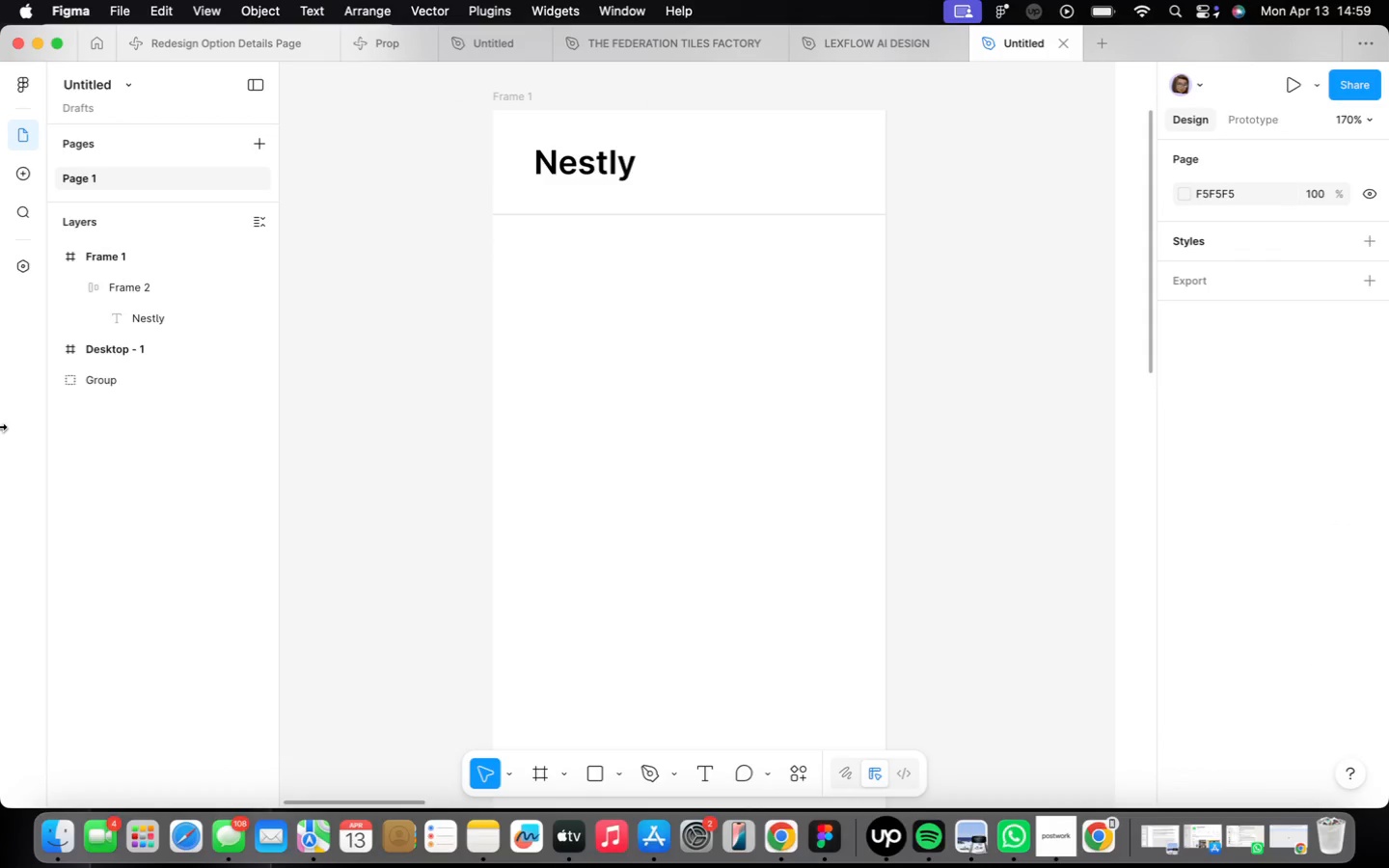 
wait(9.2)
 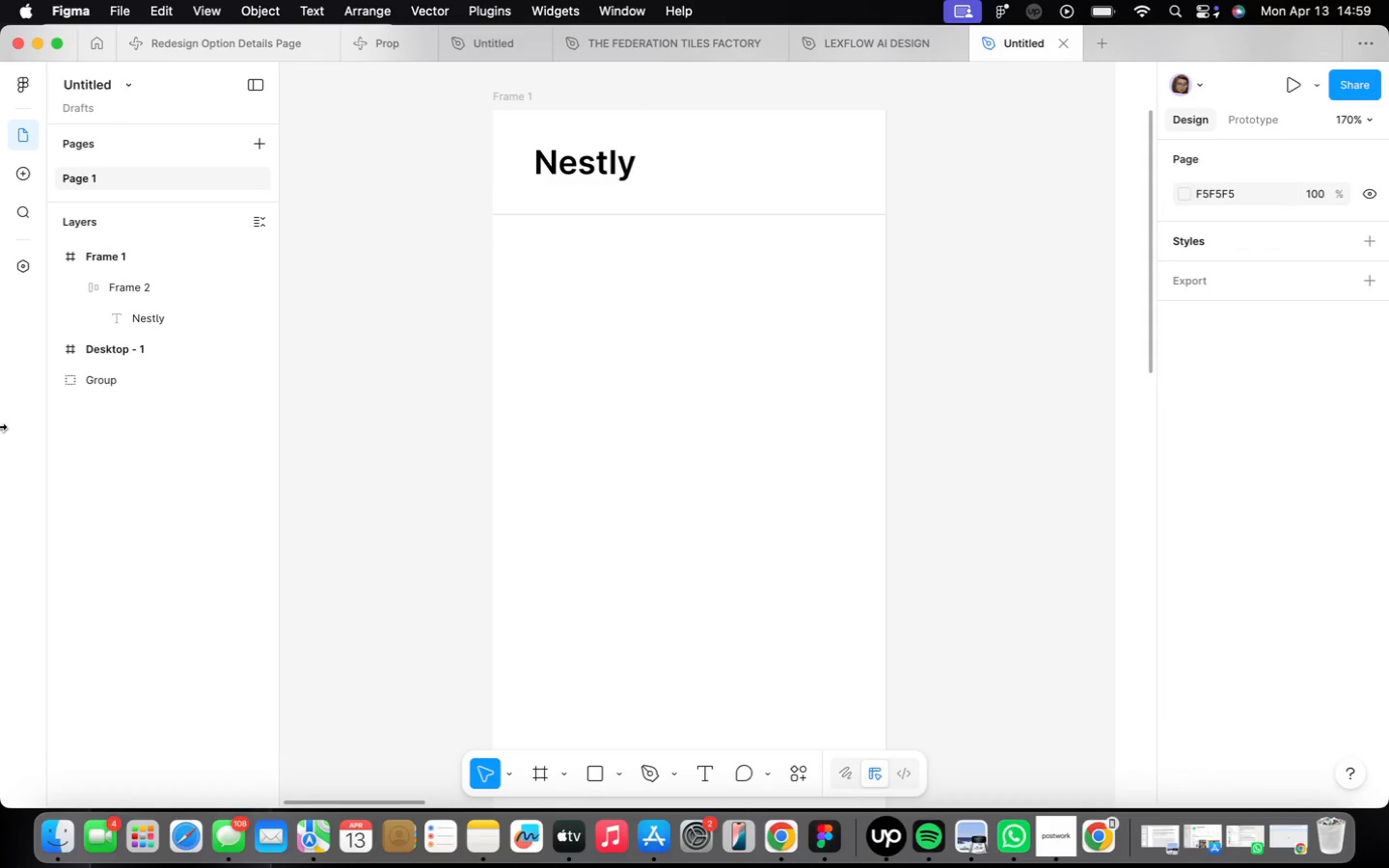 
key(T)
 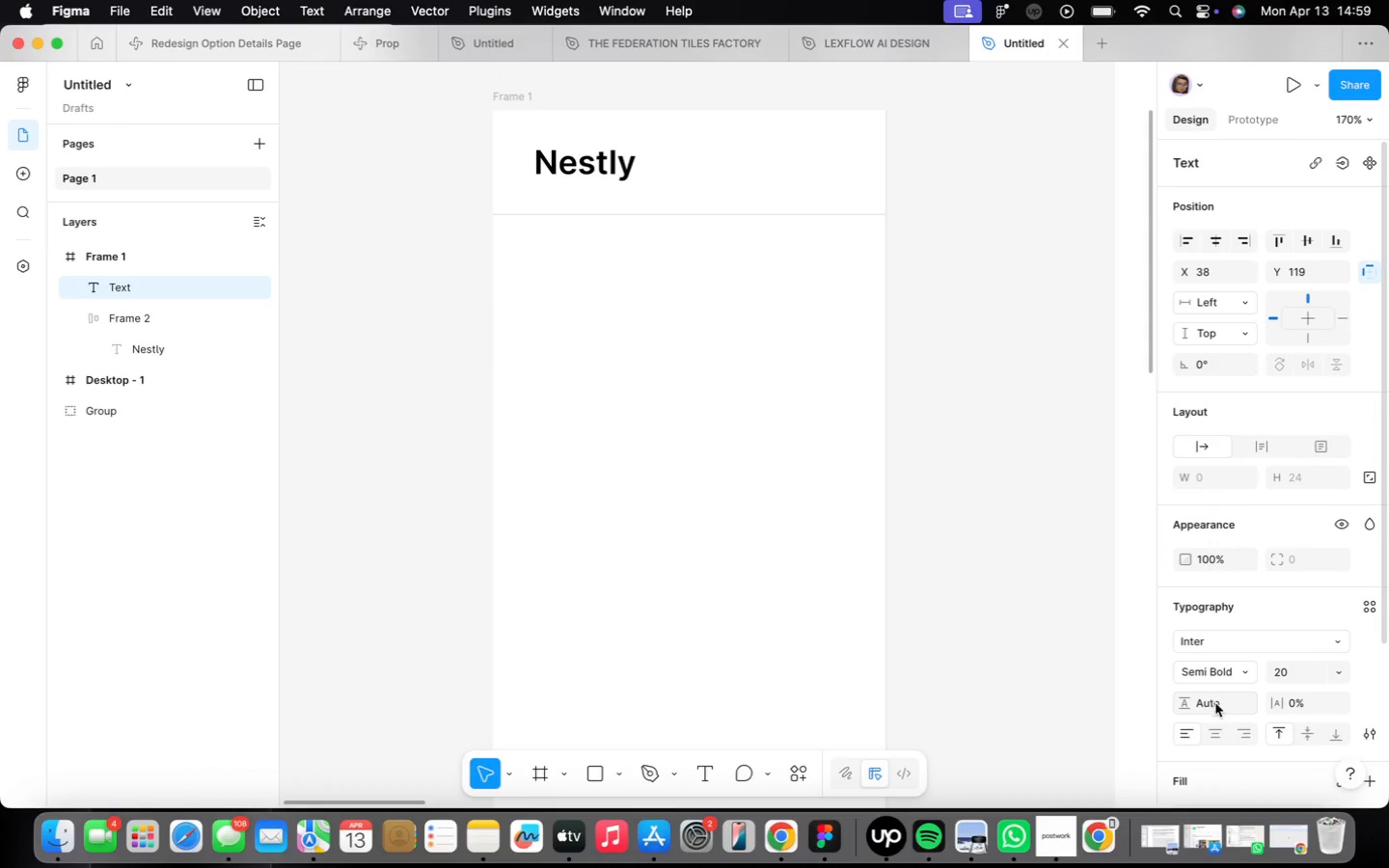 
left_click([1235, 672])
 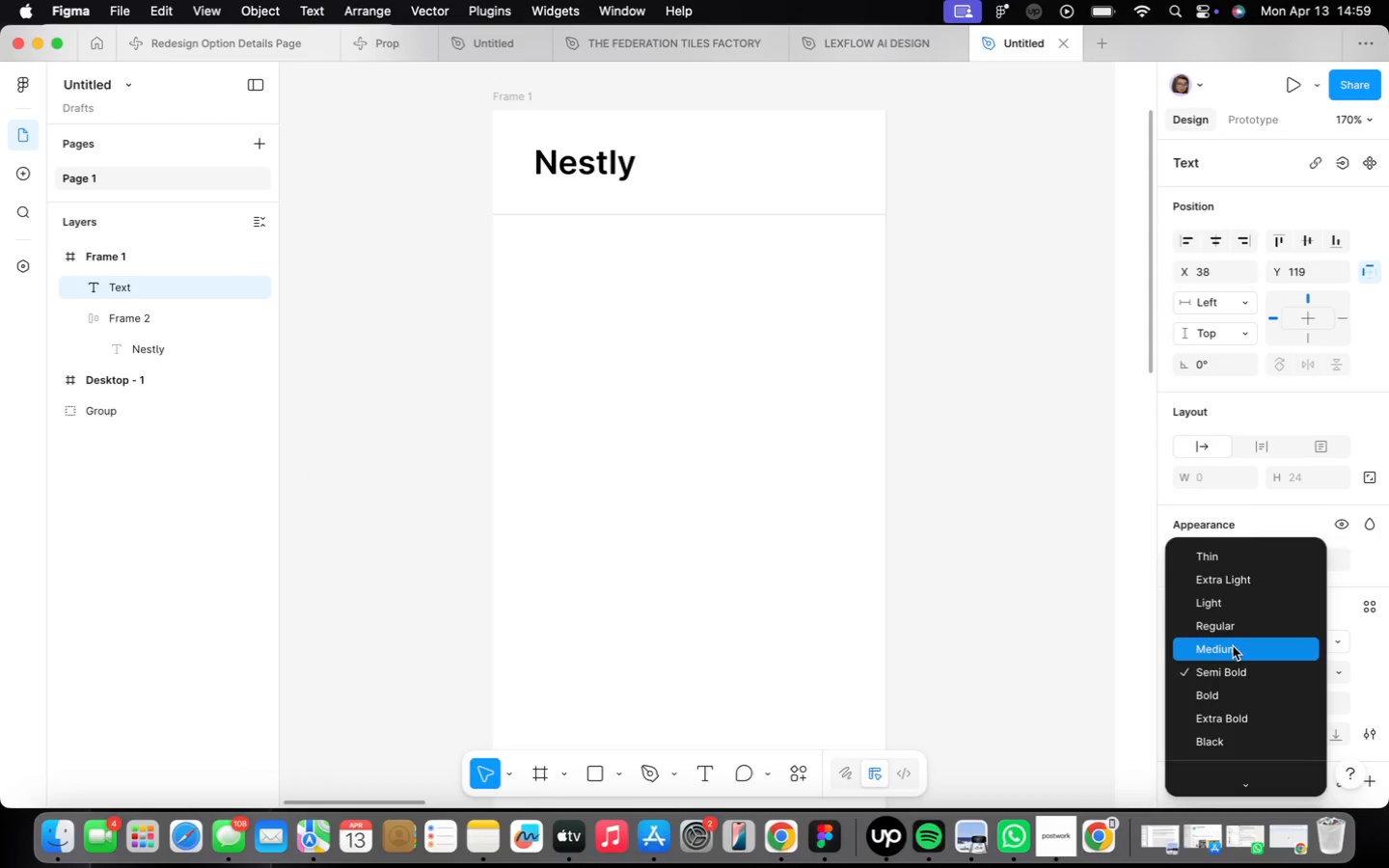 
mouse_move([1315, 644])
 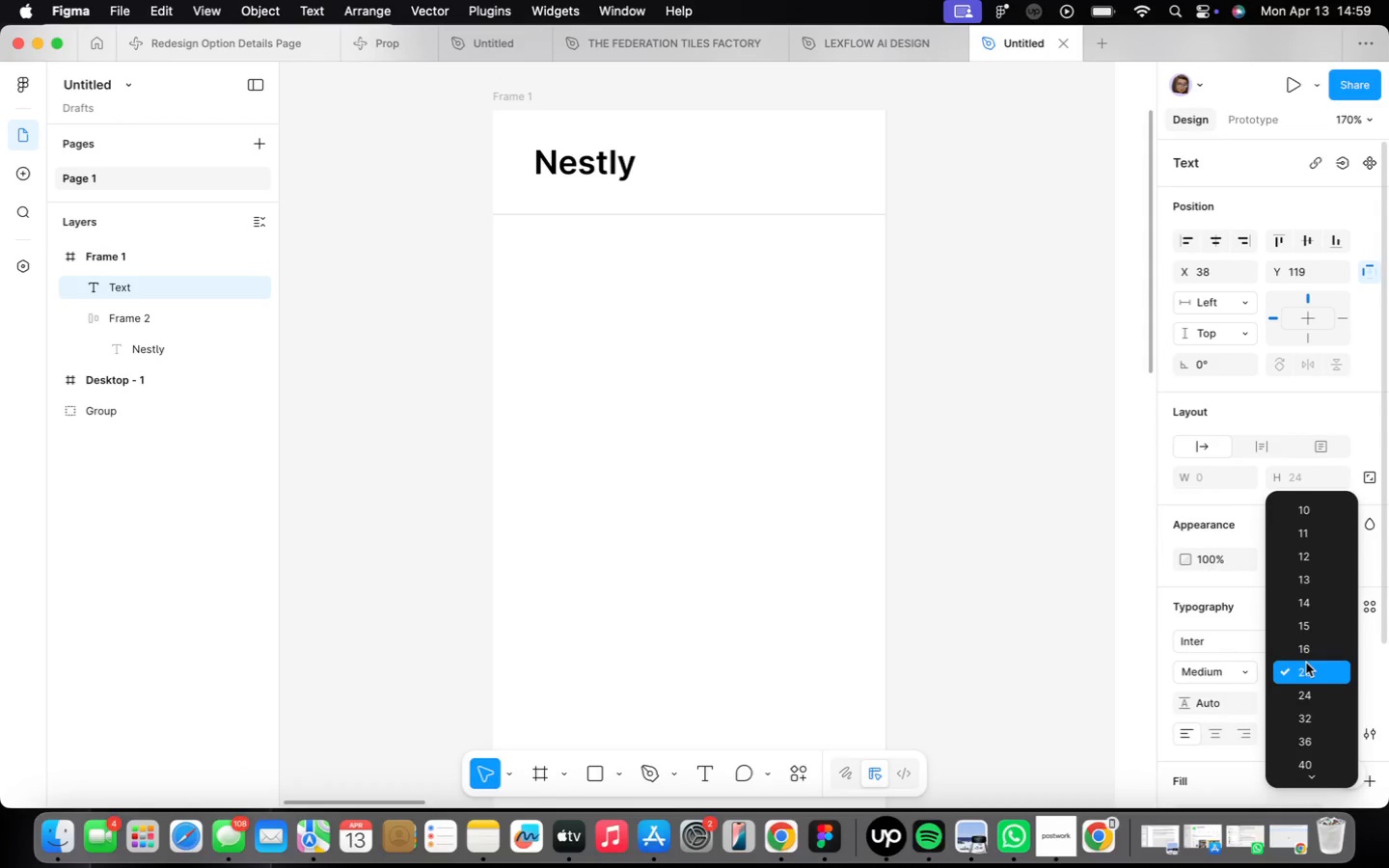 
left_click([1306, 654])
 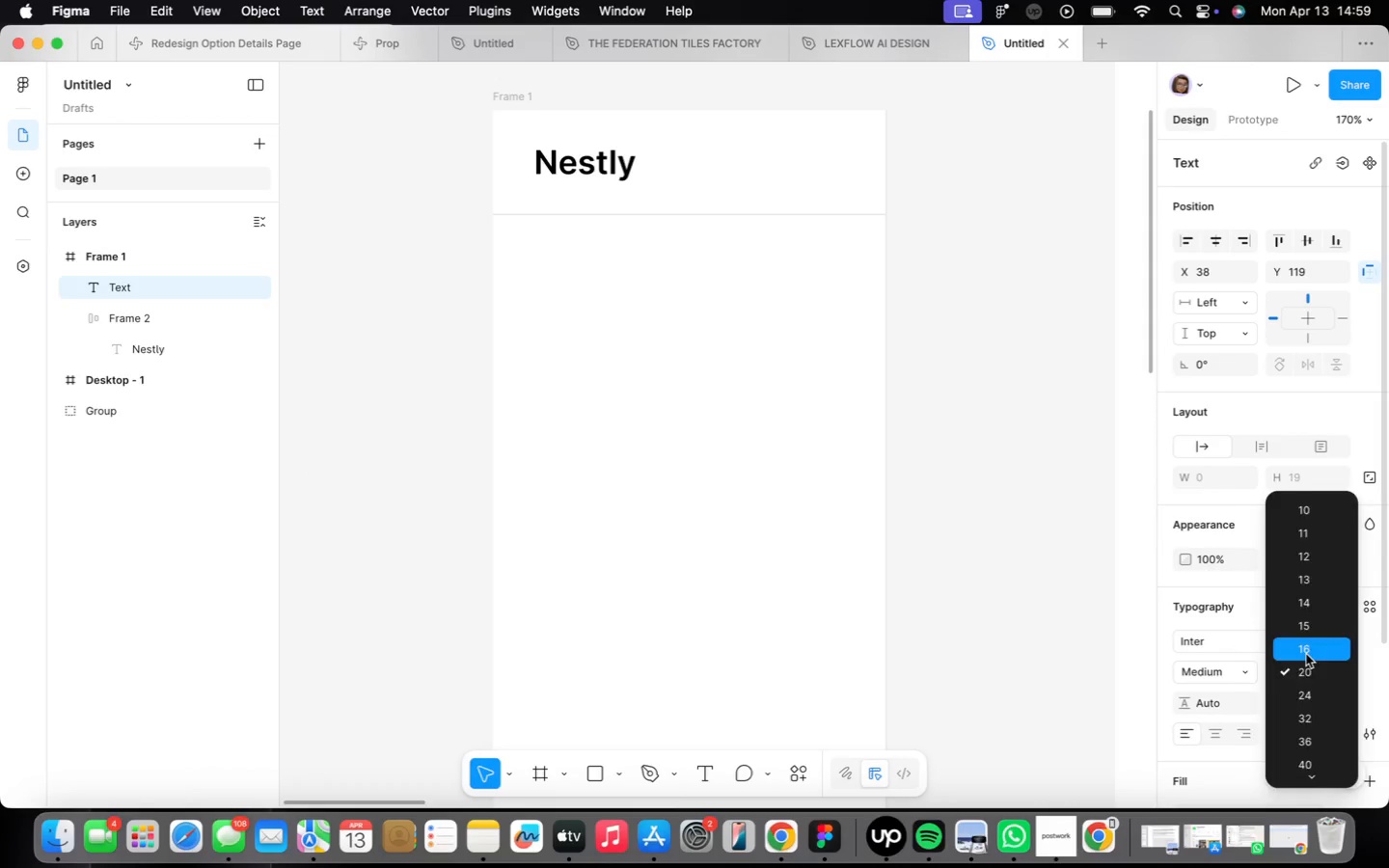 
type(Dashboard)
 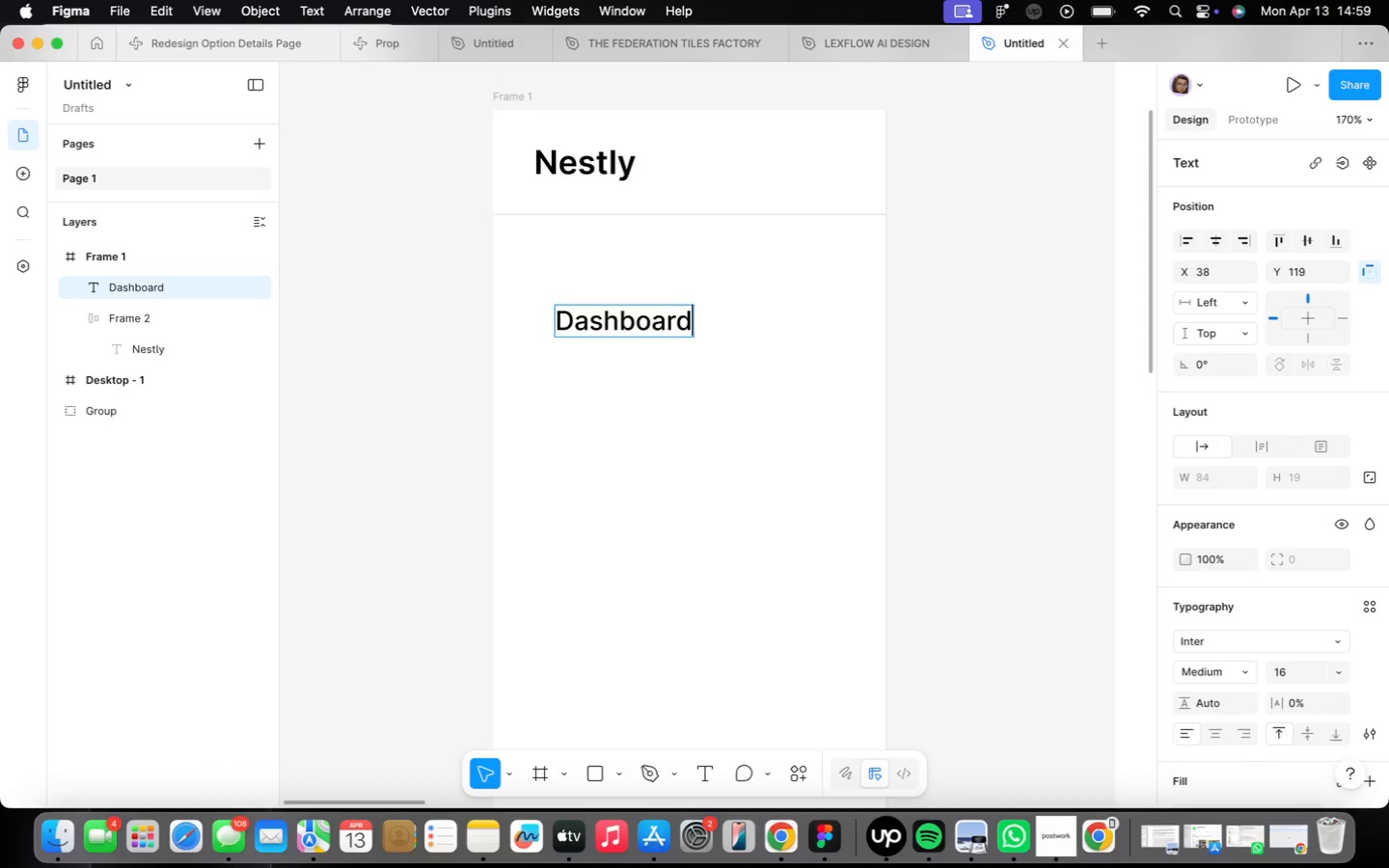 
left_click([808, 424])
 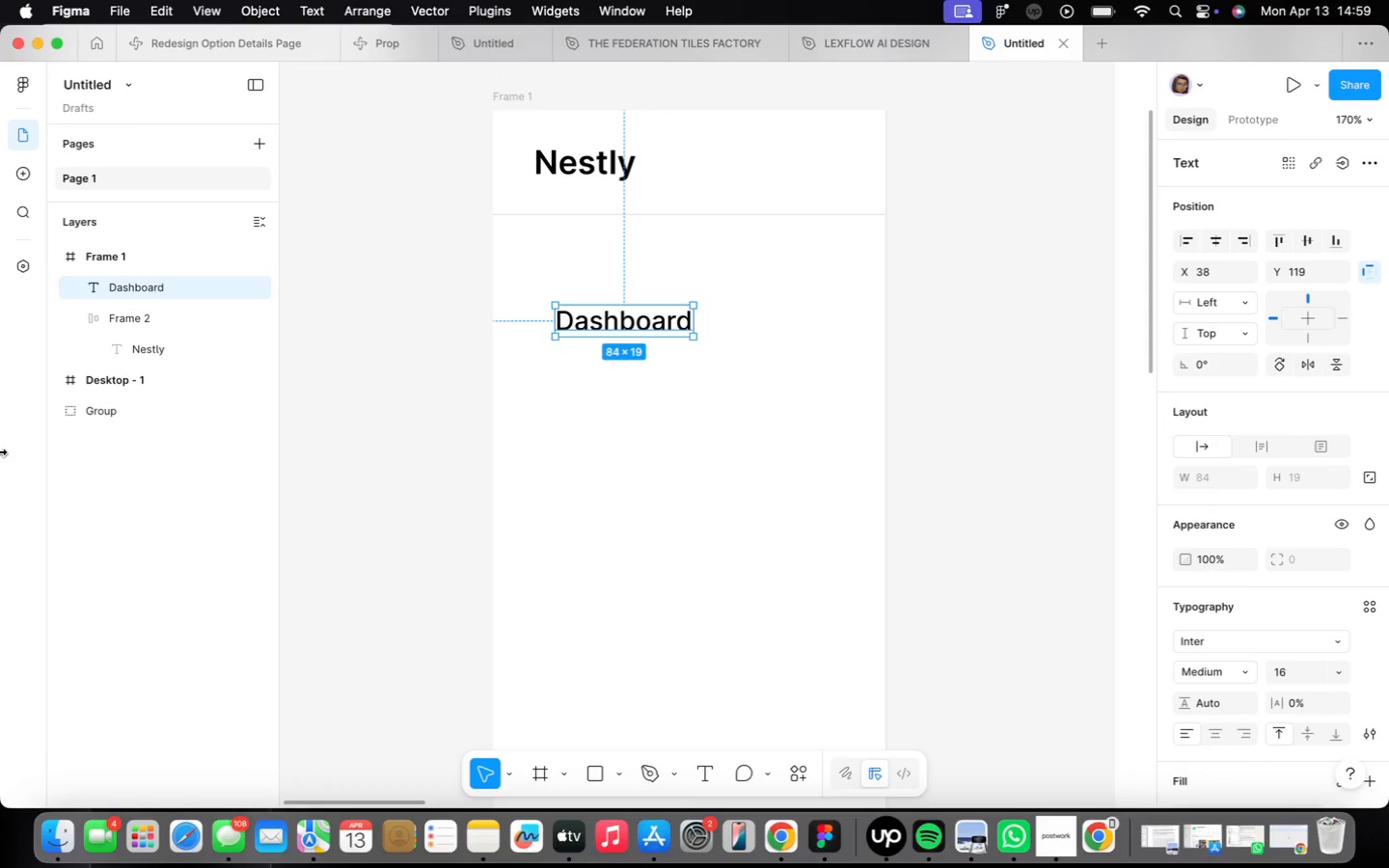 
wait(10.0)
 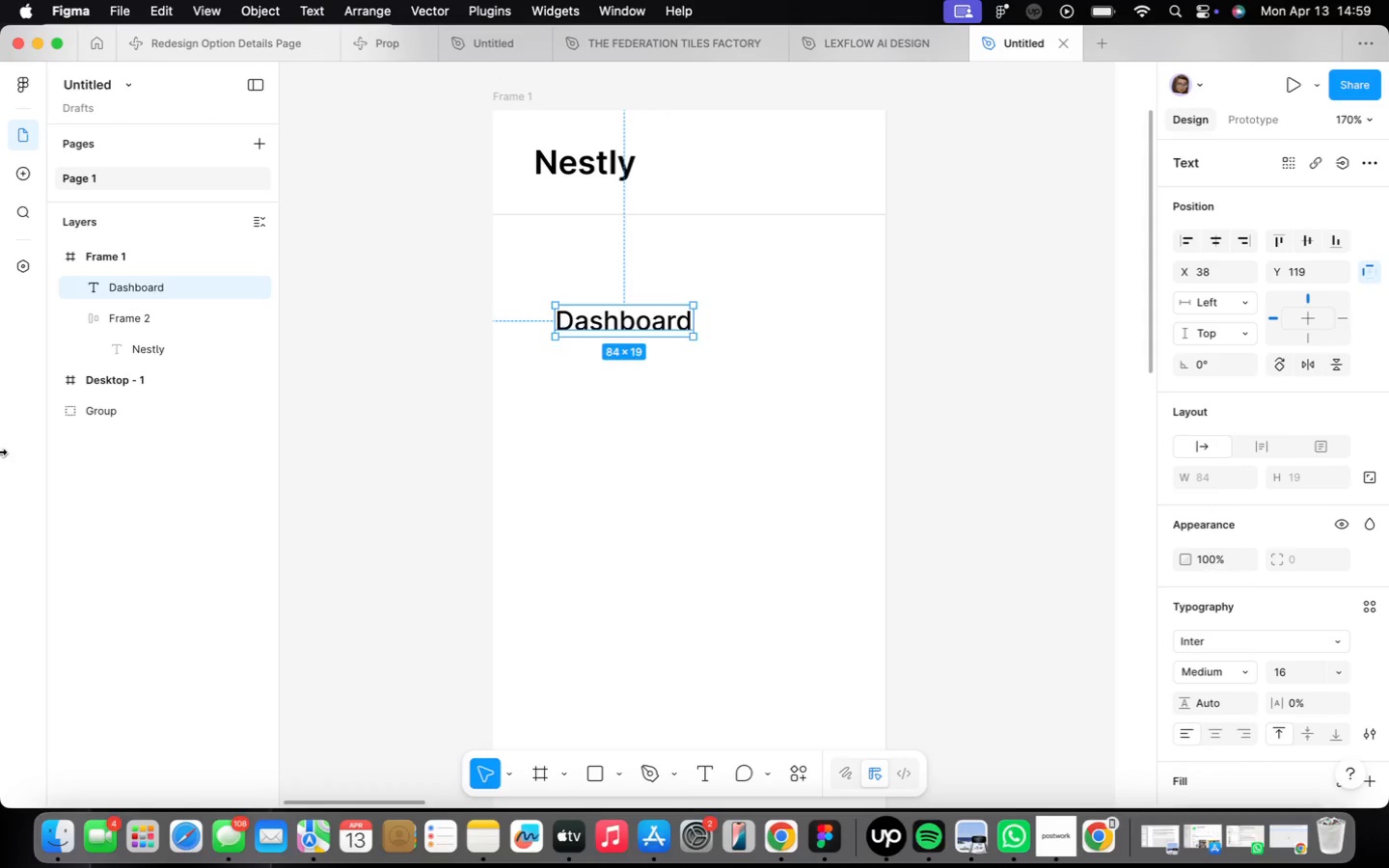 
hold_key(key=OptionLeft, duration=1.29)
left_click_drag(start_coordinate=[628, 330], to_coordinate=[633, 388])
 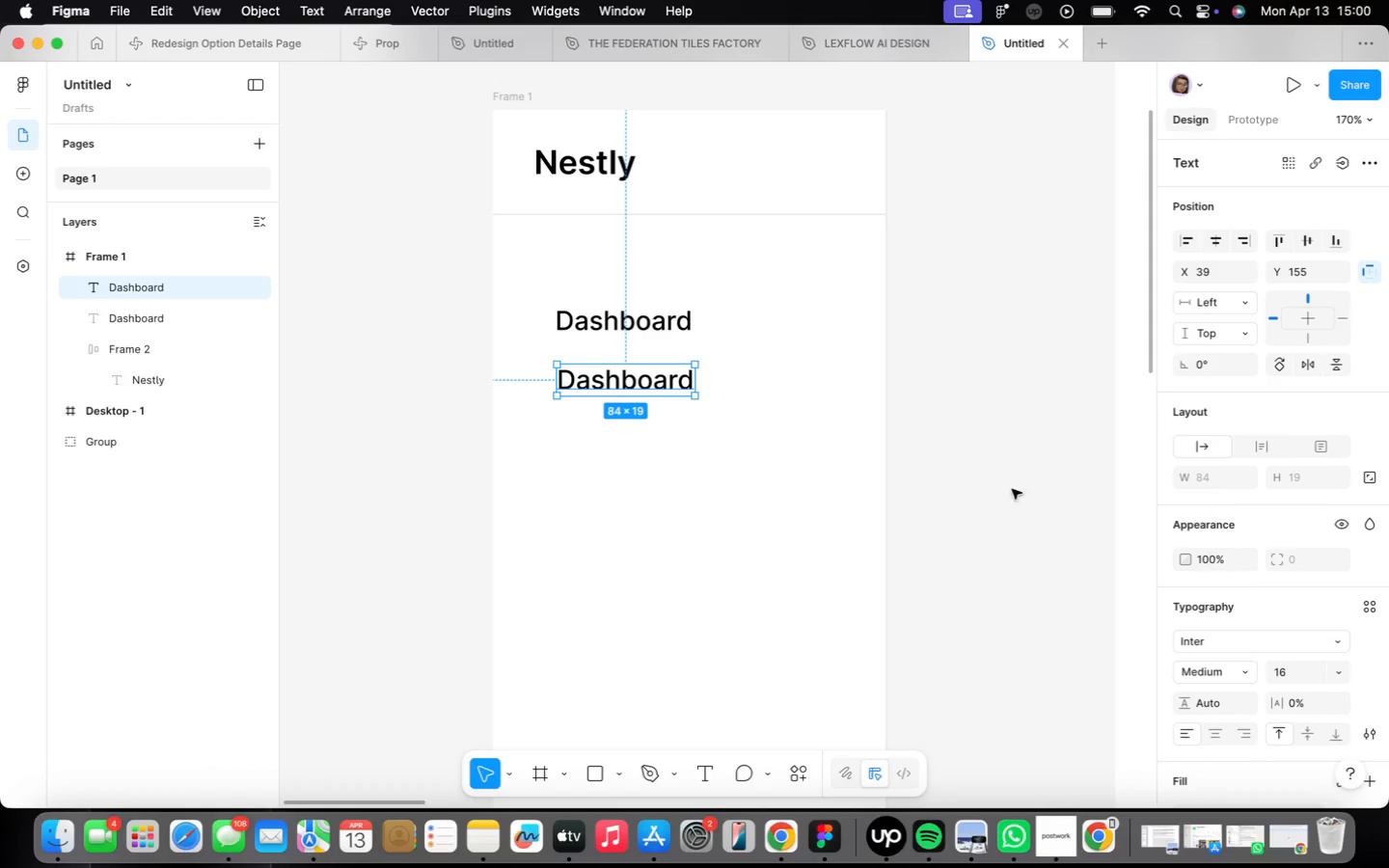 
wait(5.48)
 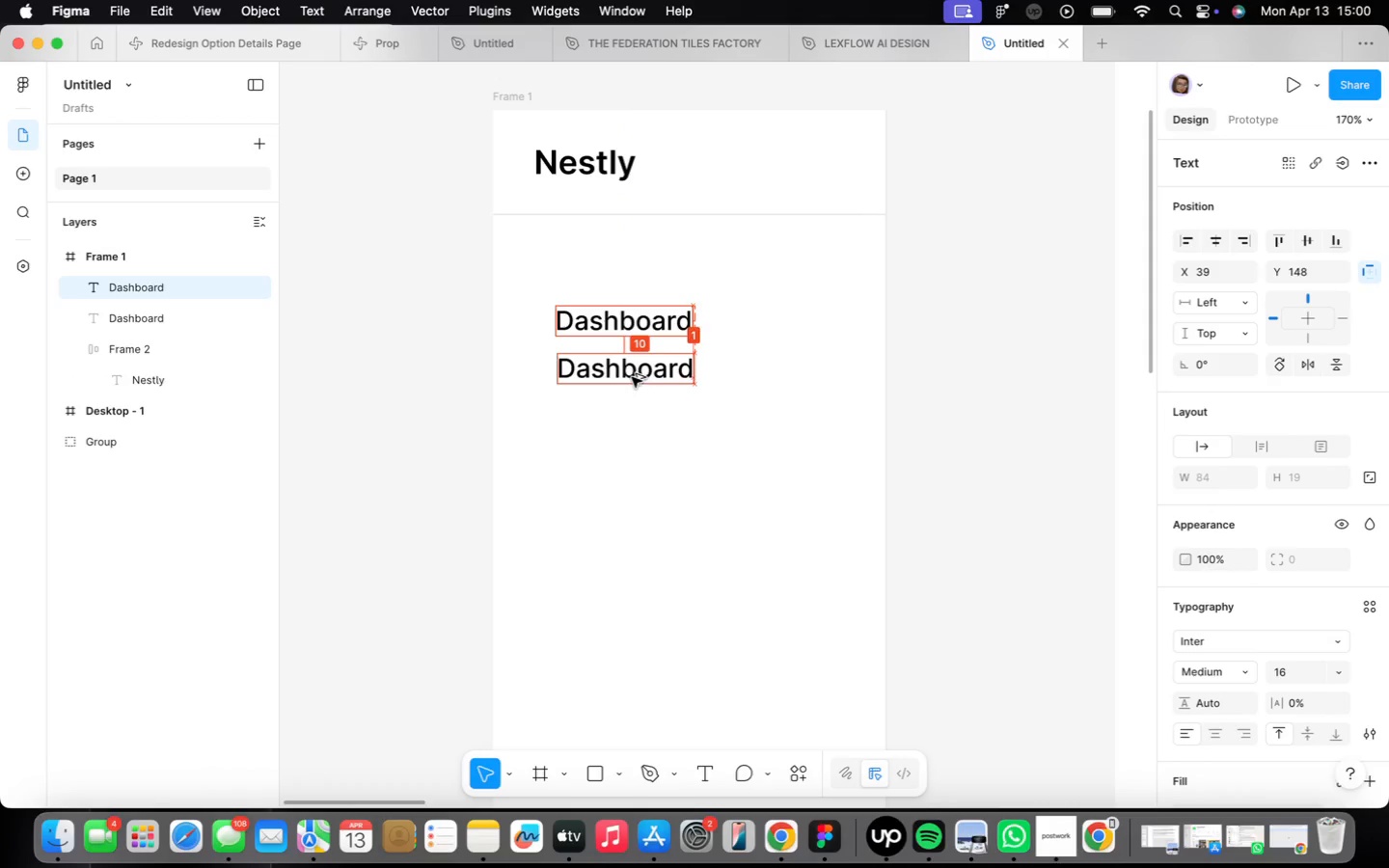 
scroll: coordinate [1278, 646], scroll_direction: down, amount: 9.0
 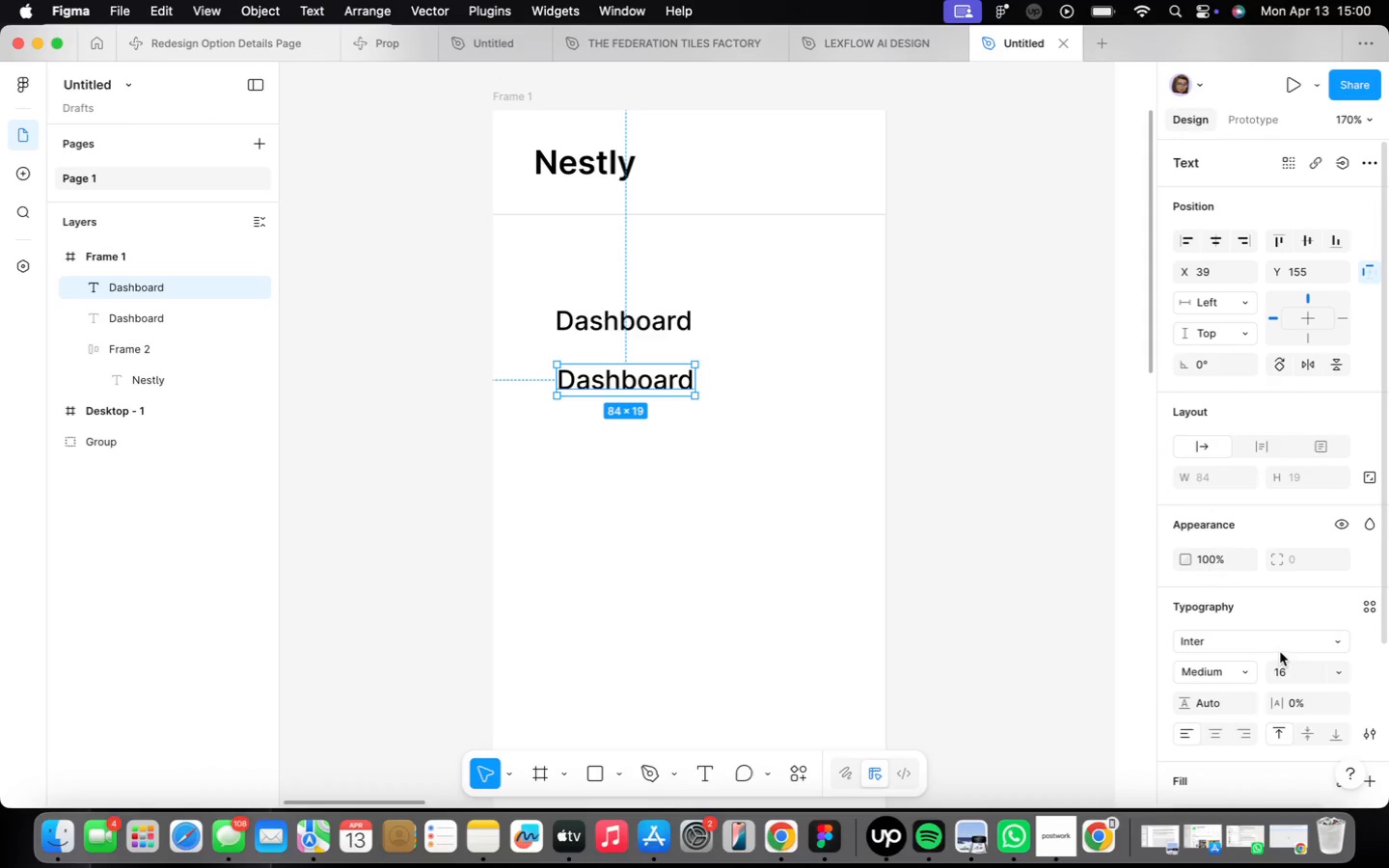 
type(6b)
 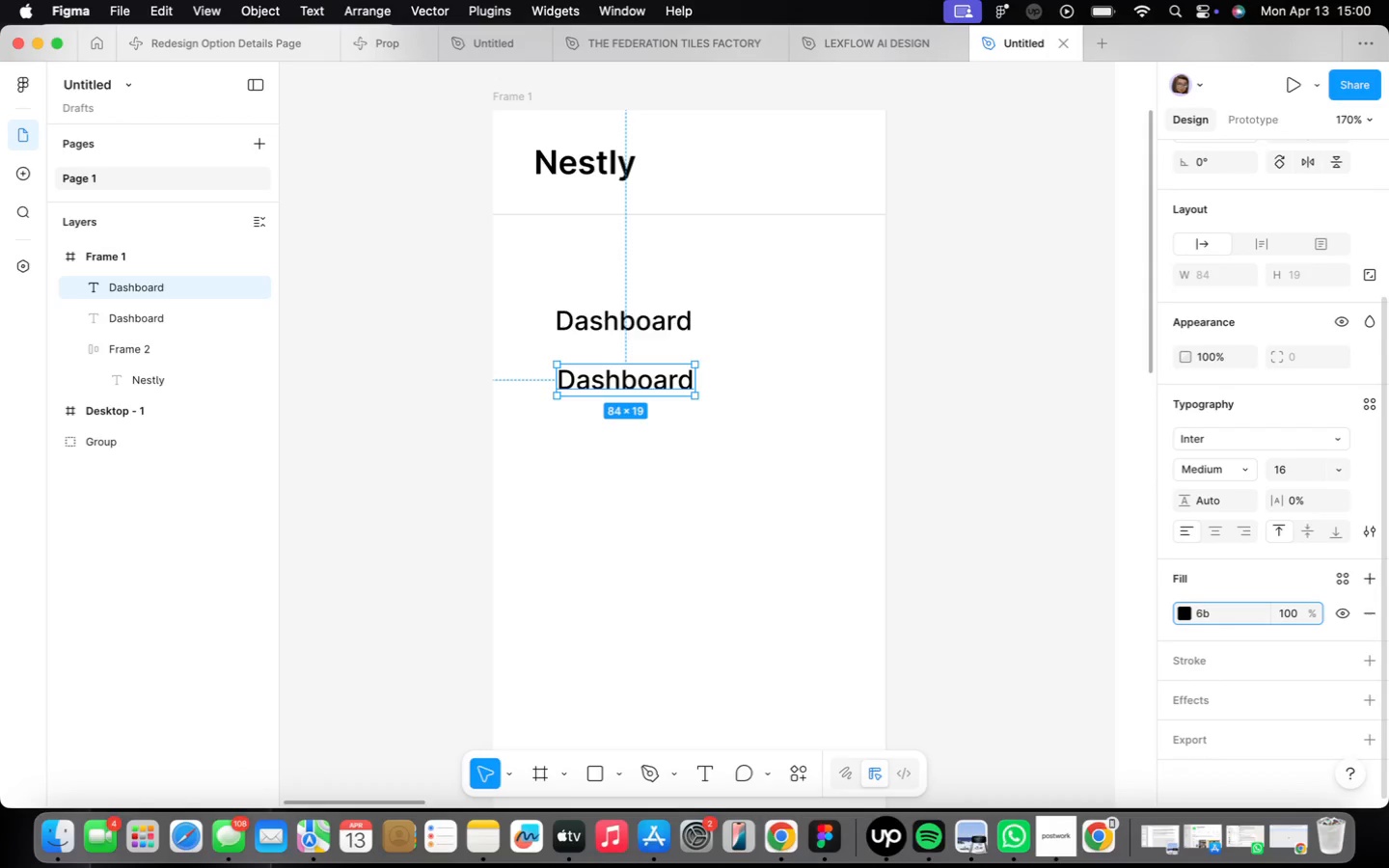 
type(7280)
 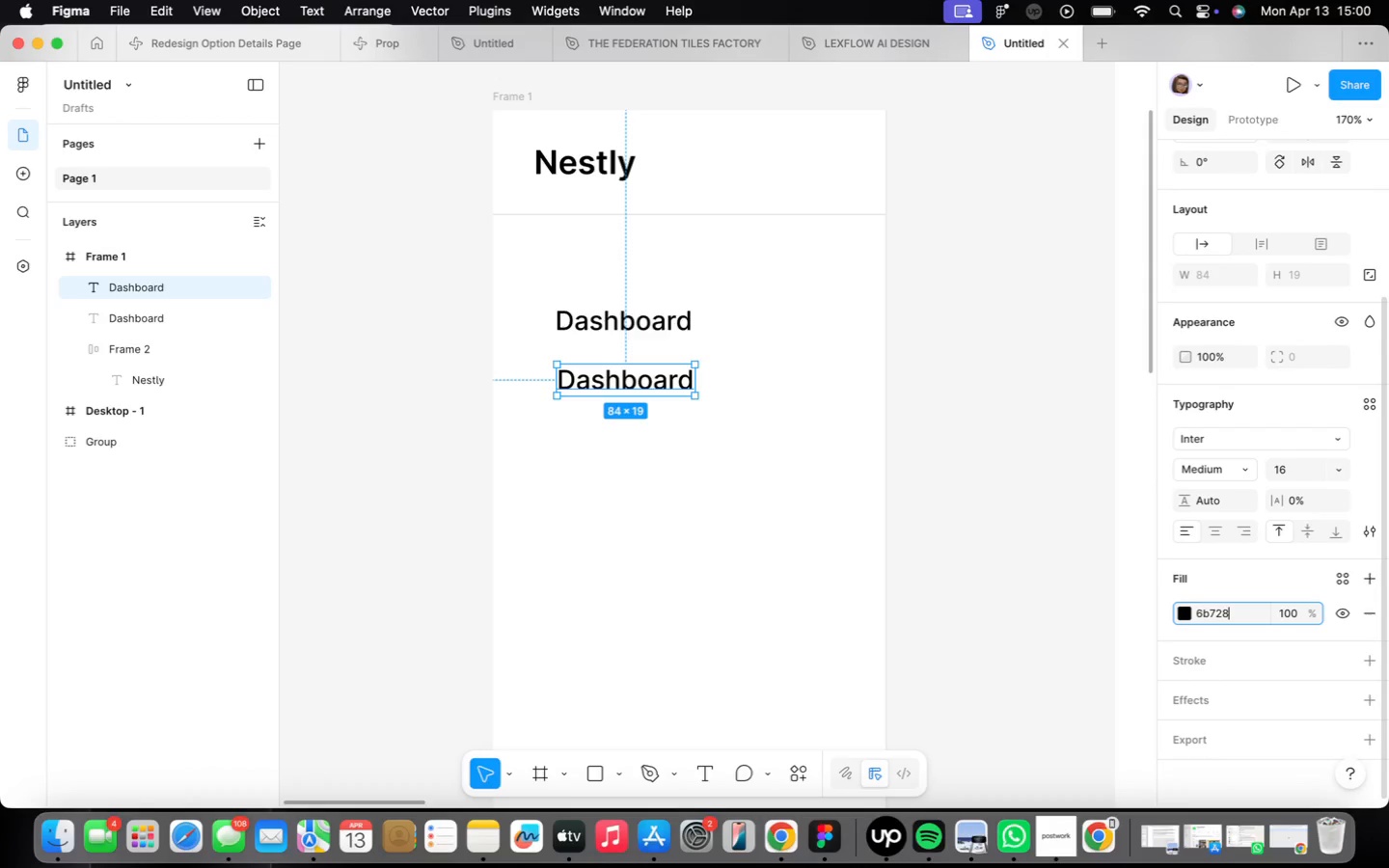 
key(Enter)
 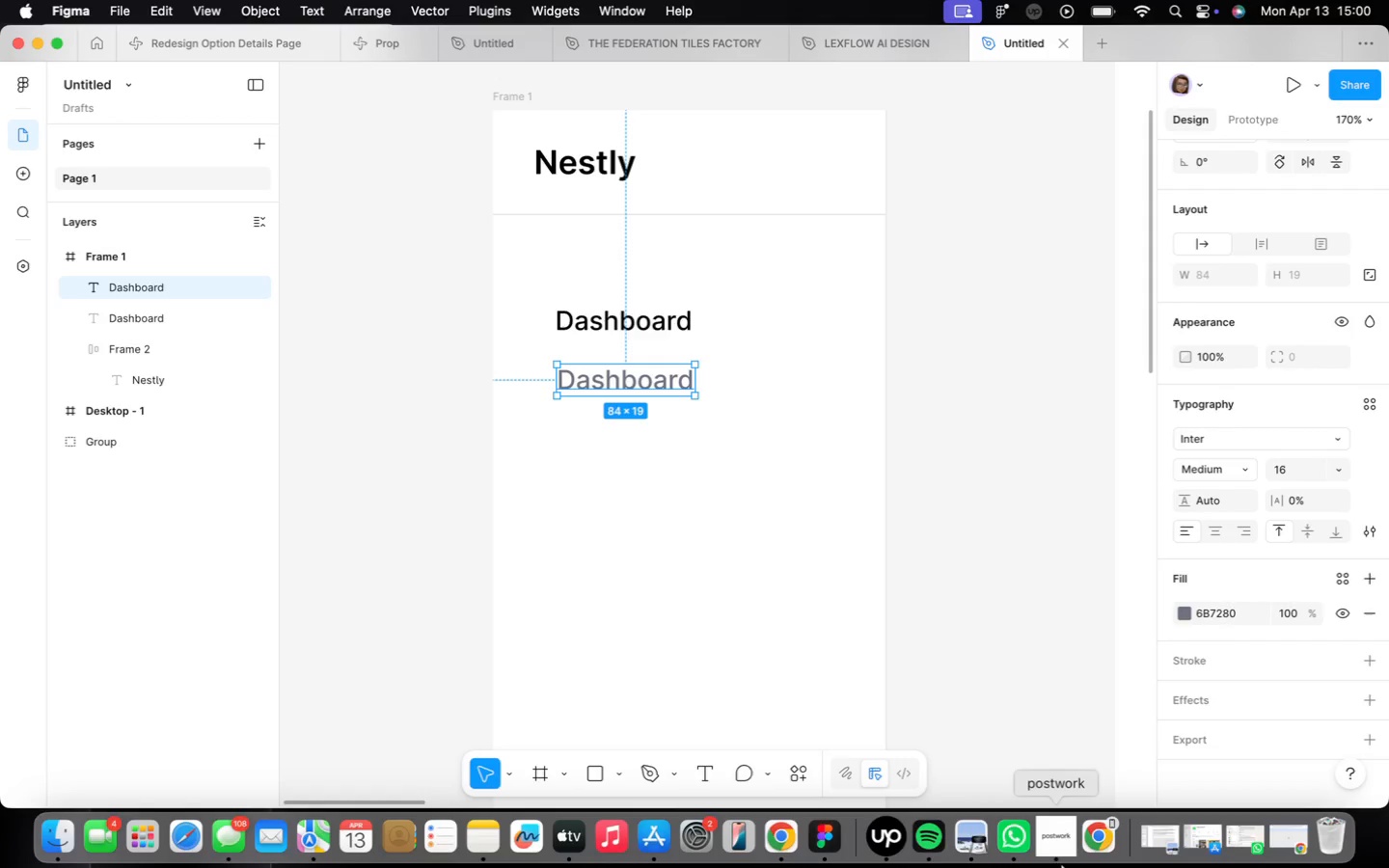 
wait(29.27)
 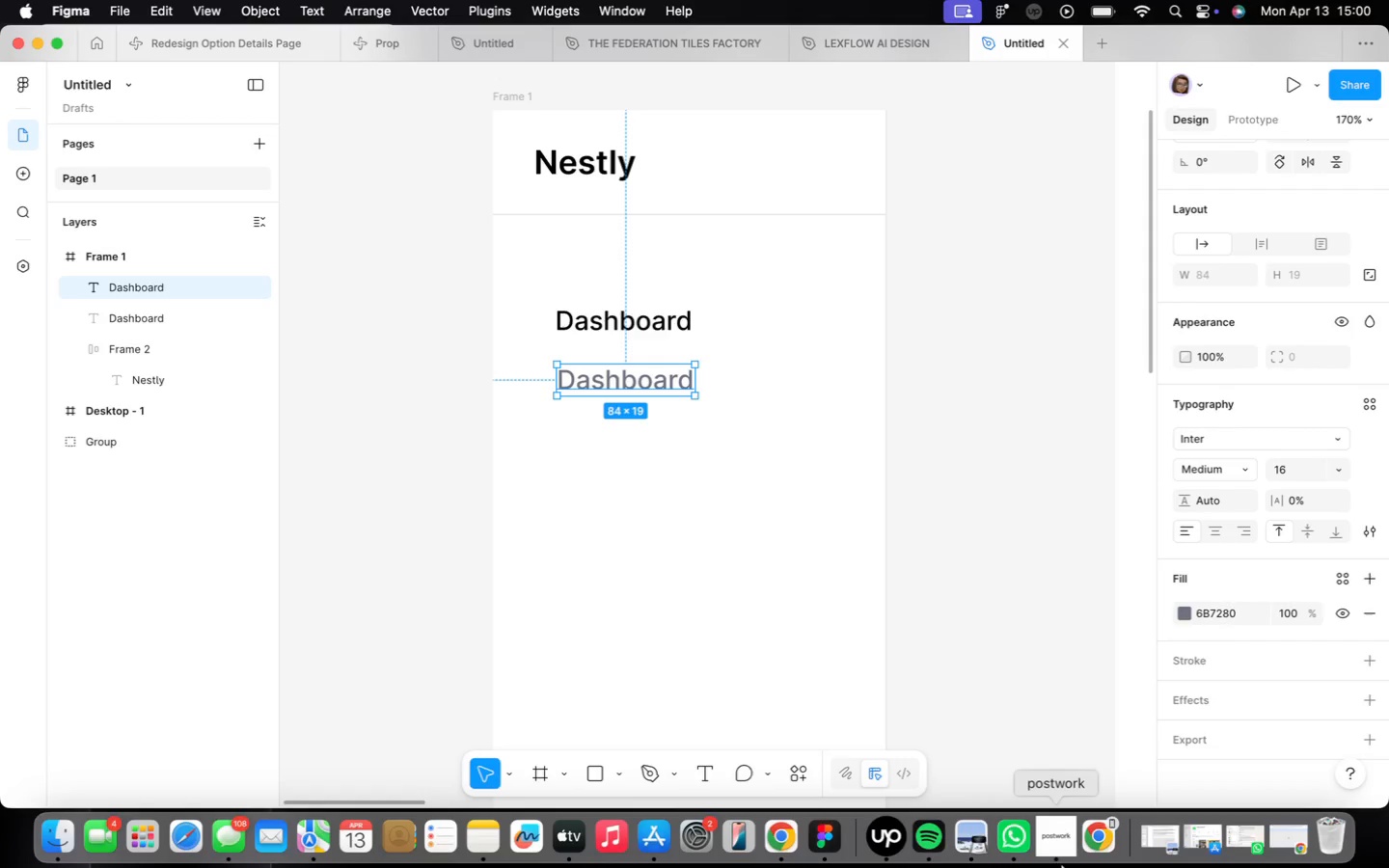 
key(CapsLock)
 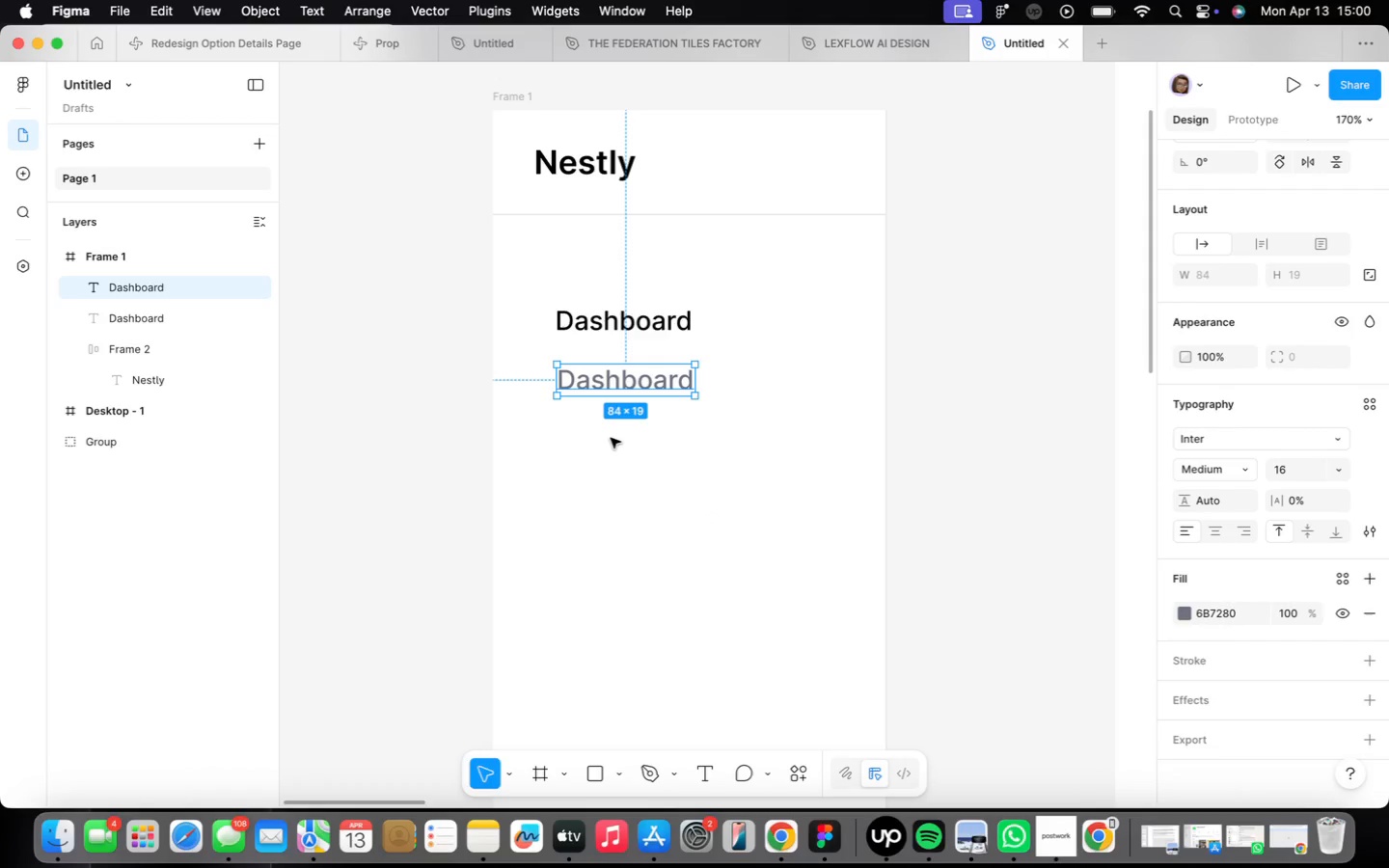 
key(P)
 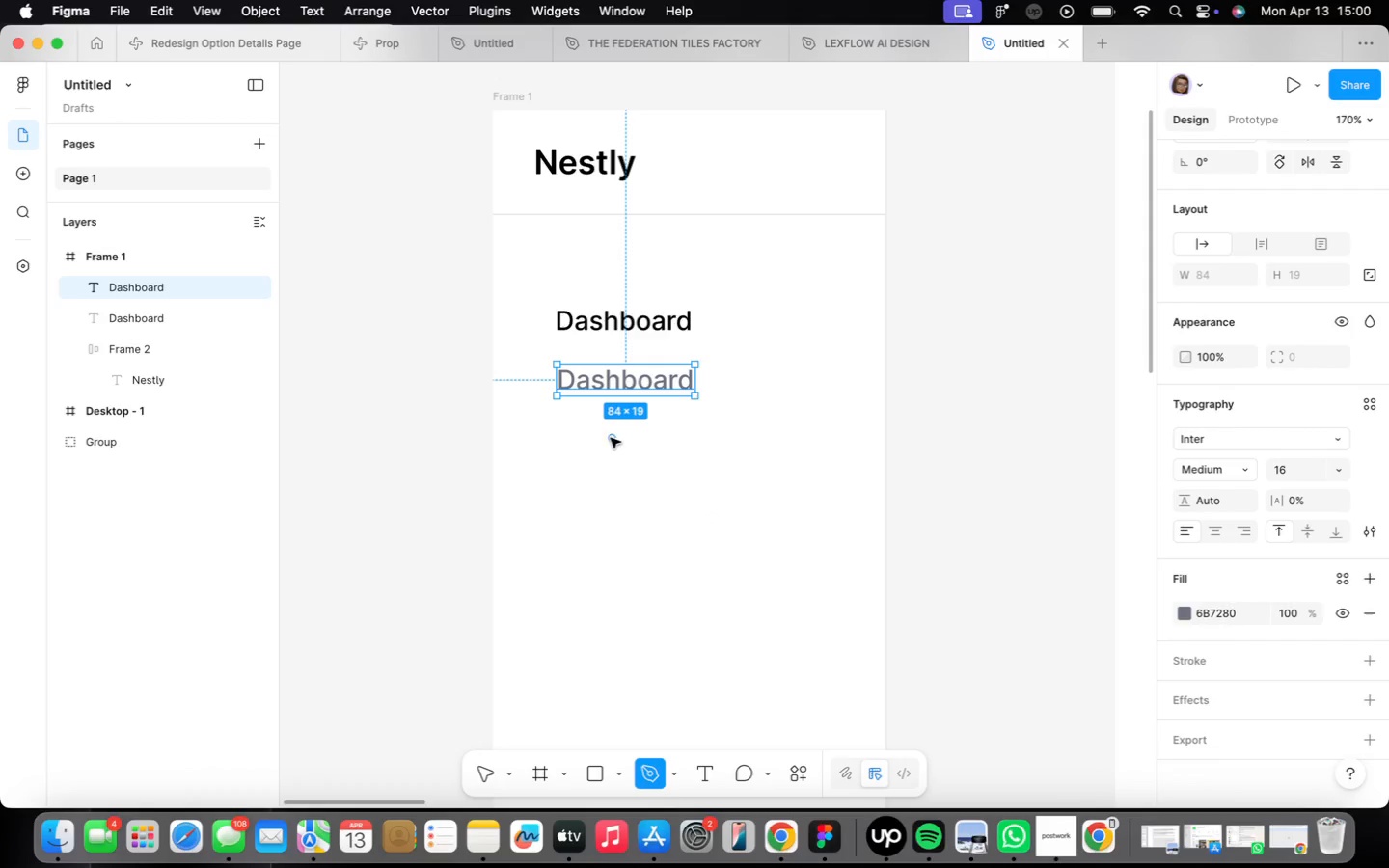 
key(CapsLock)
 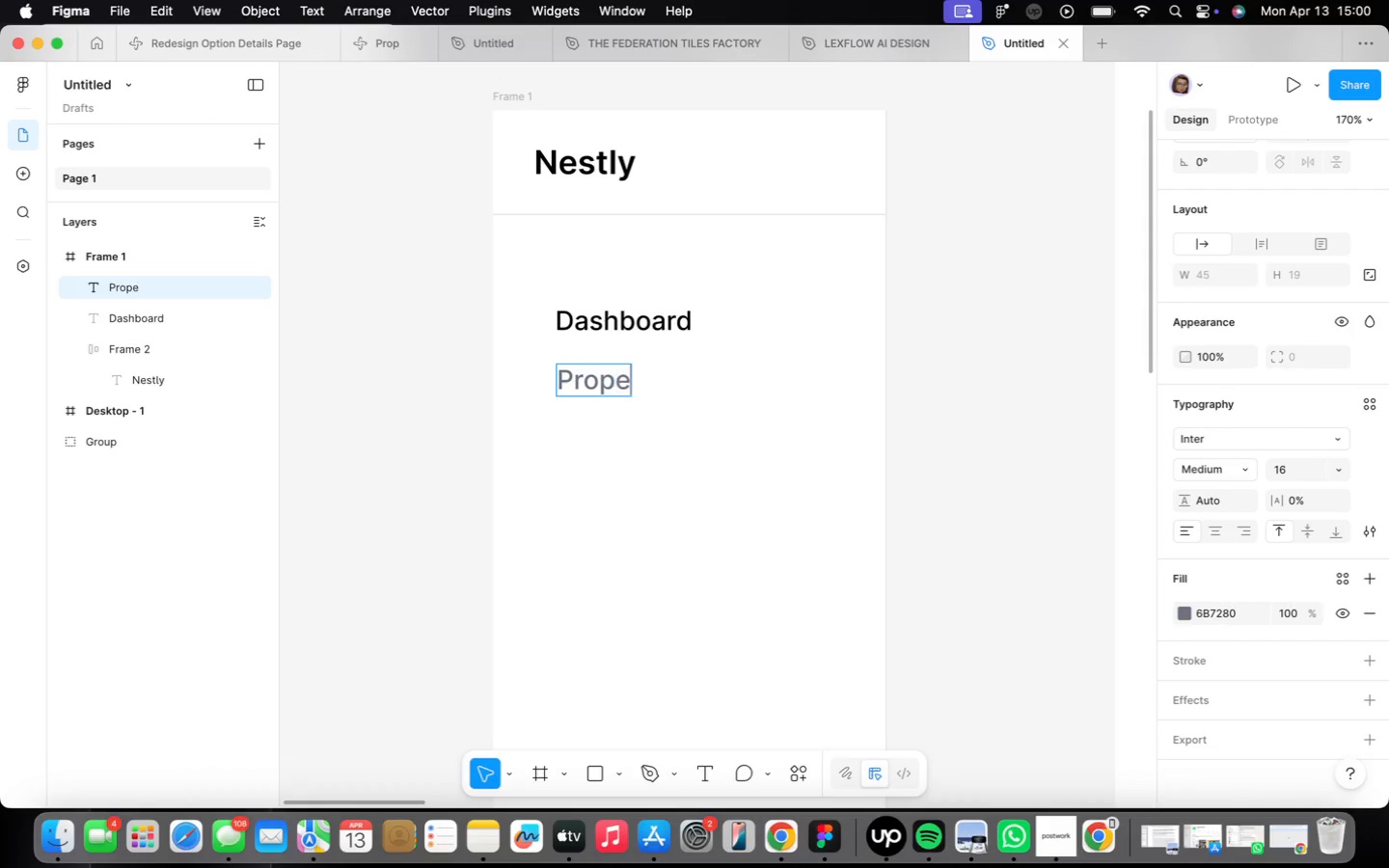 
type(vProperties)
 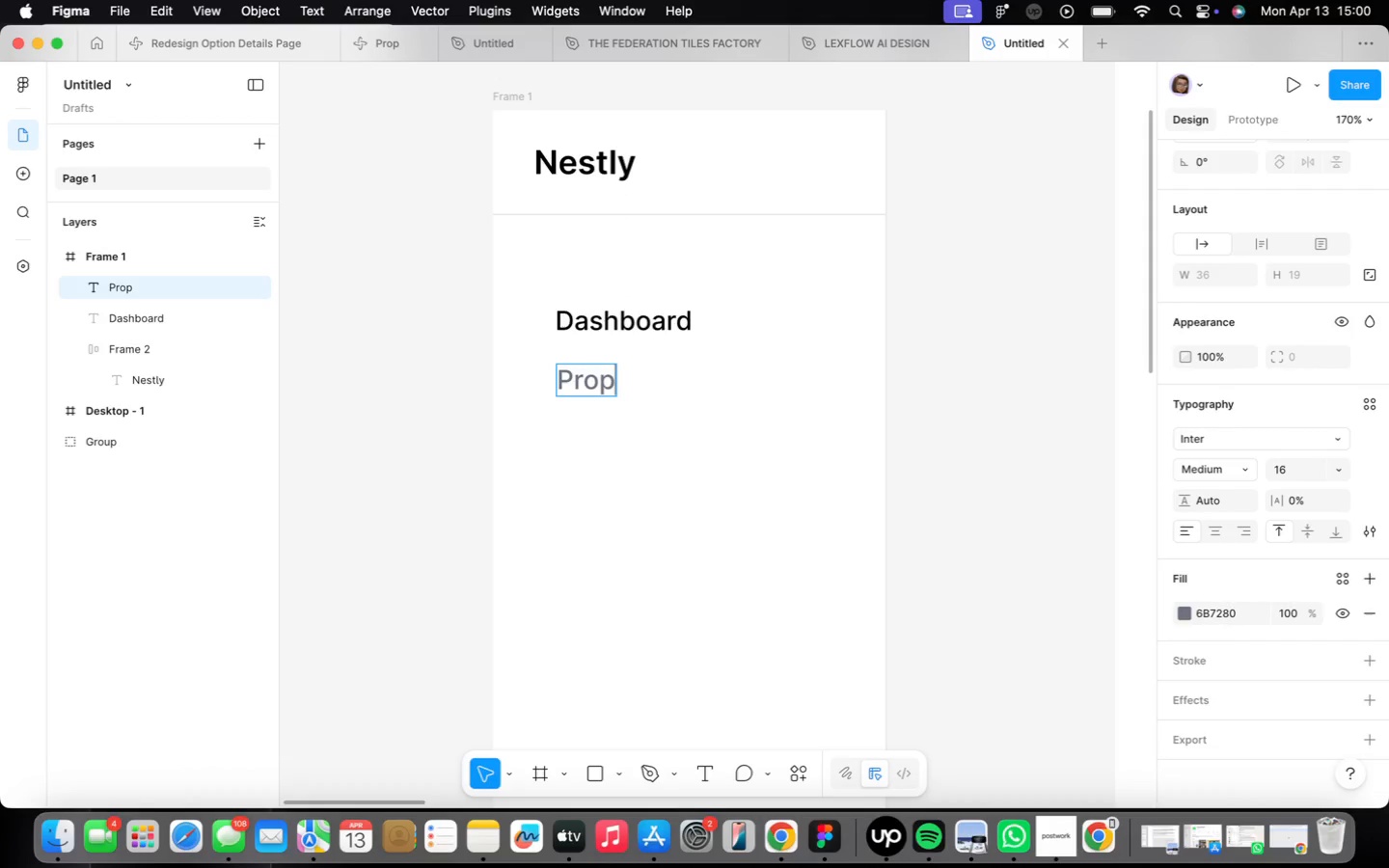 
left_click([654, 414])
 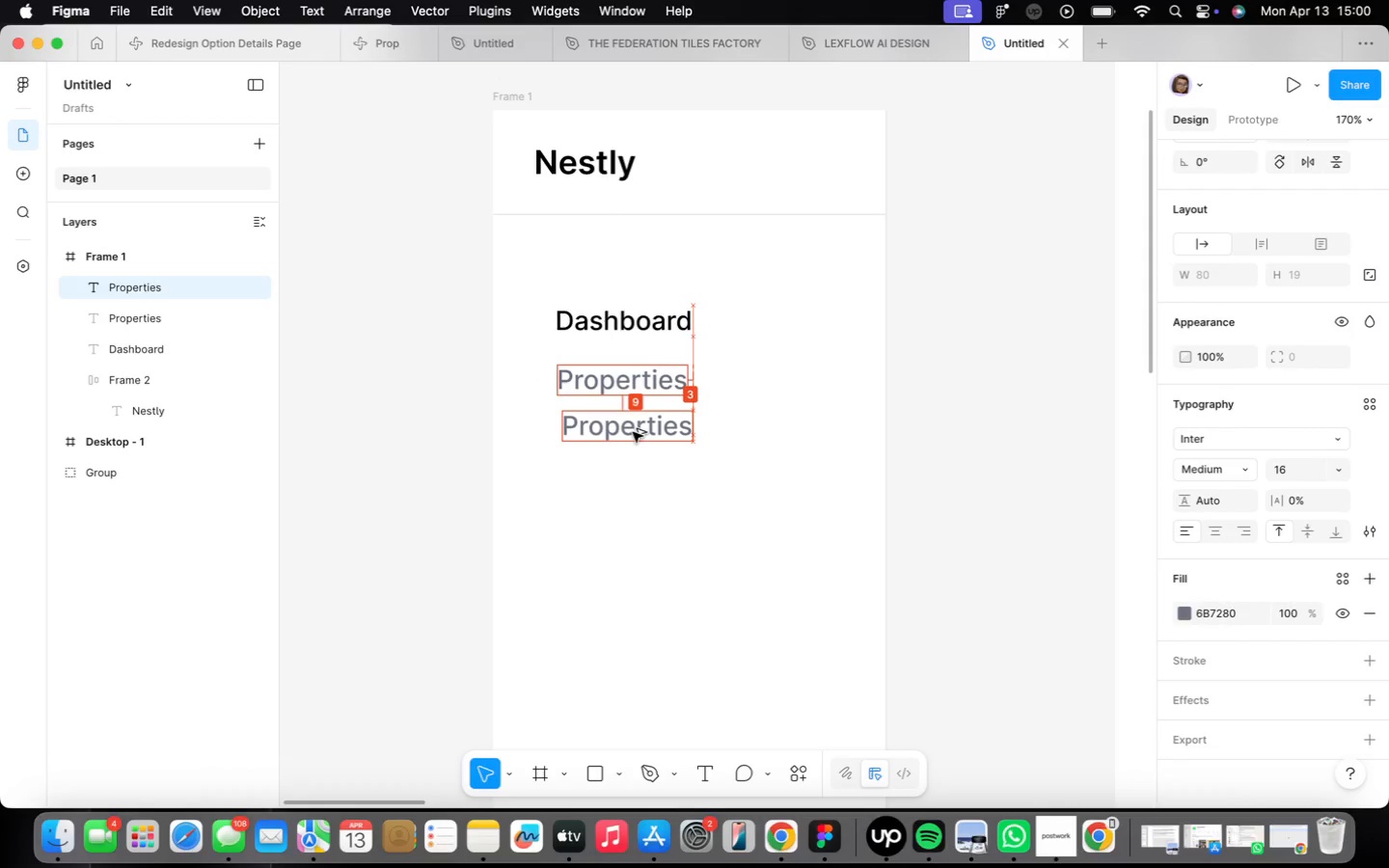 
hold_key(key=OptionLeft, duration=2.19)
left_click_drag(start_coordinate=[623, 386], to_coordinate=[624, 431])
 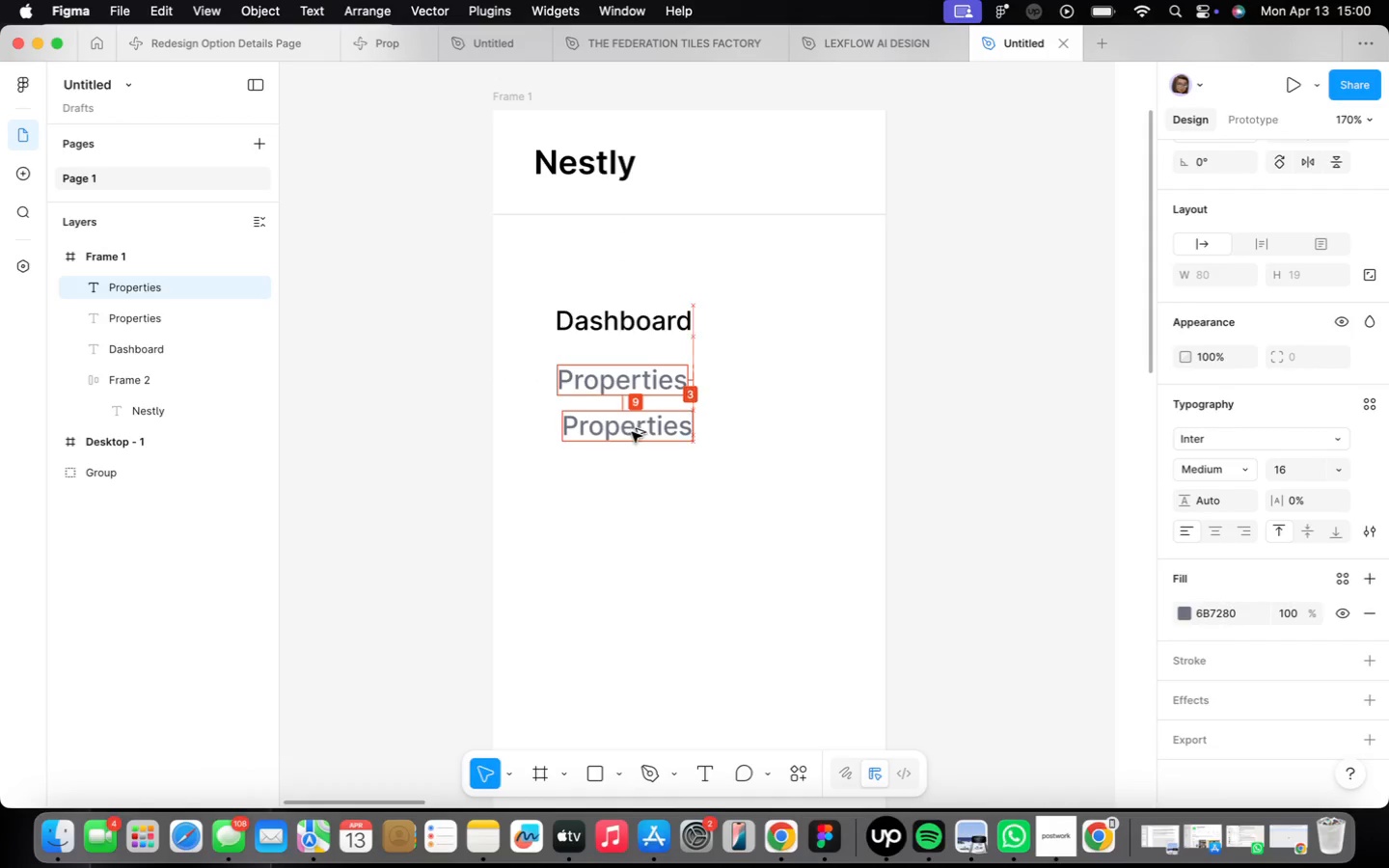 
type(Leads)
 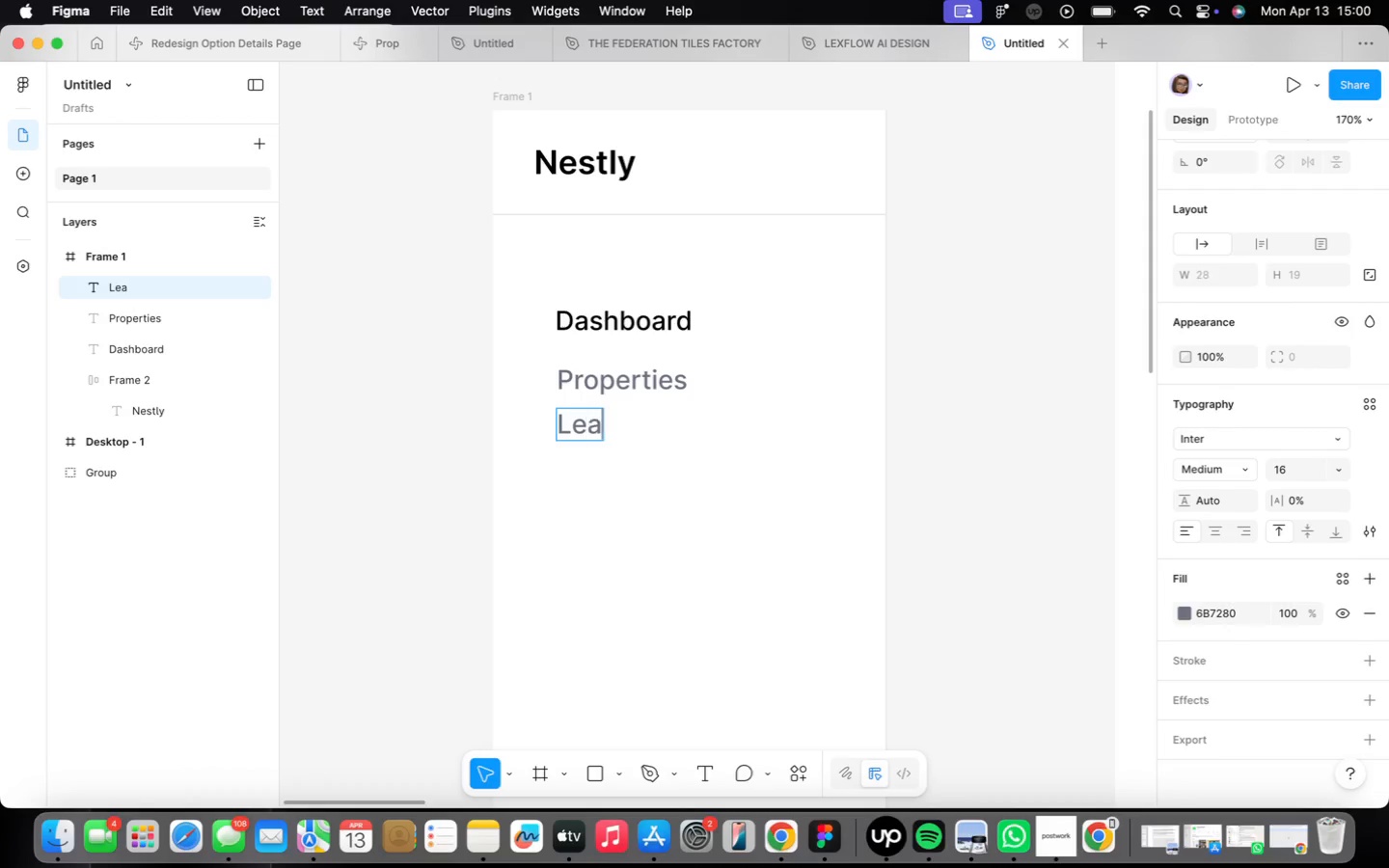 
left_click([646, 508])
 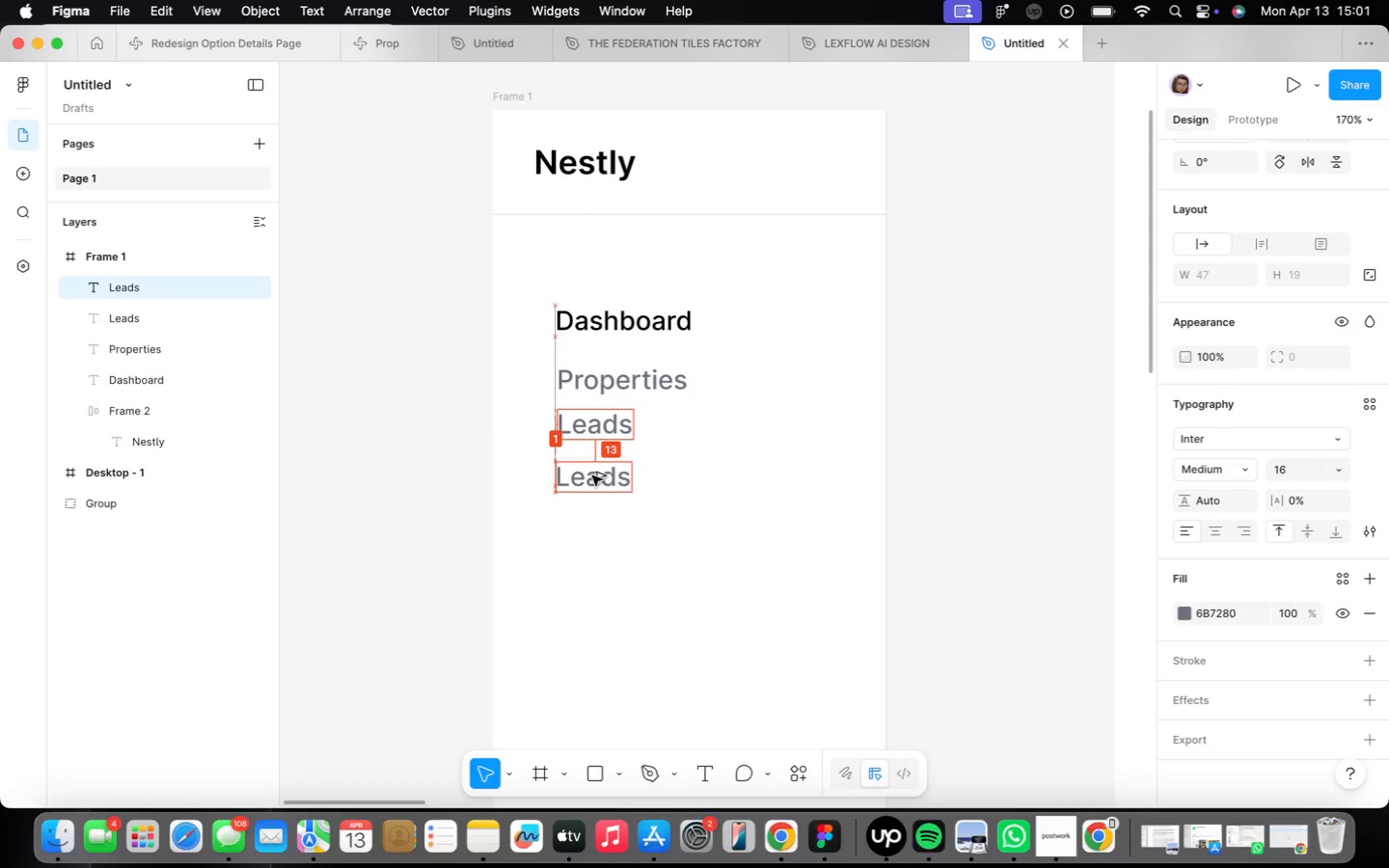 
hold_key(key=OptionLeft, duration=2.74)
left_click_drag(start_coordinate=[592, 423], to_coordinate=[592, 475])
 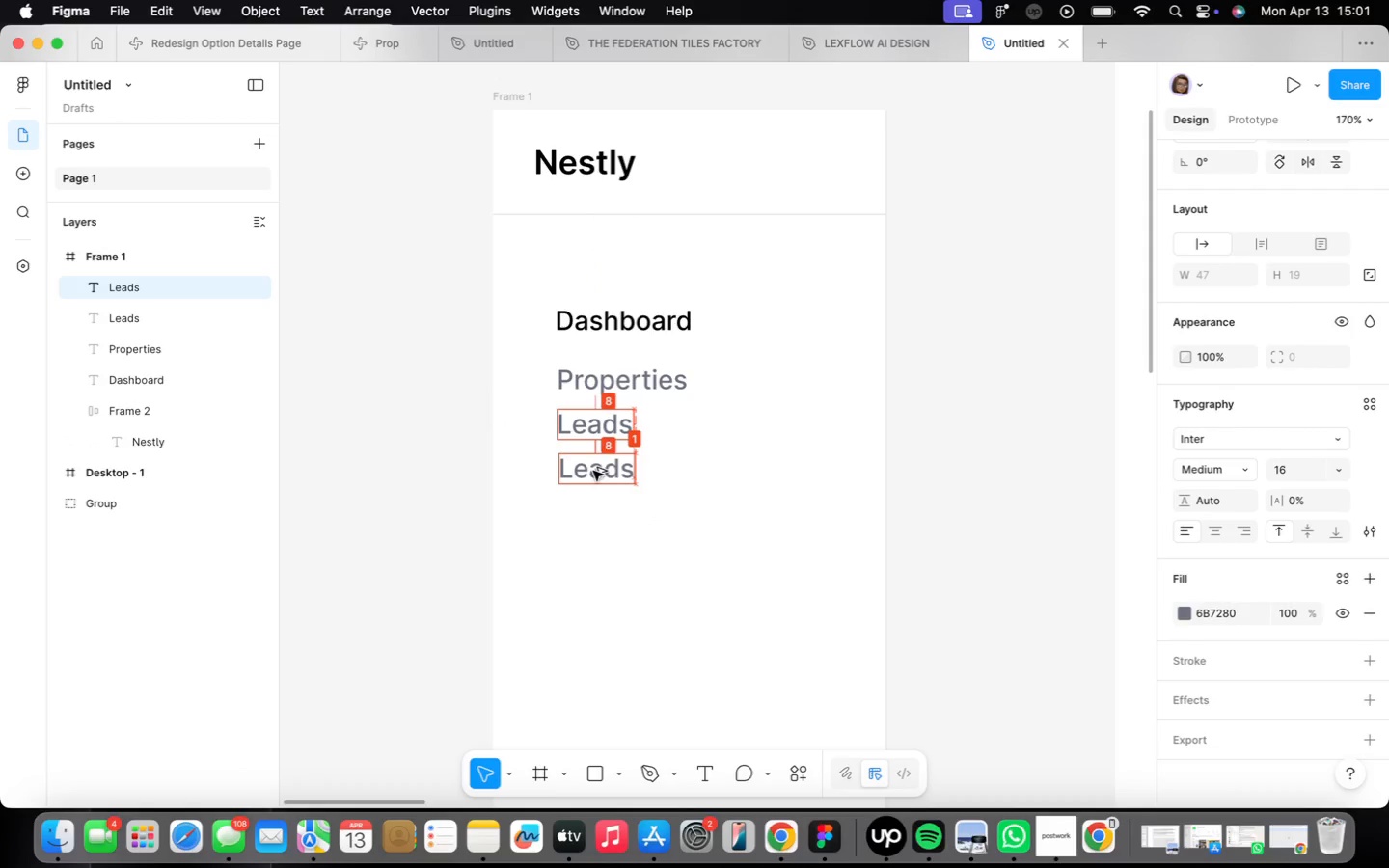 
type(Transactions)
 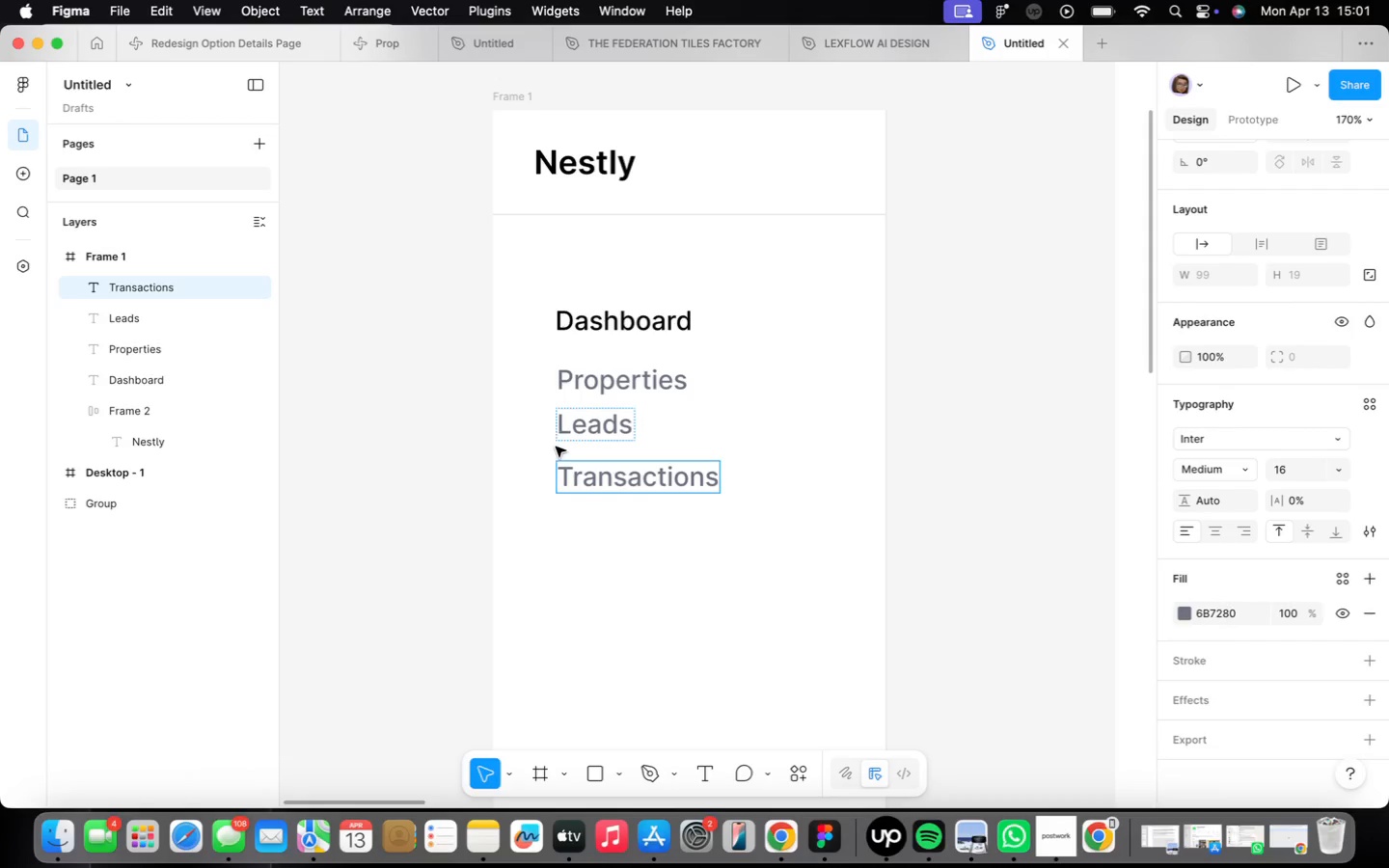 
left_click([673, 604])
 